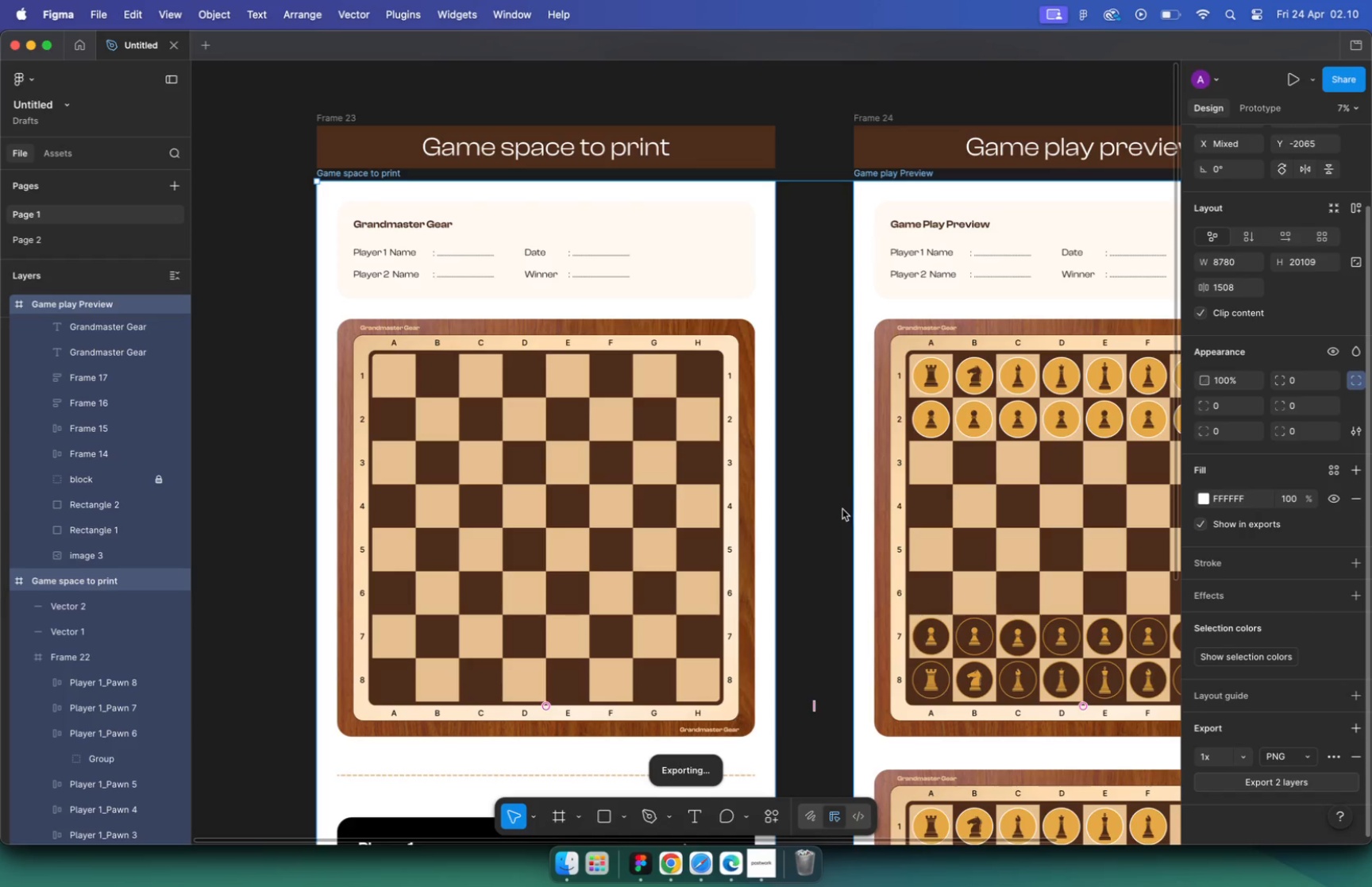 
wait(5.66)
 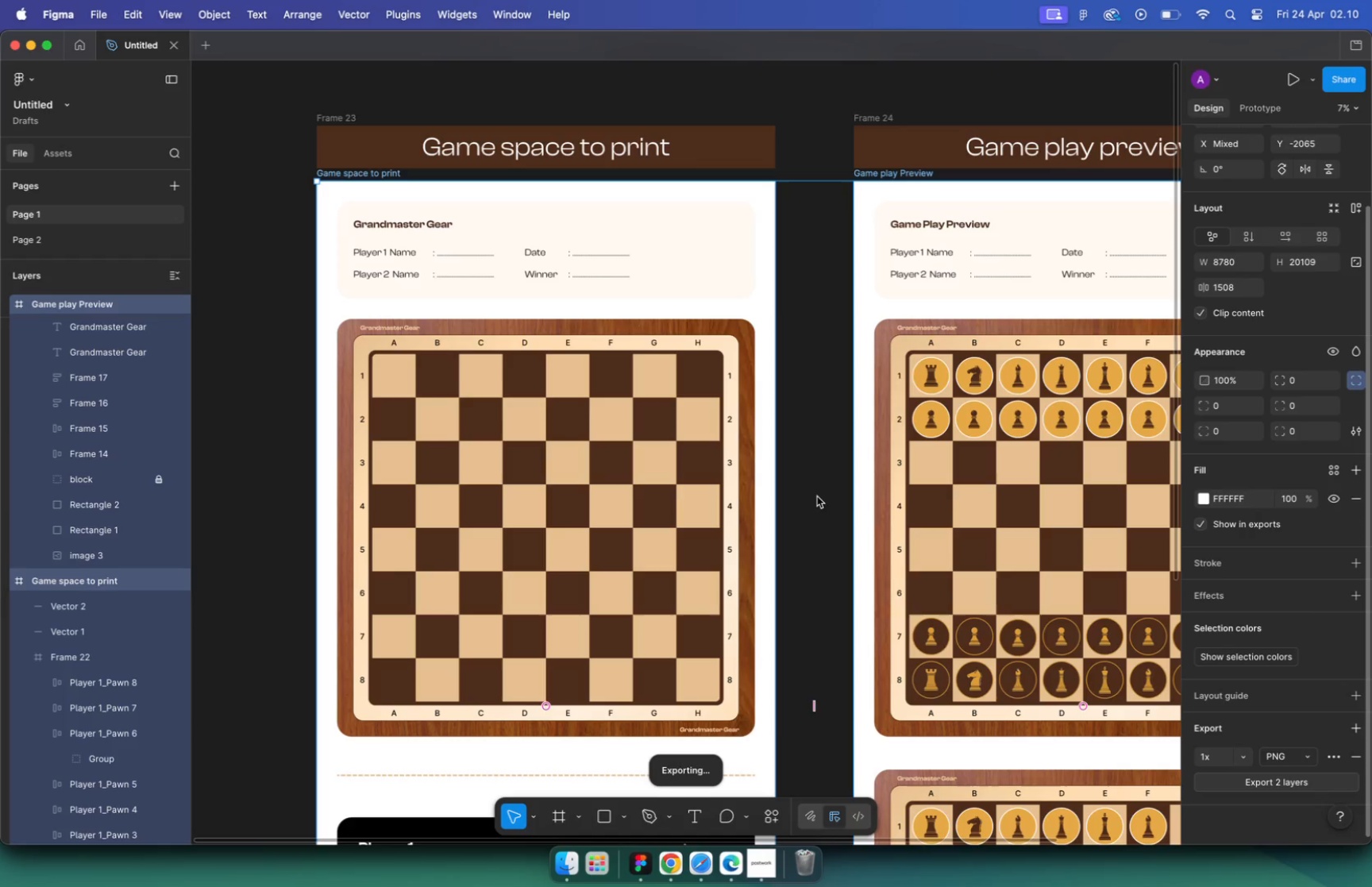 
left_click([757, 867])
 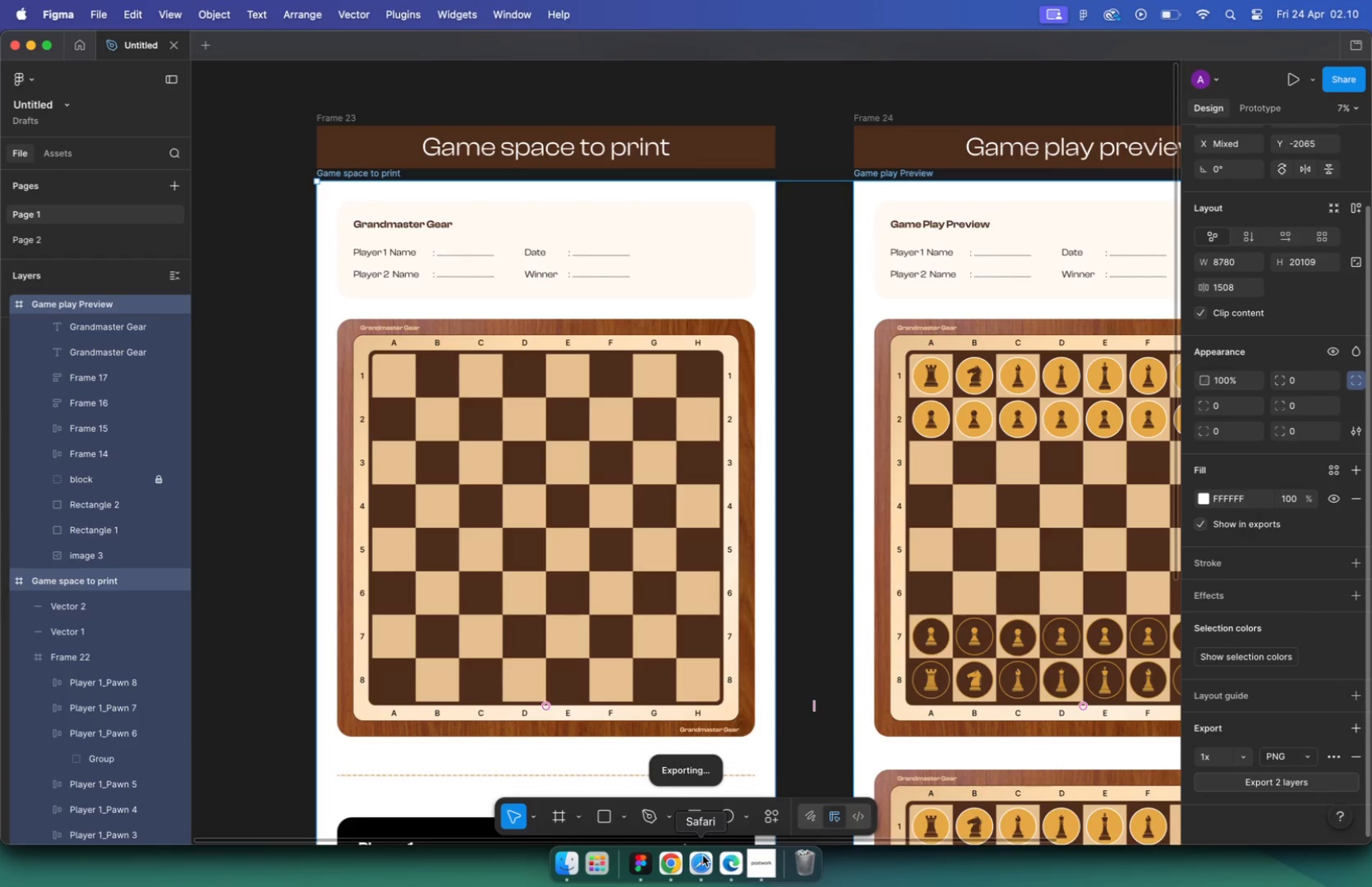 
left_click([822, 681])
 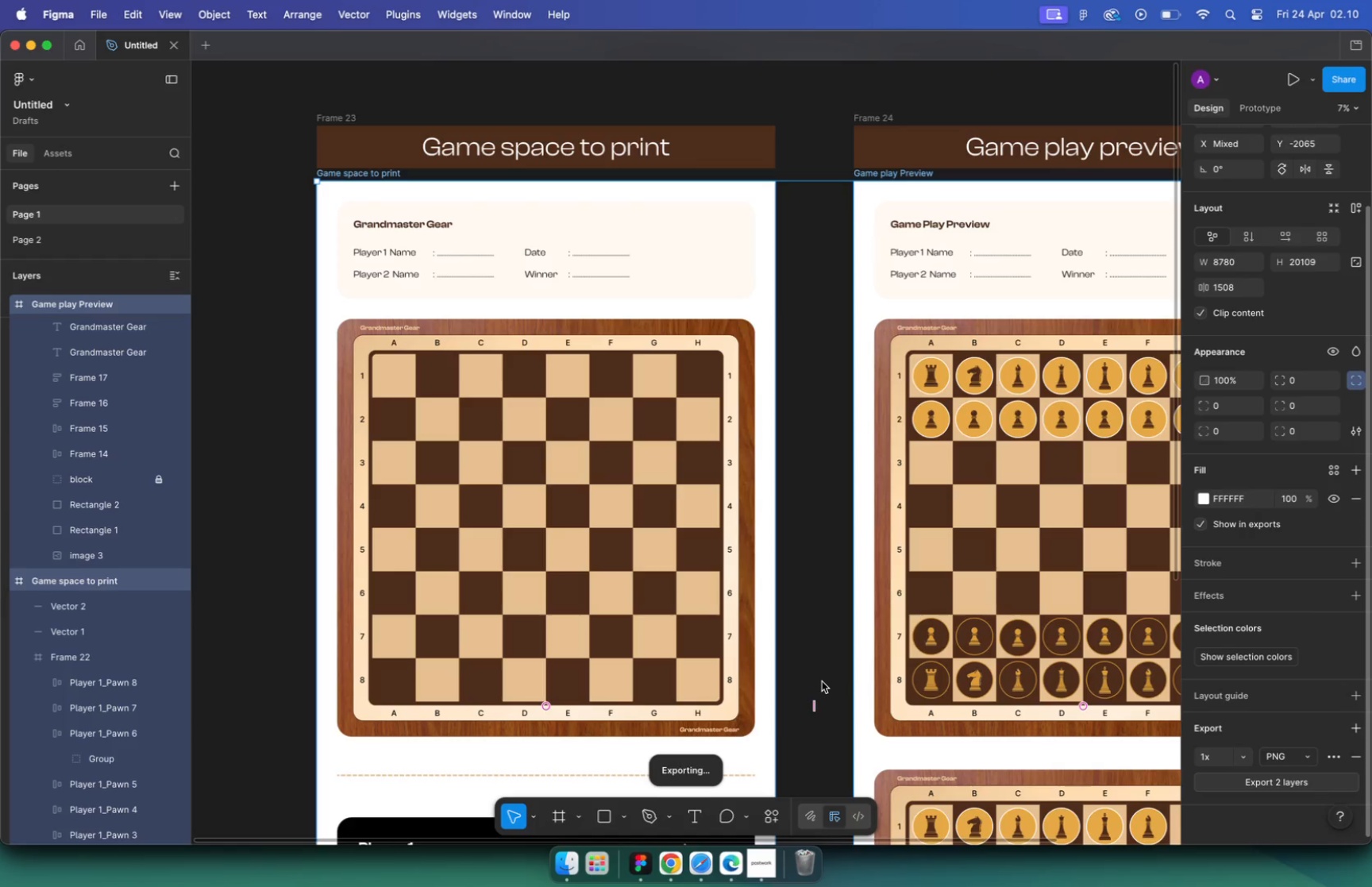 
wait(10.28)
 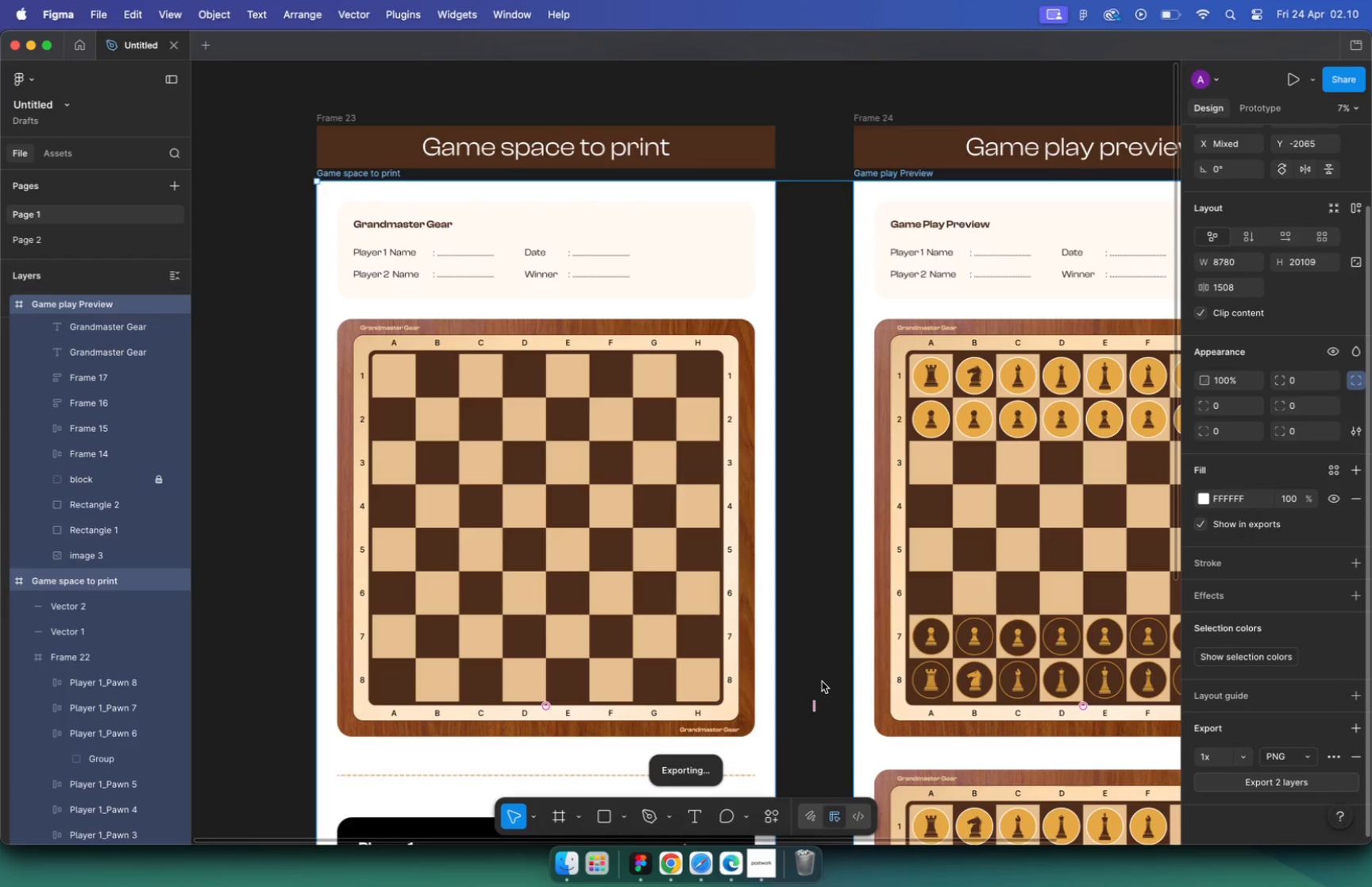 
scroll: coordinate [822, 530], scroll_direction: down, amount: 25.0
 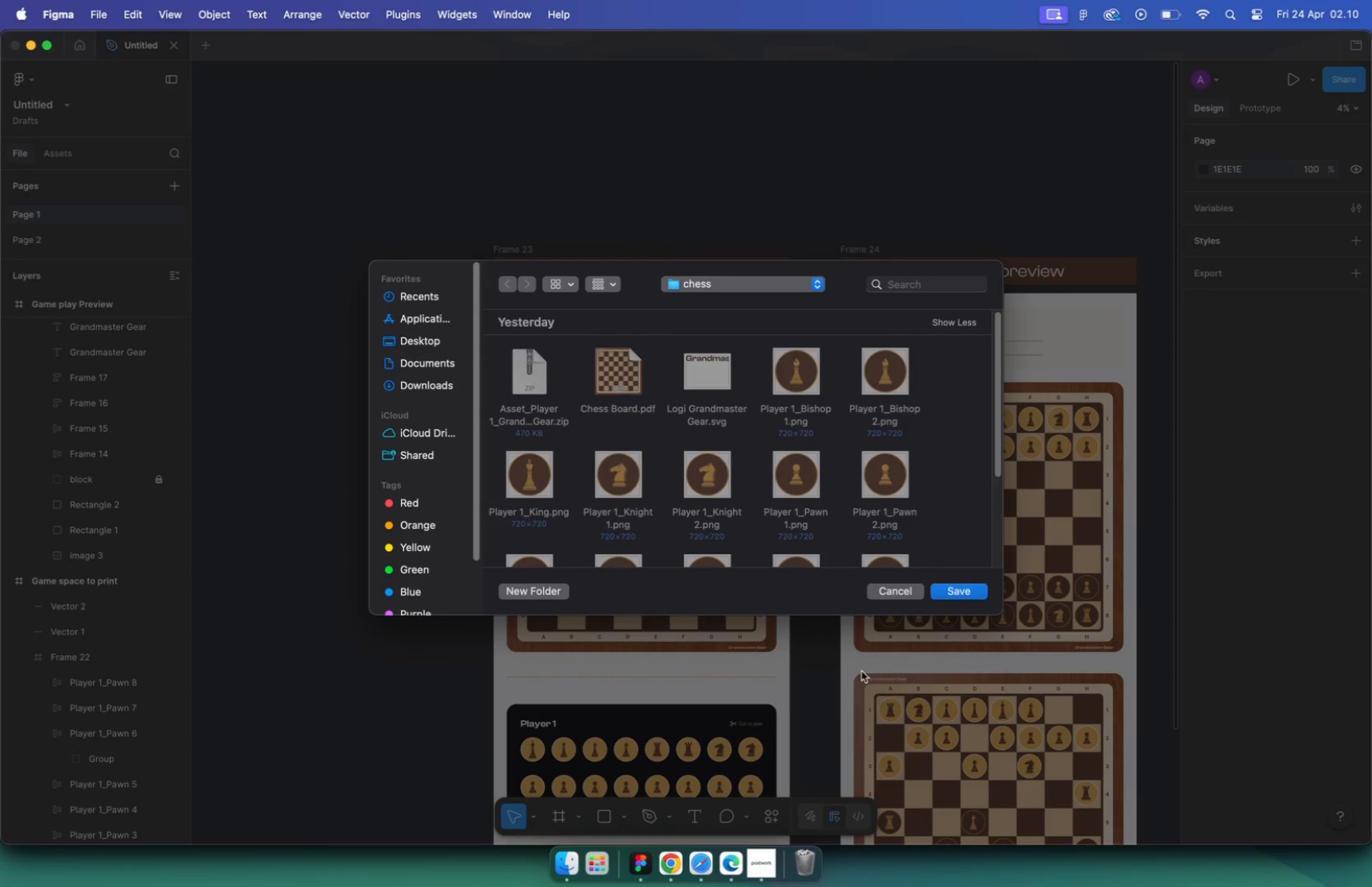 
scroll: coordinate [815, 472], scroll_direction: up, amount: 44.0
 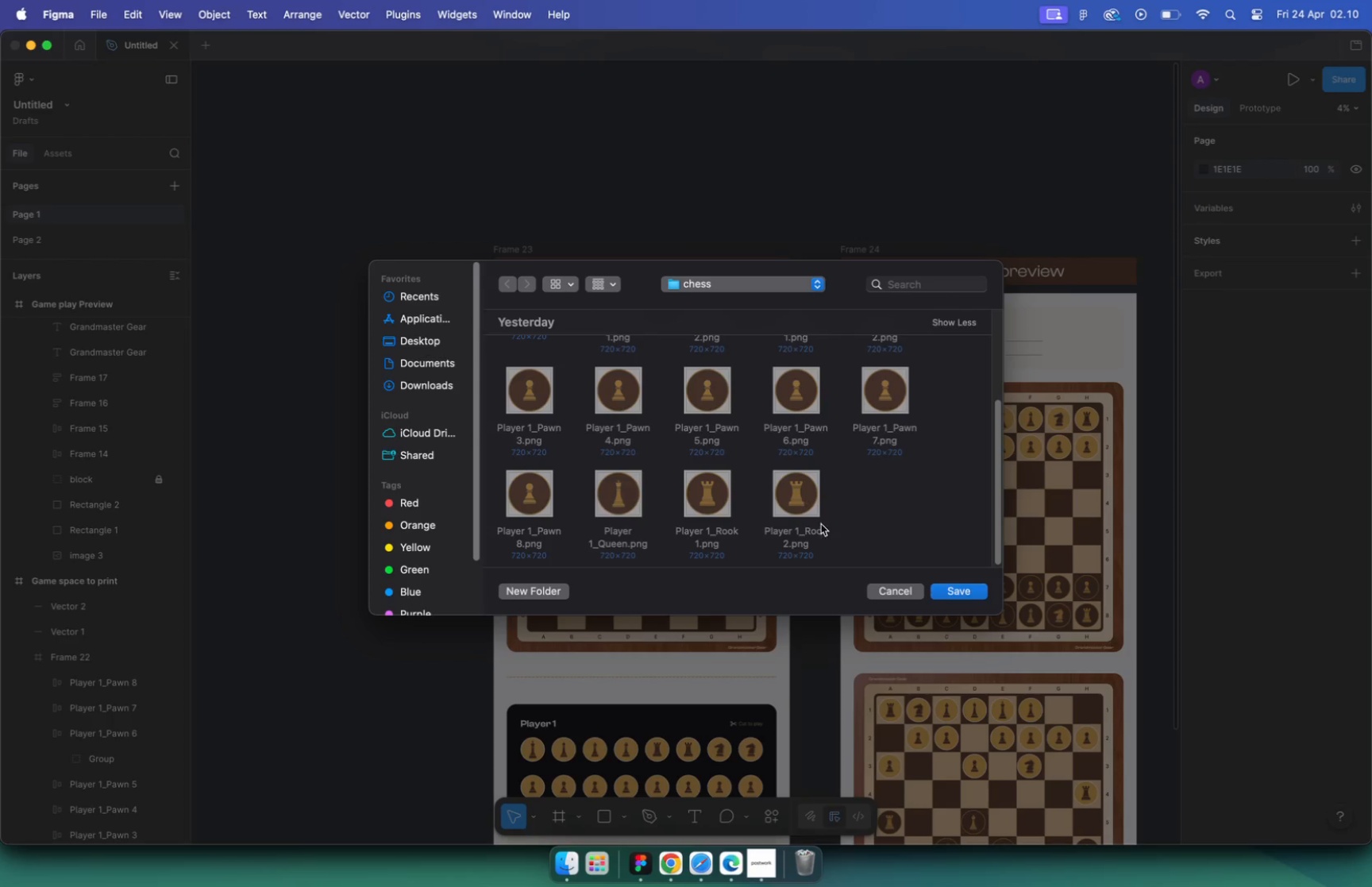 
left_click([555, 587])
 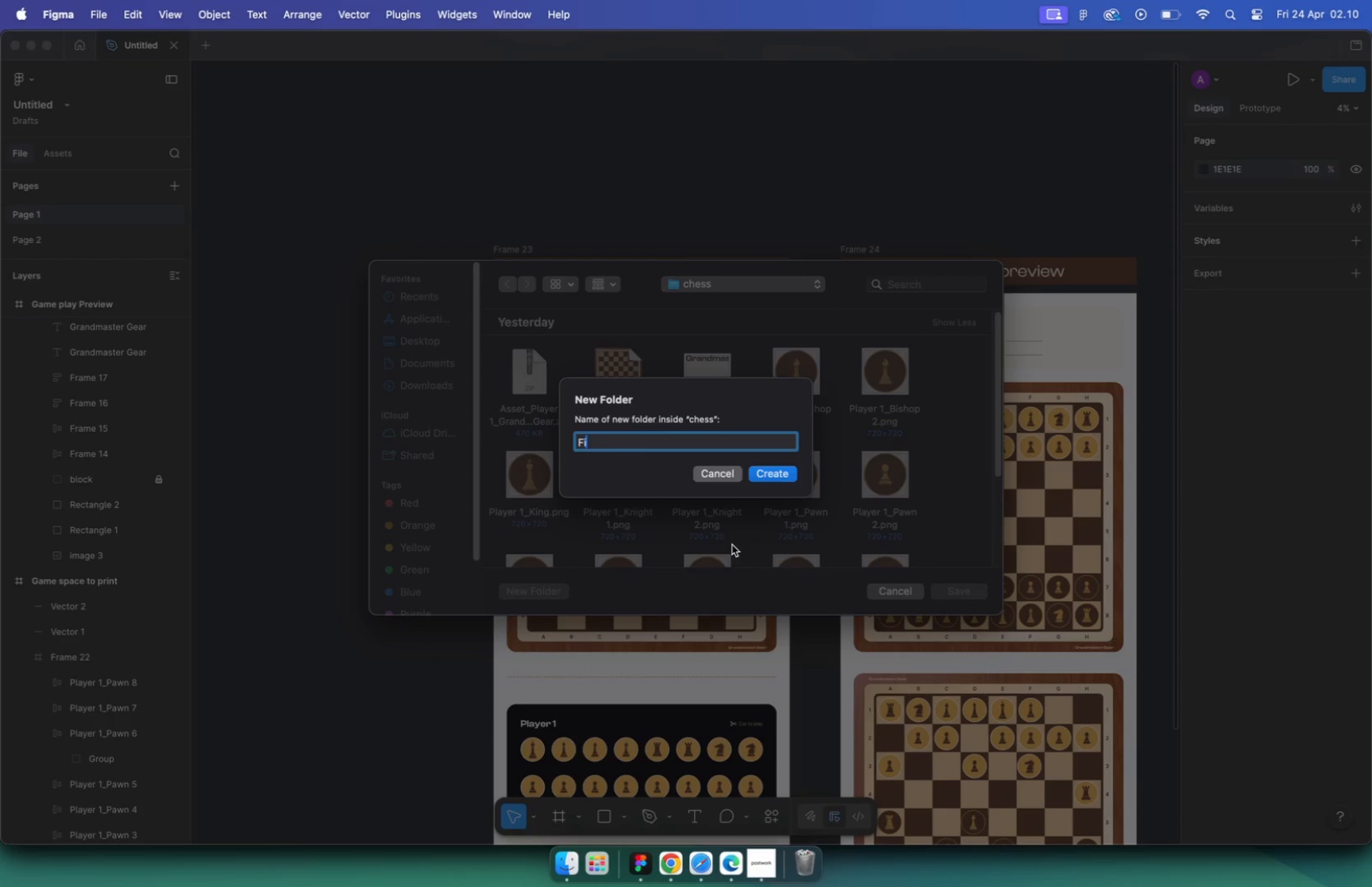 
type(Final)
 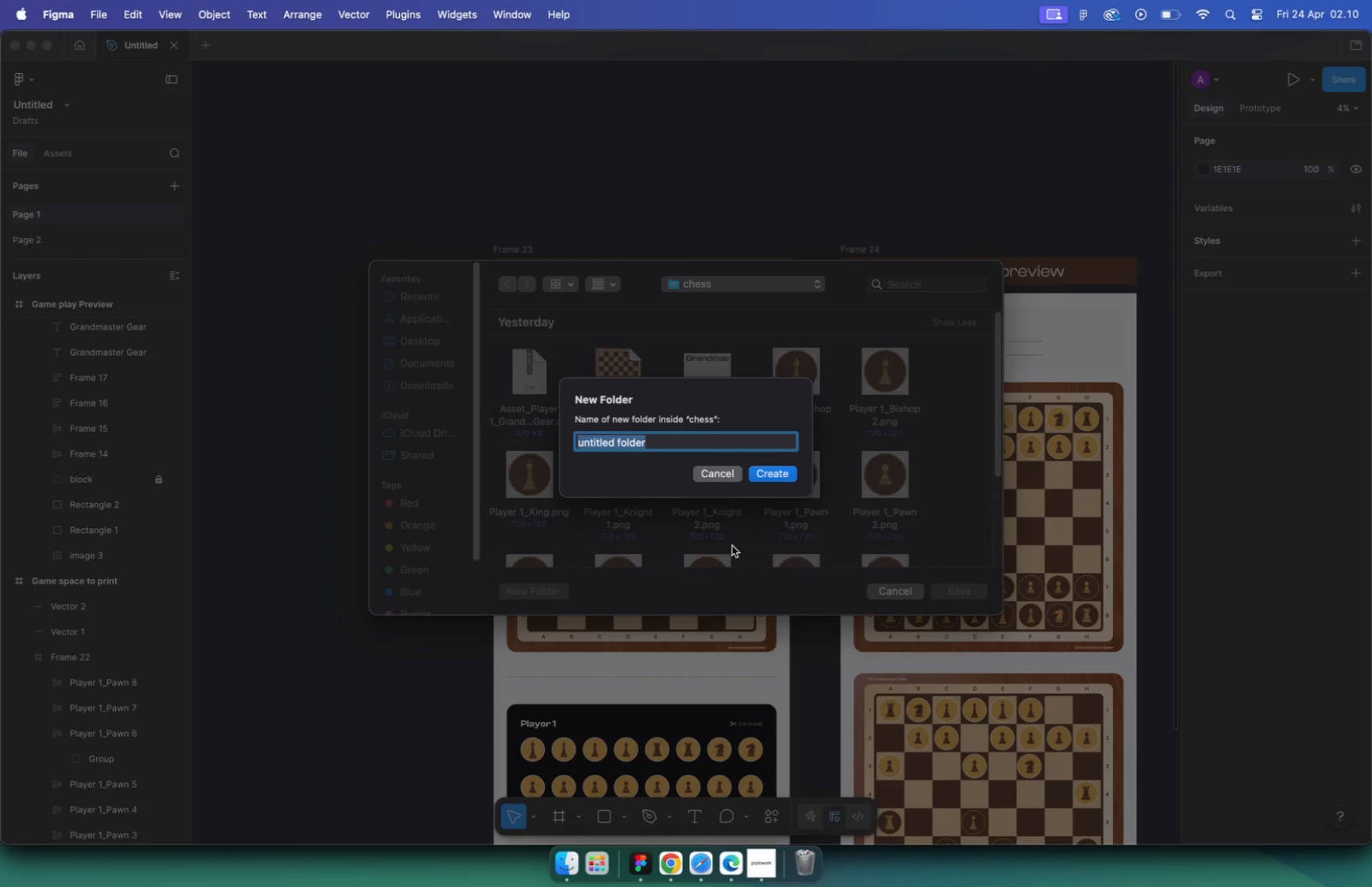 
key(Enter)
 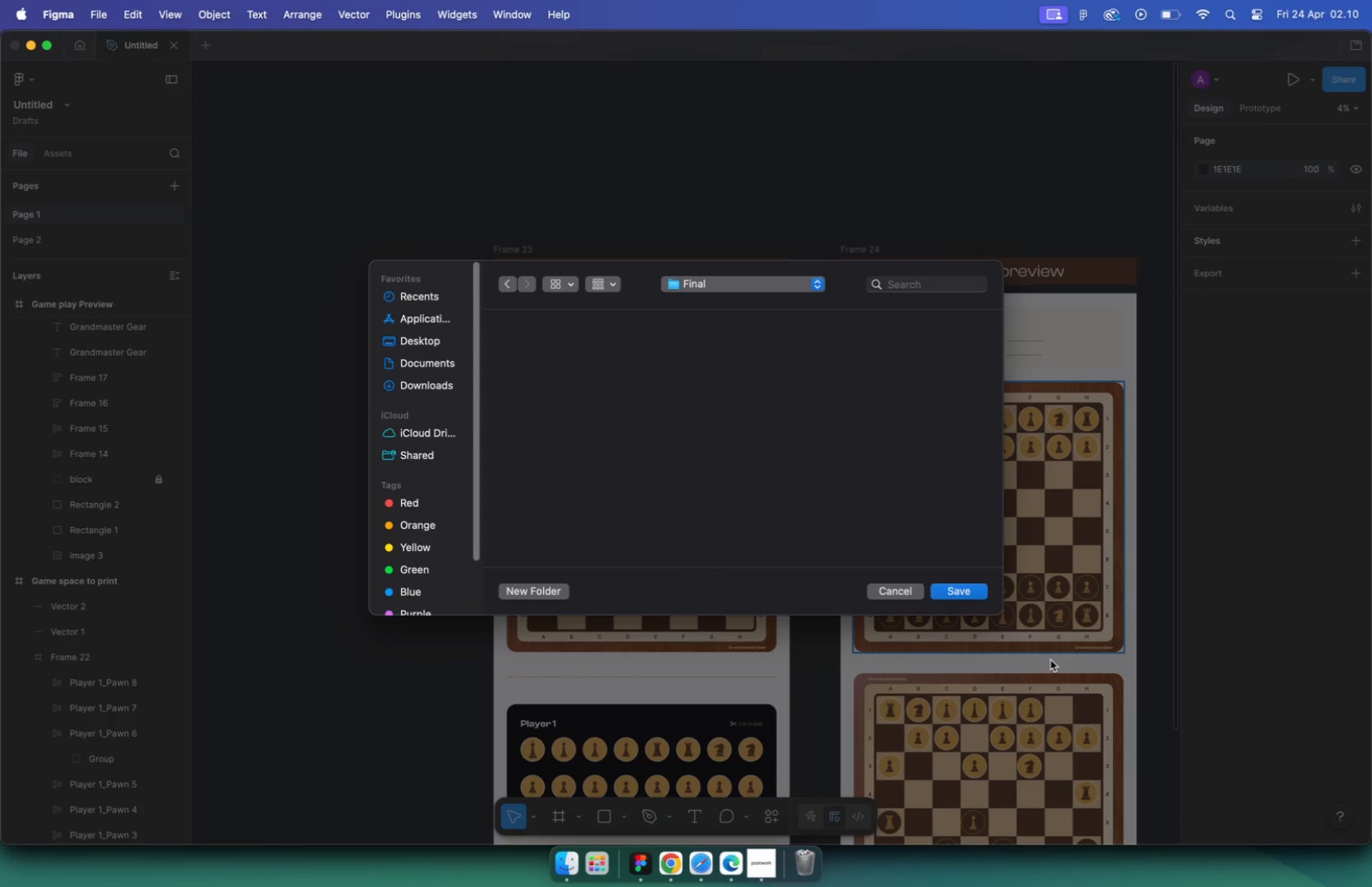 
left_click([948, 592])
 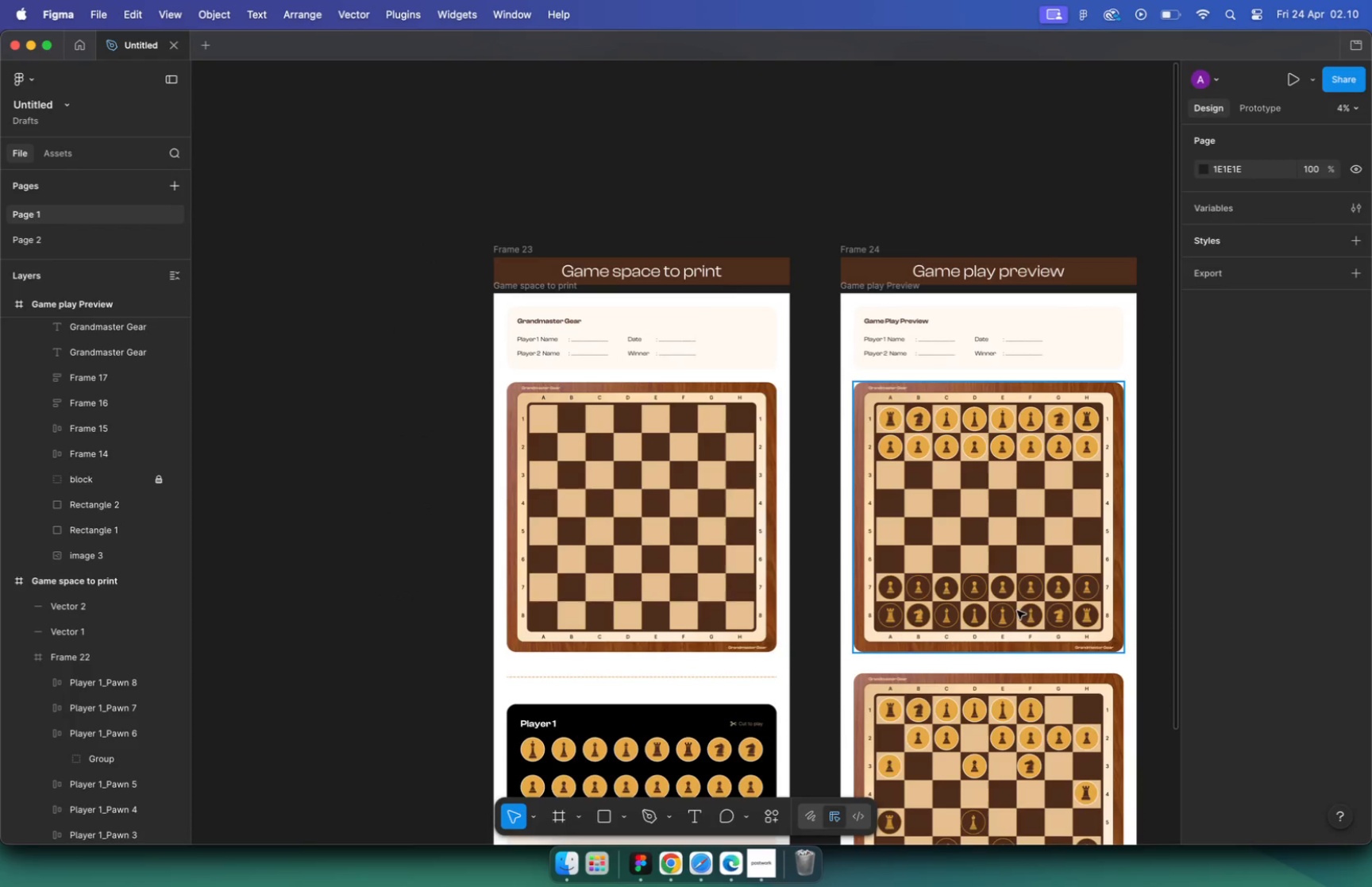 
left_click([828, 538])
 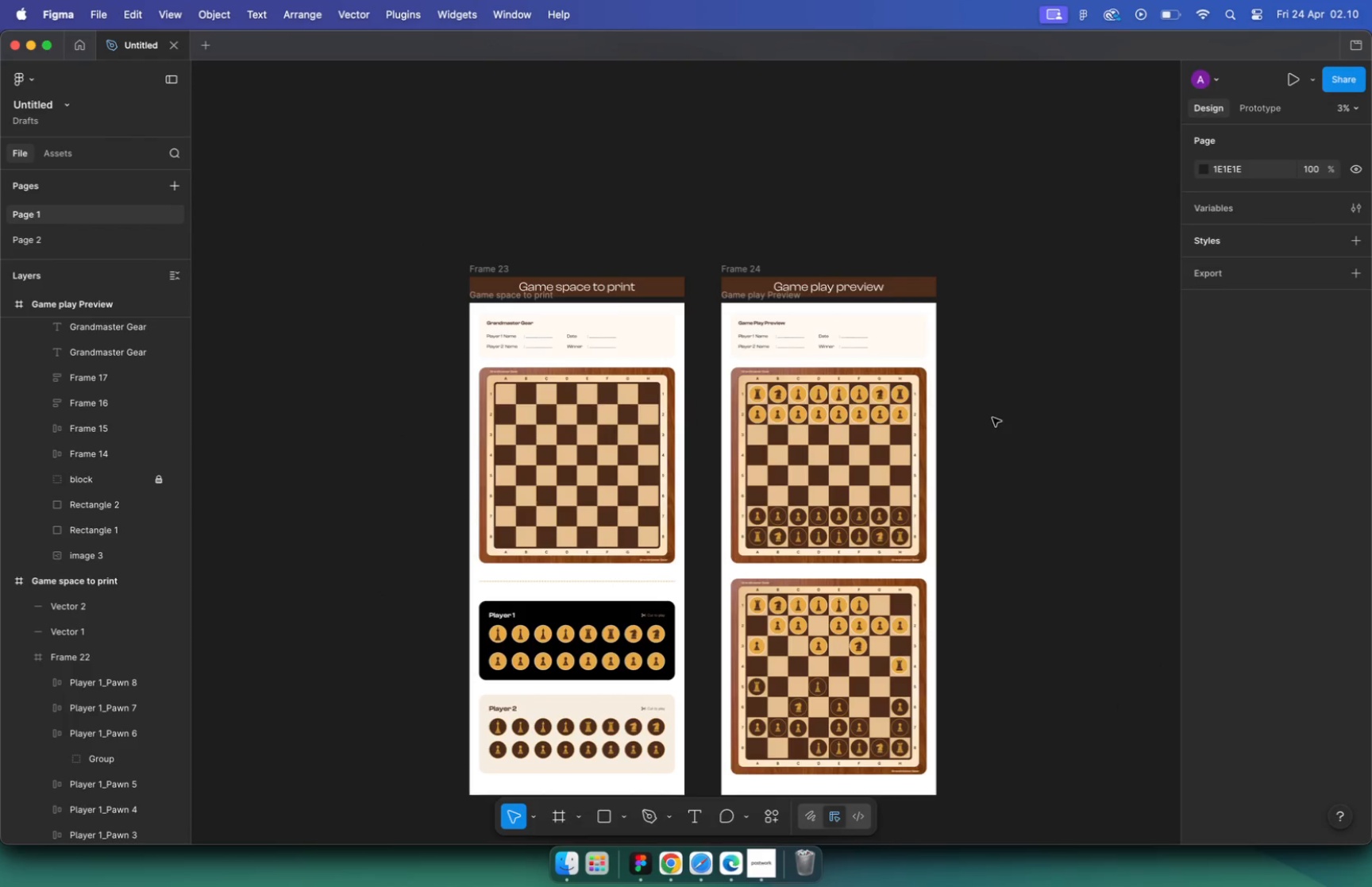 
hold_key(key=CommandLeft, duration=0.72)
scroll: coordinate [669, 435], scroll_direction: down, amount: 5.0
 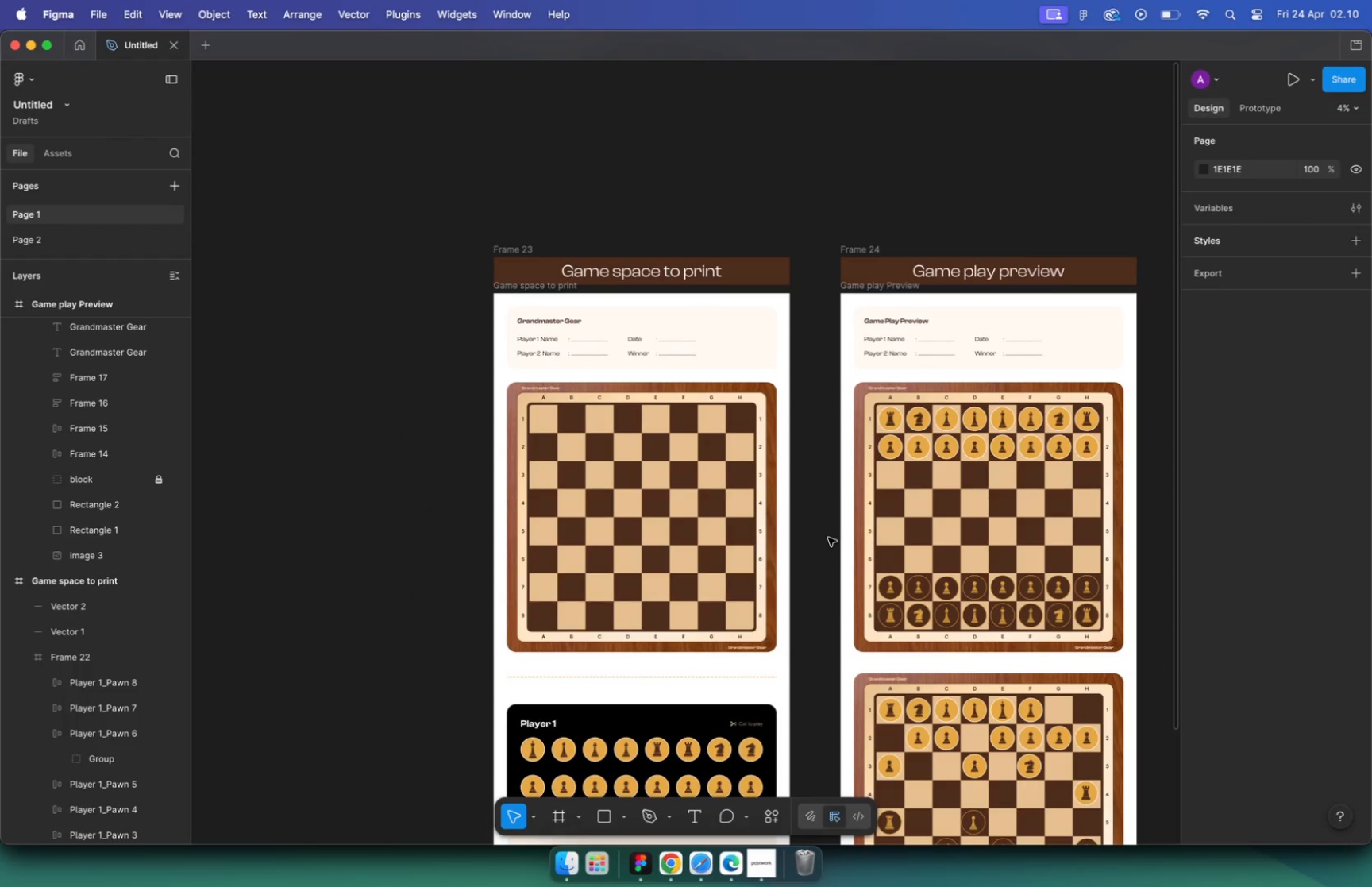 
hold_key(key=CommandLeft, duration=0.49)
scroll: coordinate [461, 308], scroll_direction: up, amount: 16.0
 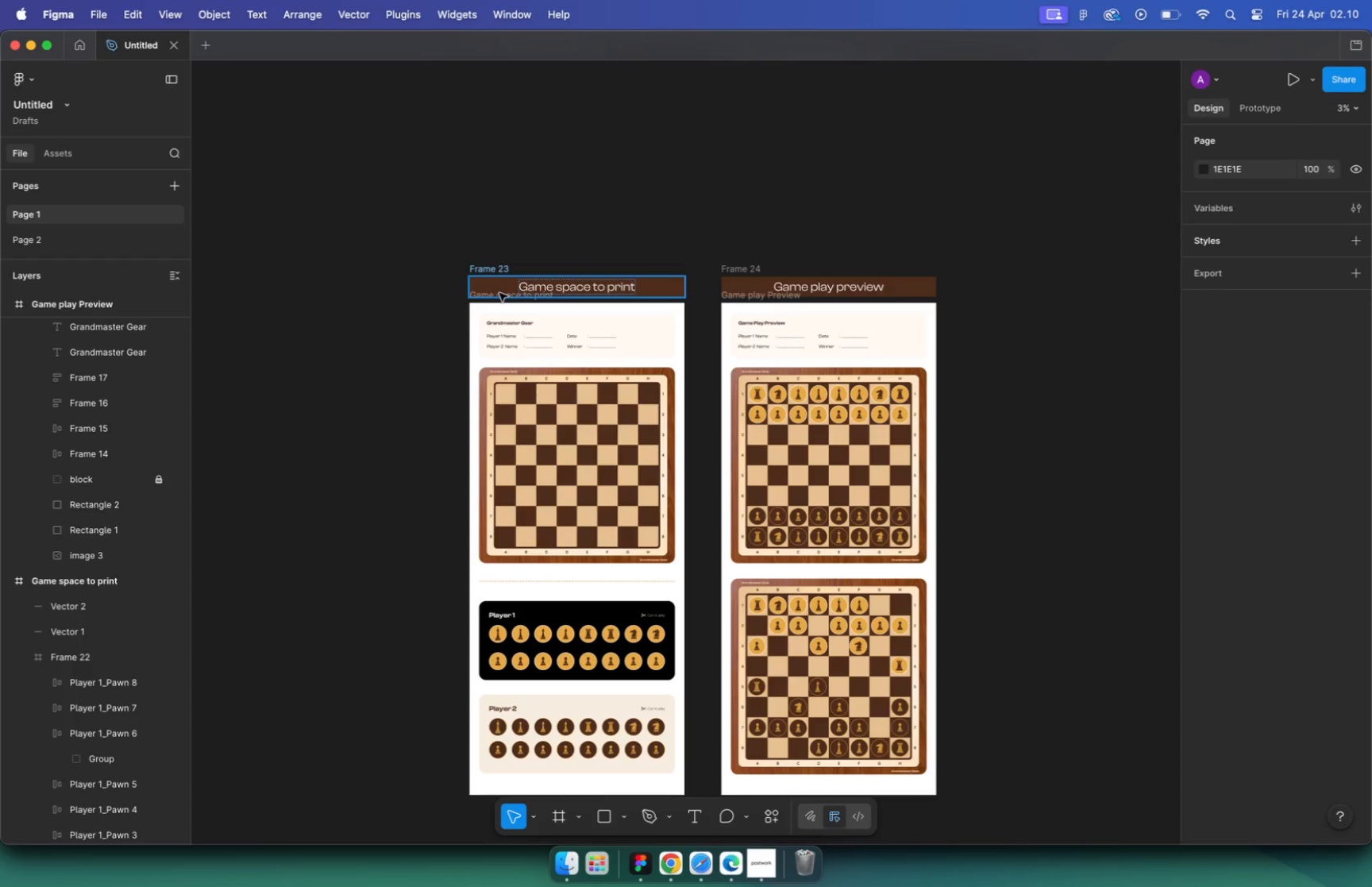 
left_click([490, 291])
 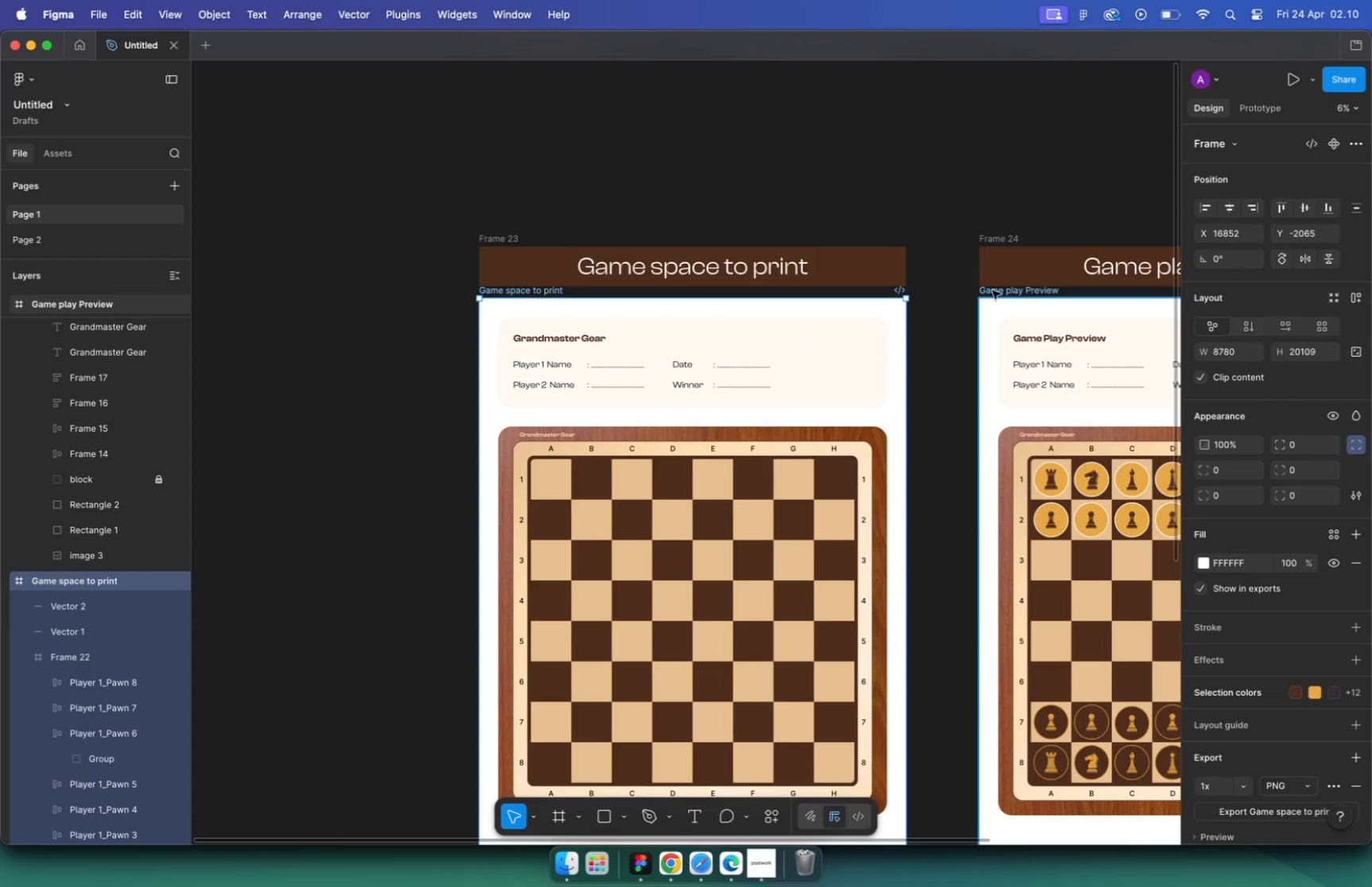 
hold_key(key=ShiftLeft, duration=0.76)
left_click([994, 290])
 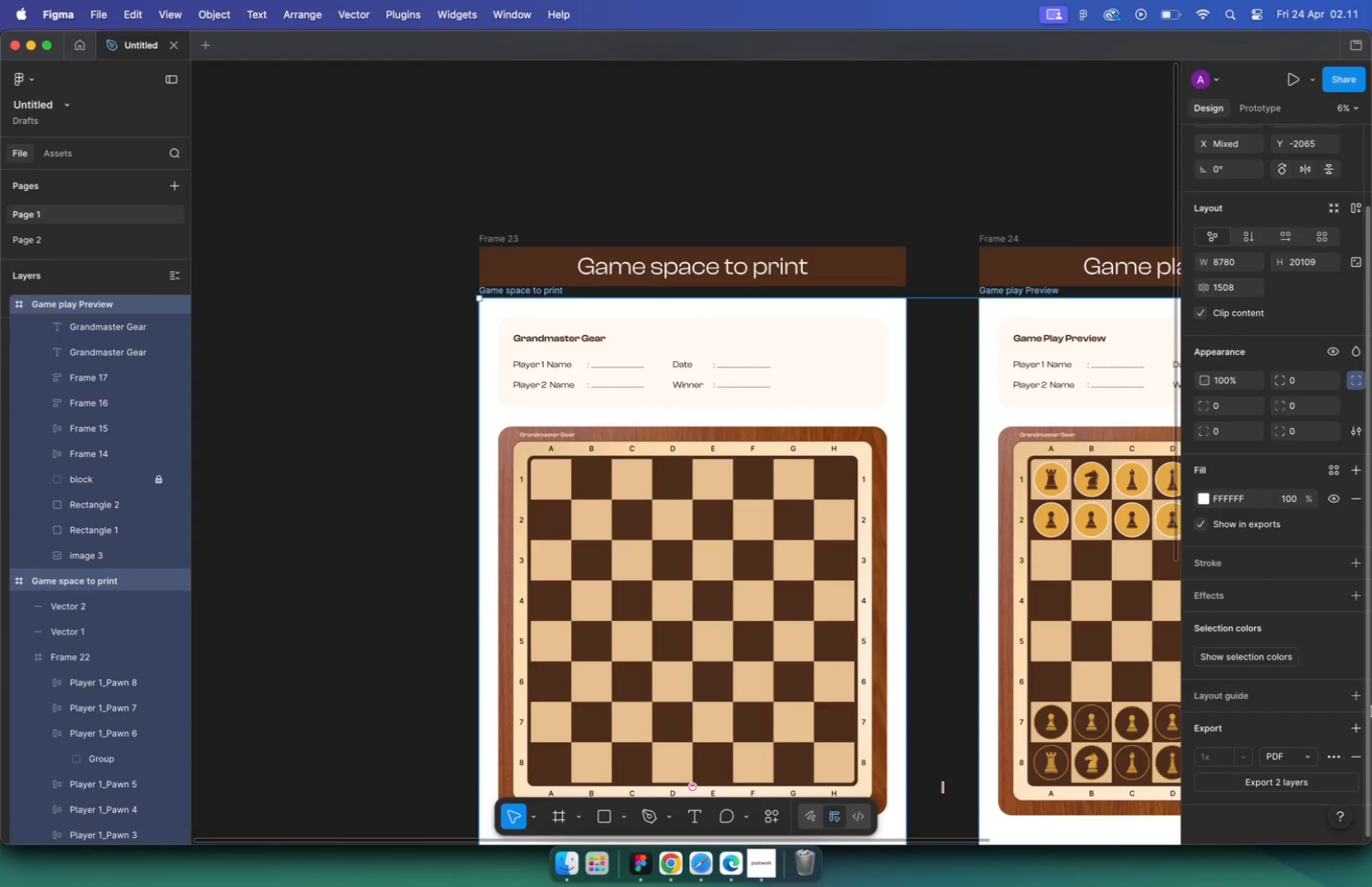 
scroll: coordinate [1273, 588], scroll_direction: down, amount: 28.0
 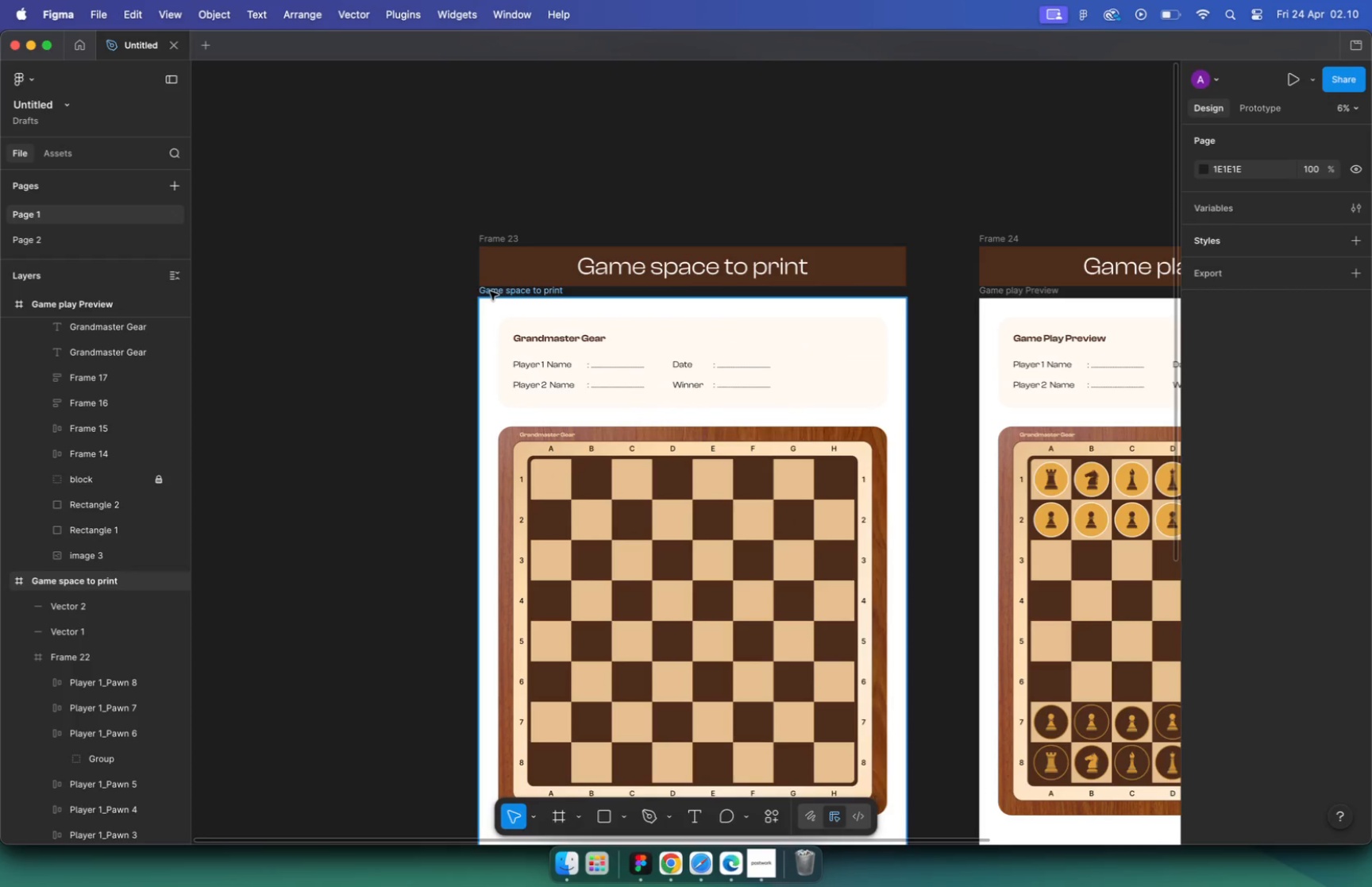 
wait(6.47)
 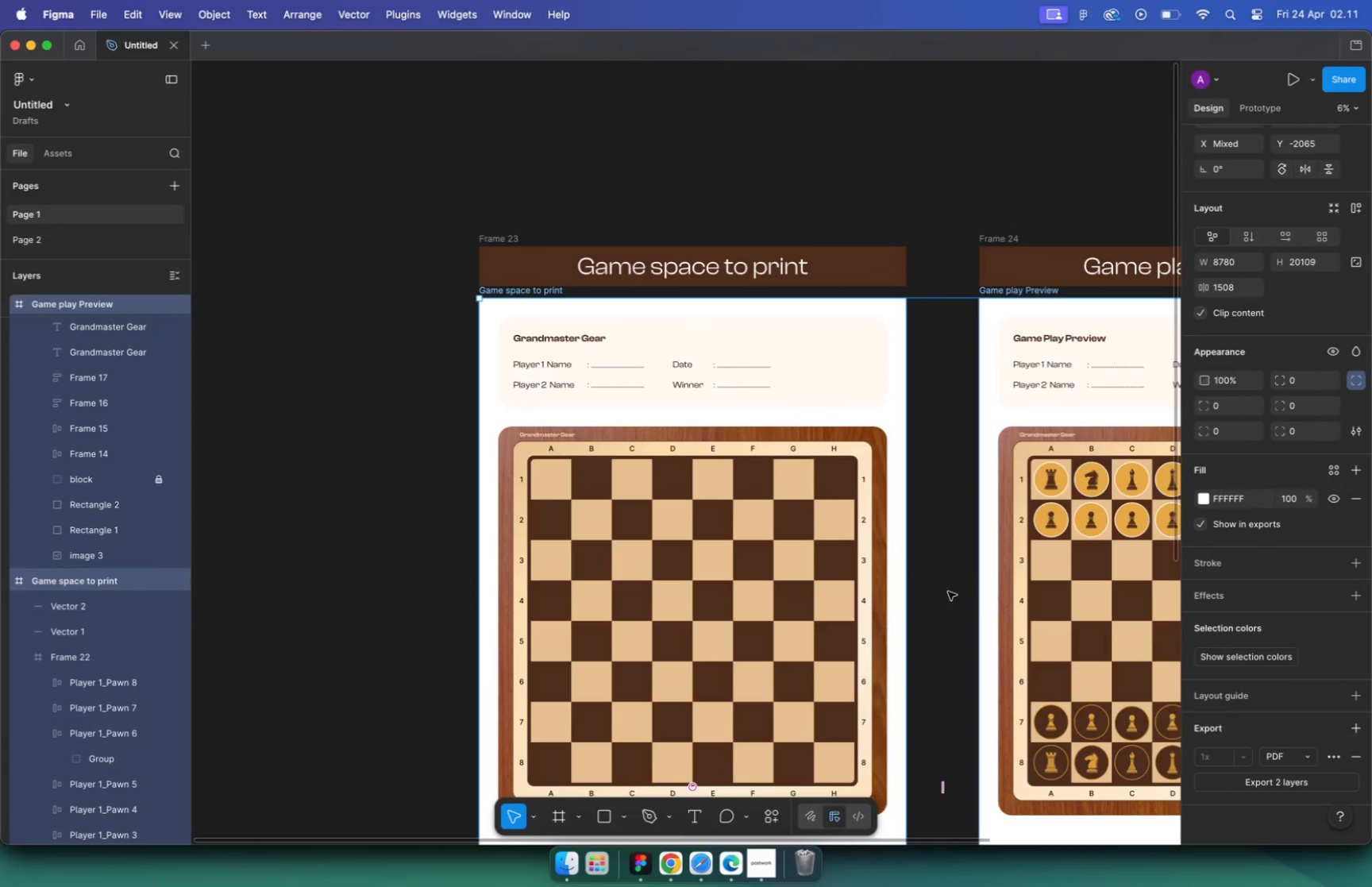 
left_click([941, 591])
 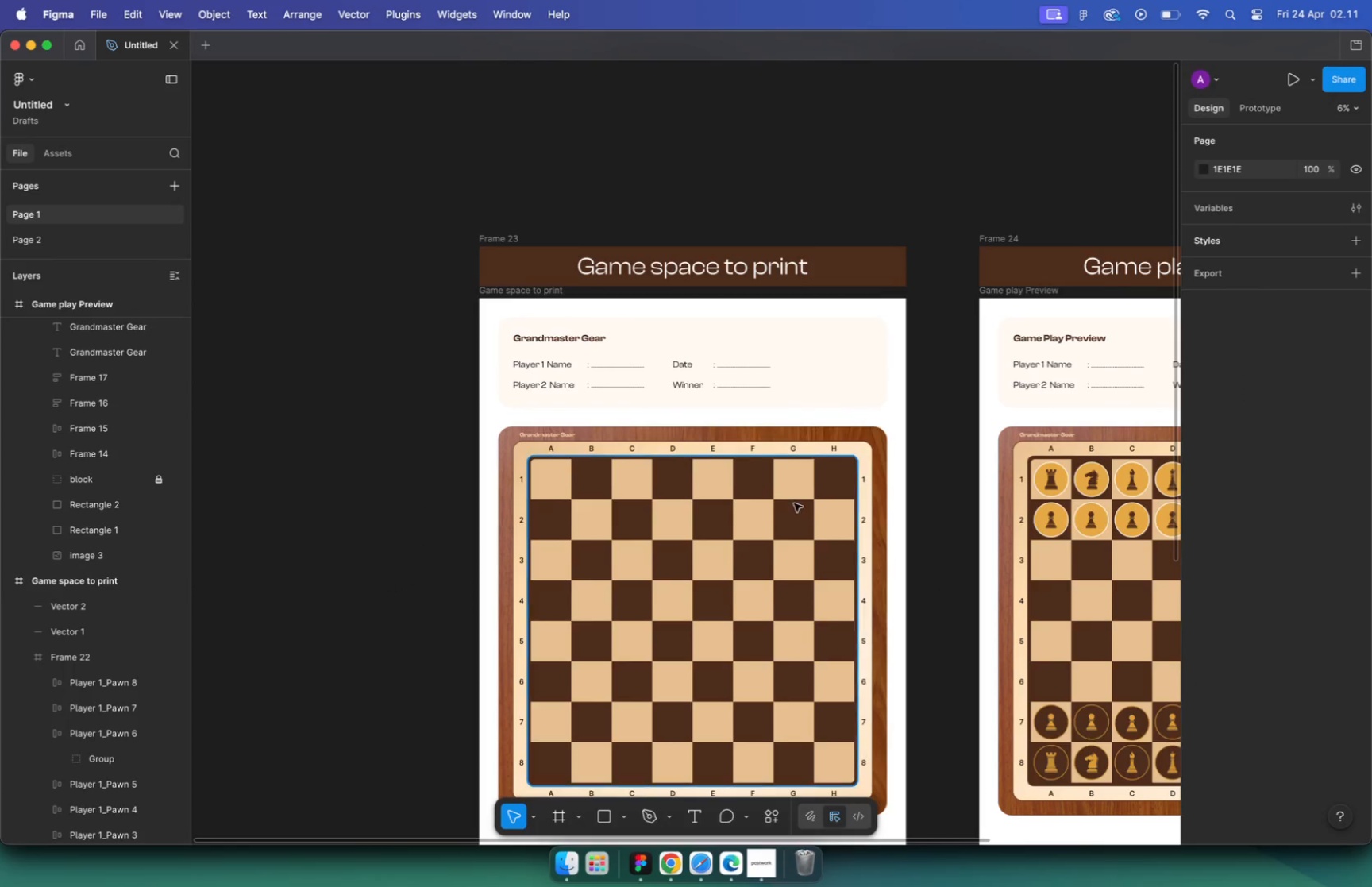 
hold_key(key=CommandLeft, duration=1.05)
scroll: coordinate [746, 444], scroll_direction: down, amount: 9.0
 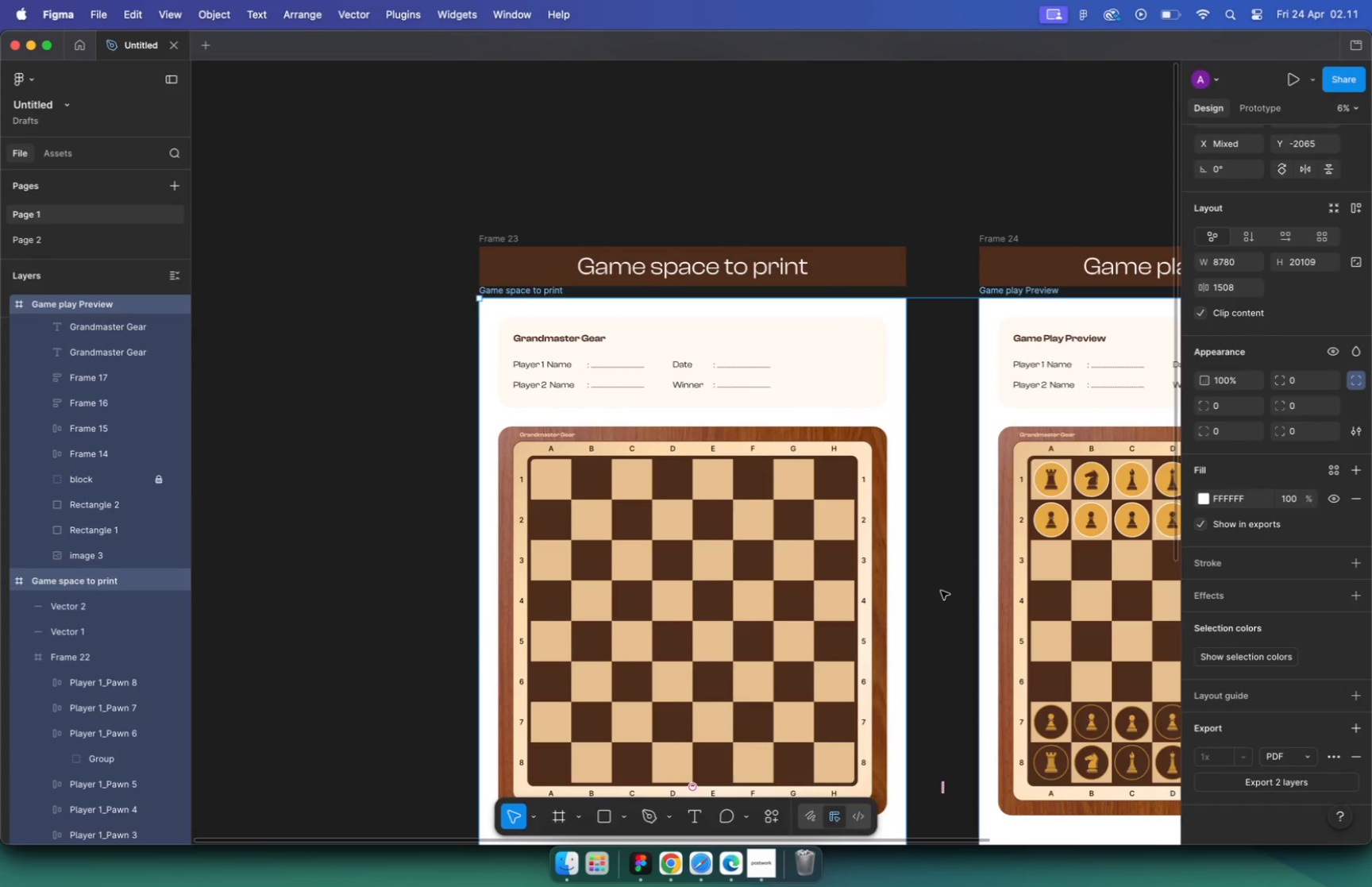 
hold_key(key=CommandLeft, duration=0.35)
 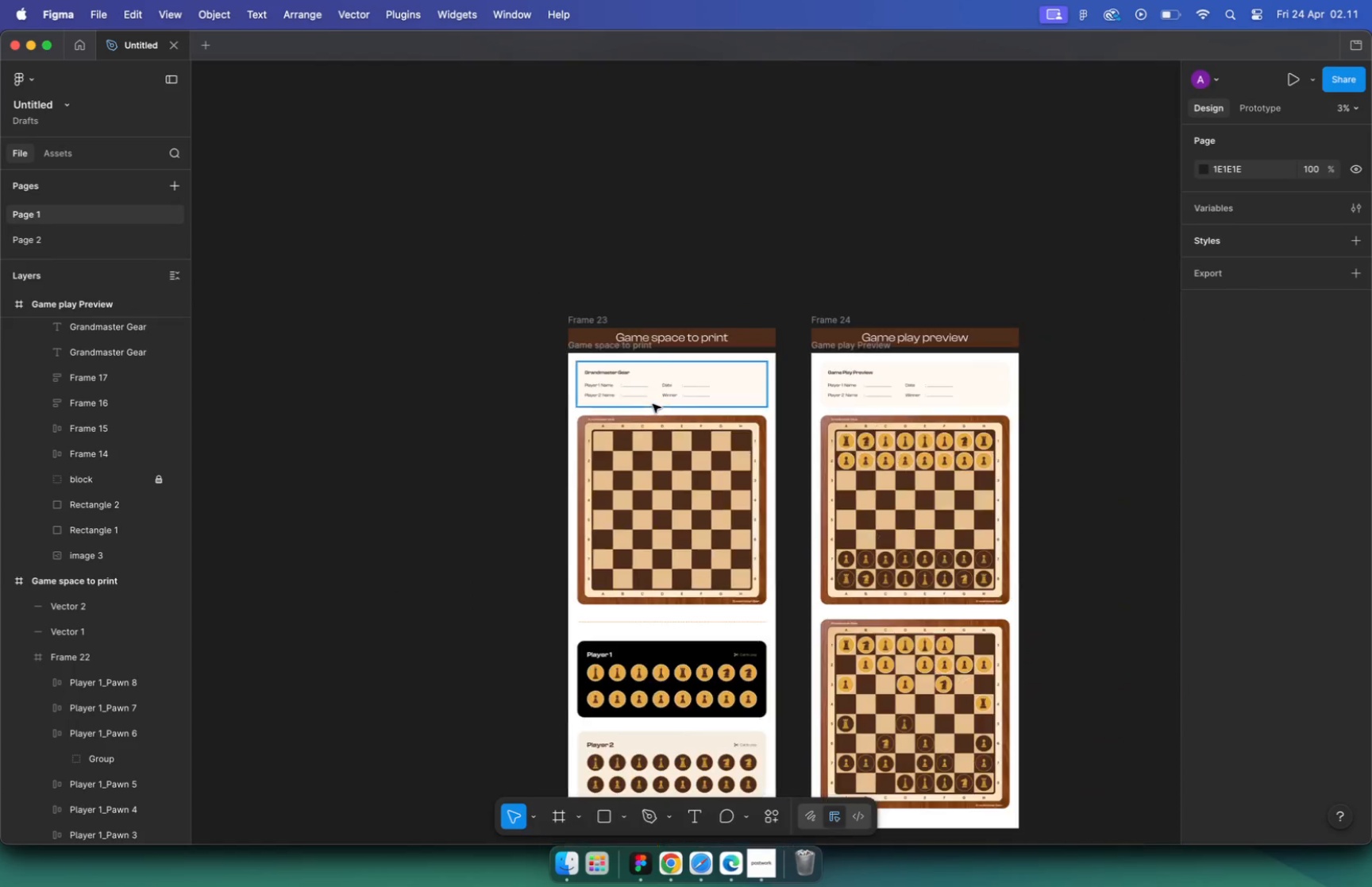 
hold_key(key=CommandLeft, duration=0.34)
scroll: coordinate [916, 496], scroll_direction: down, amount: 4.0
 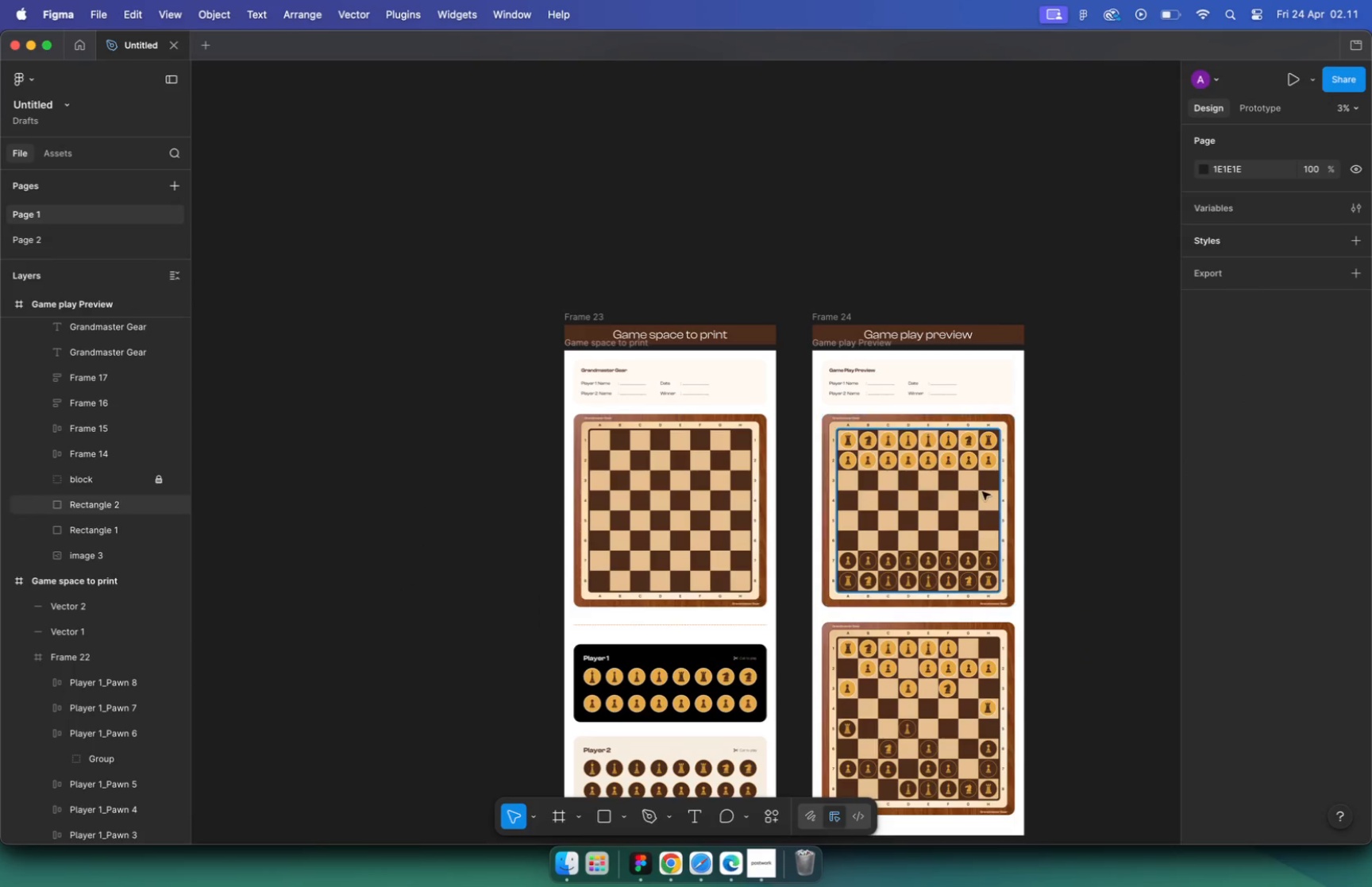 
left_click([888, 494])
 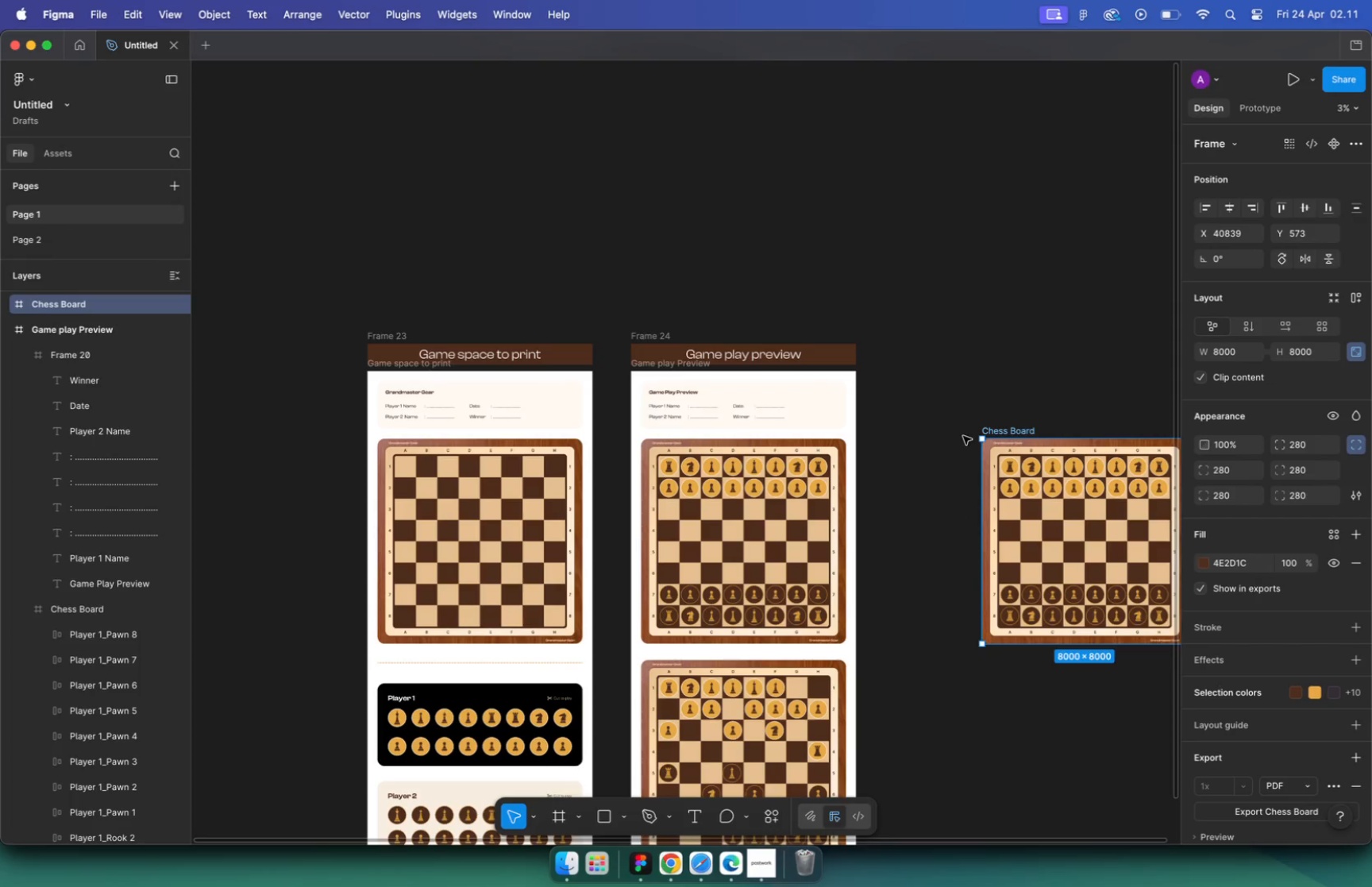 
left_click_drag(start_coordinate=[870, 492], to_coordinate=[1079, 487])
 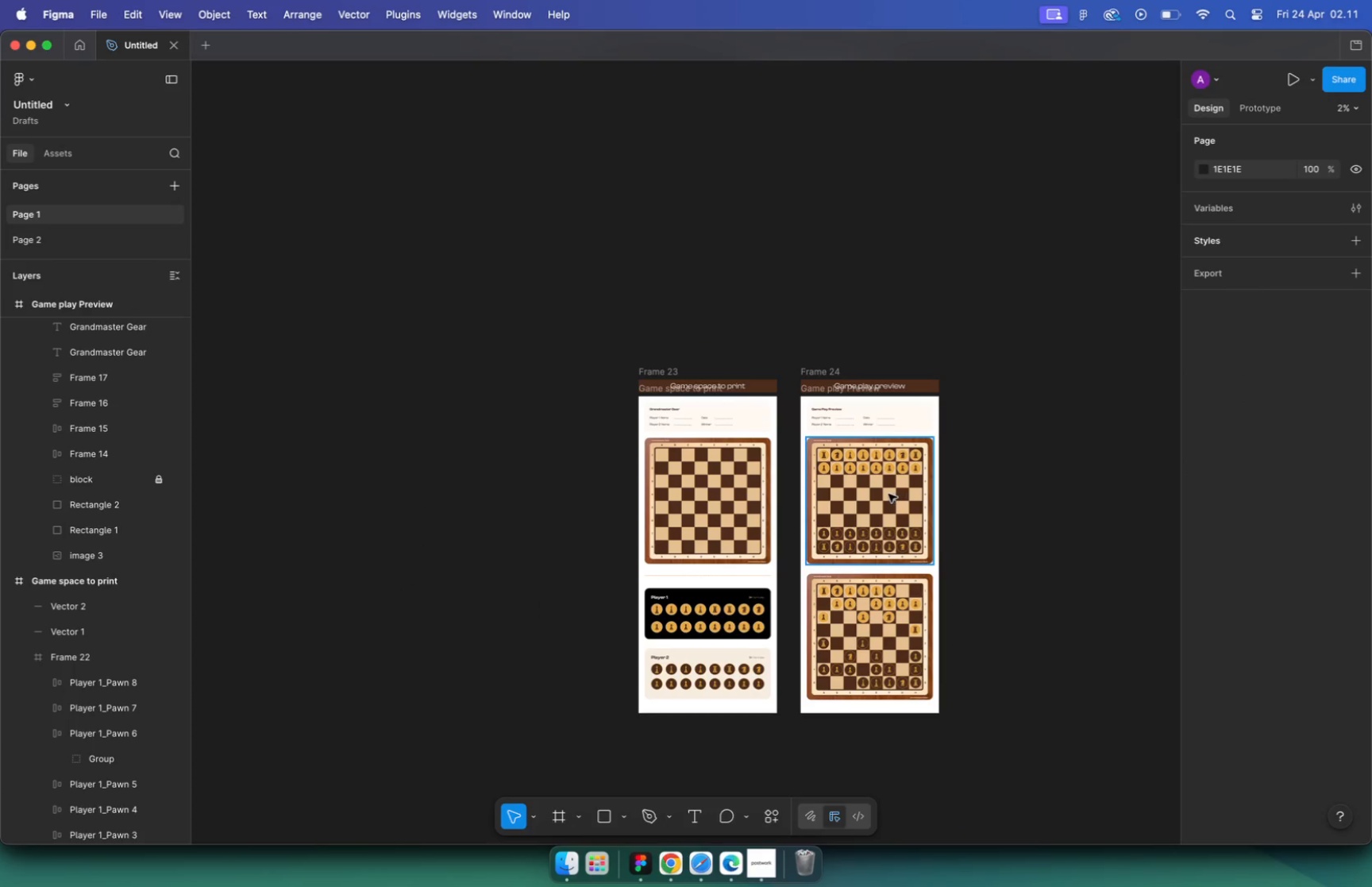 
hold_key(key=ShiftLeft, duration=1.0)
 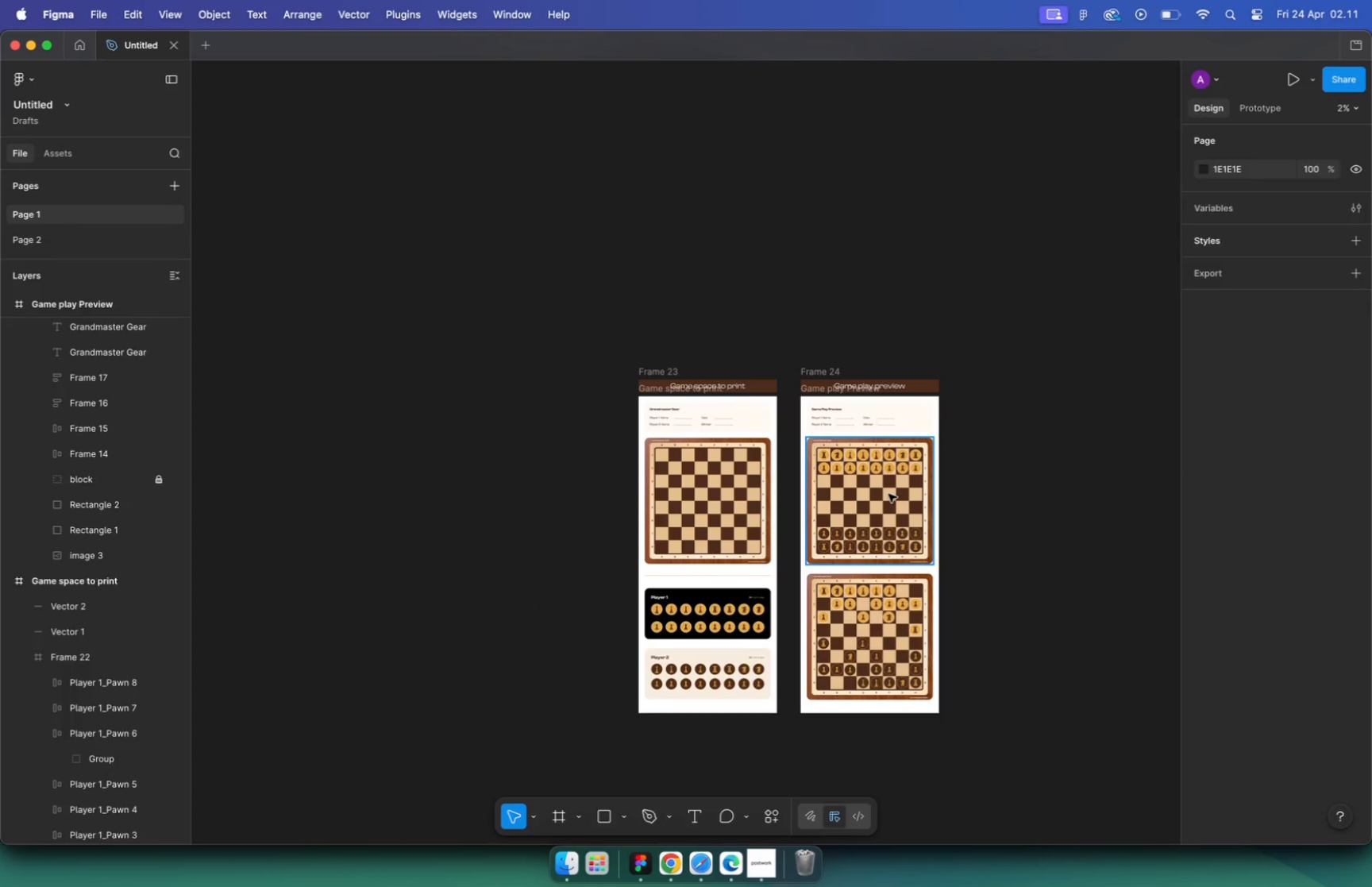 
hold_key(key=OptionLeft, duration=0.78)
 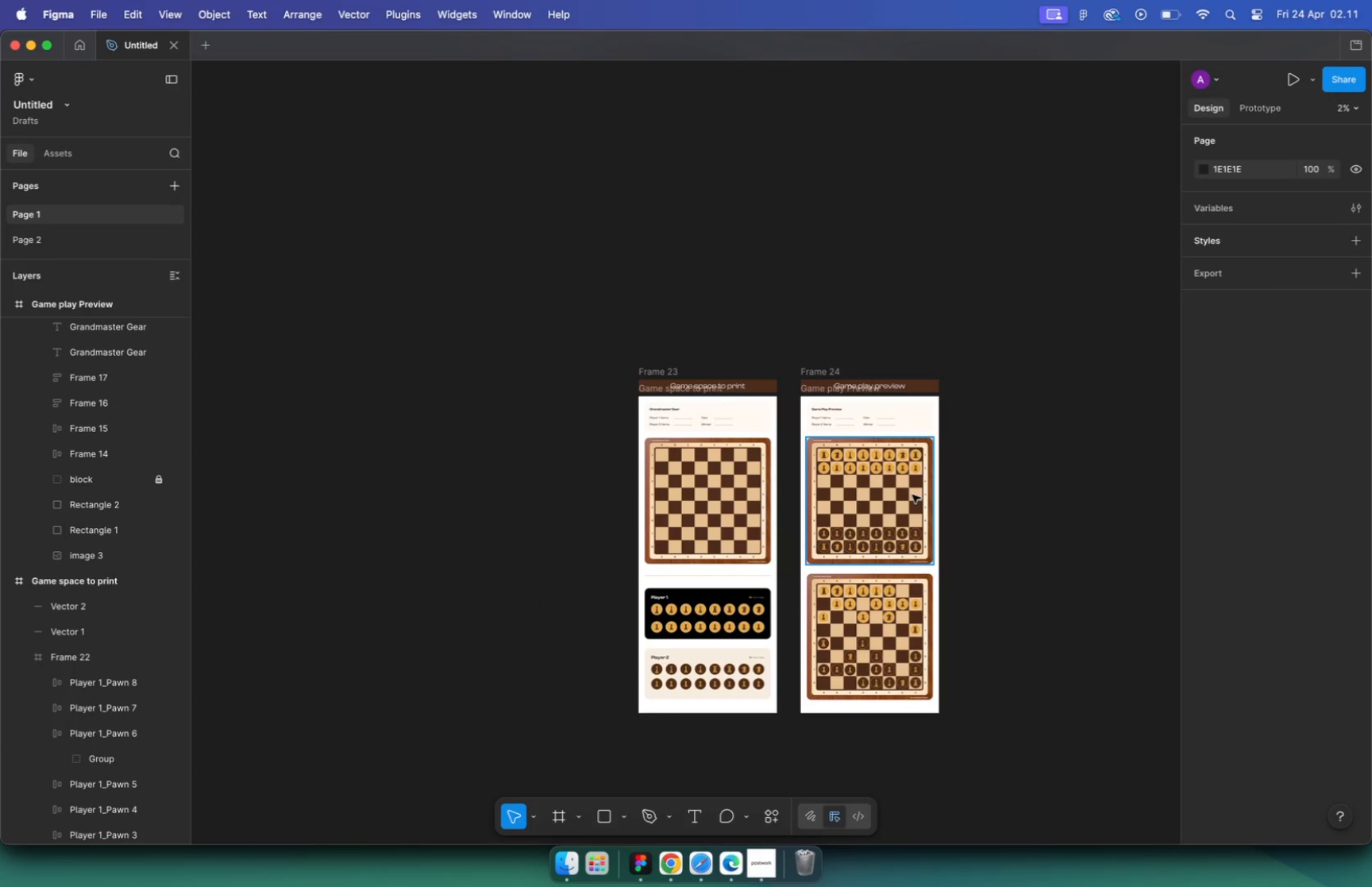 
hold_key(key=CommandLeft, duration=1.72)
scroll: coordinate [980, 434], scroll_direction: none, amount: 0.0
 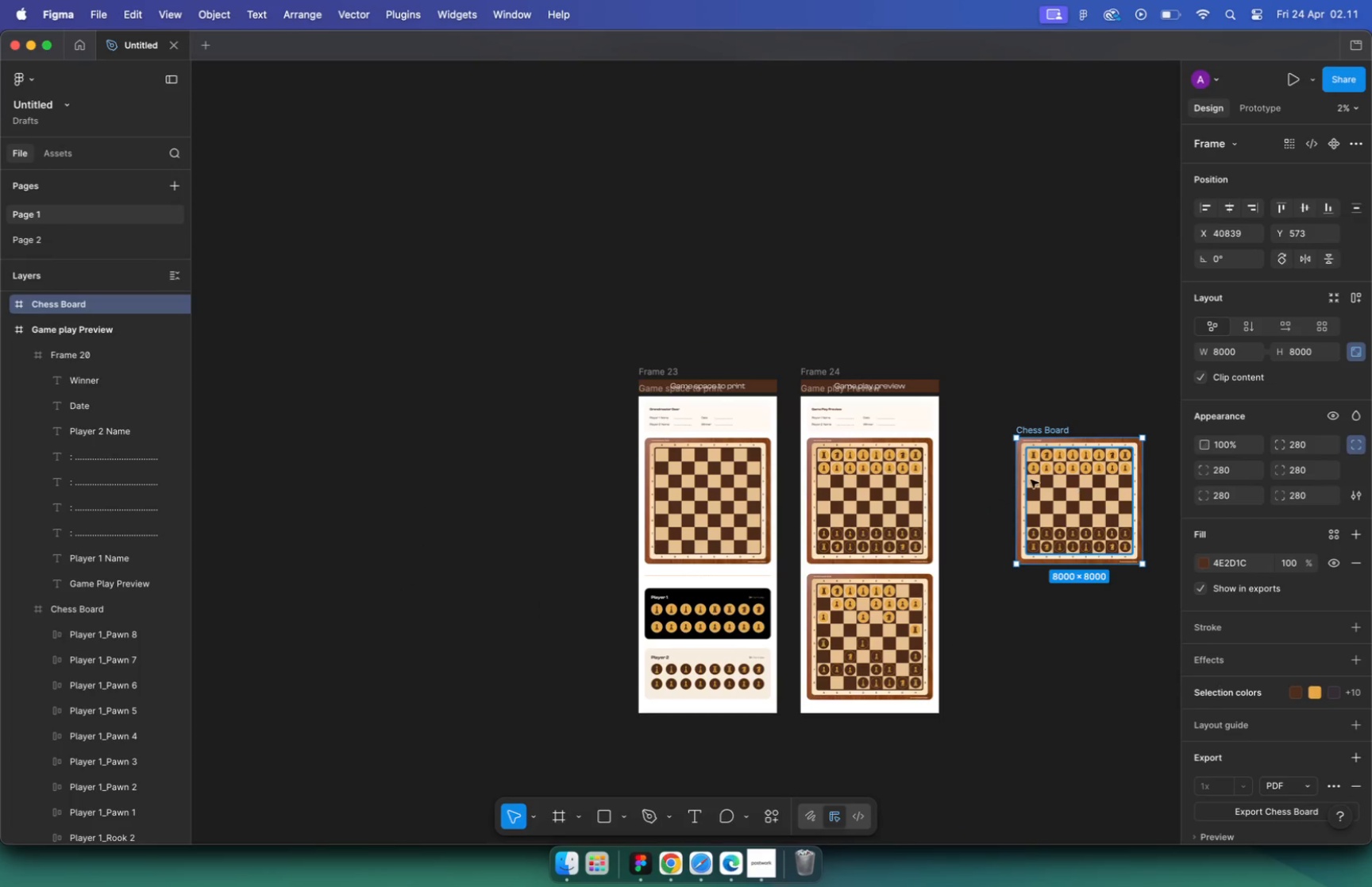 
double_click([846, 403])
 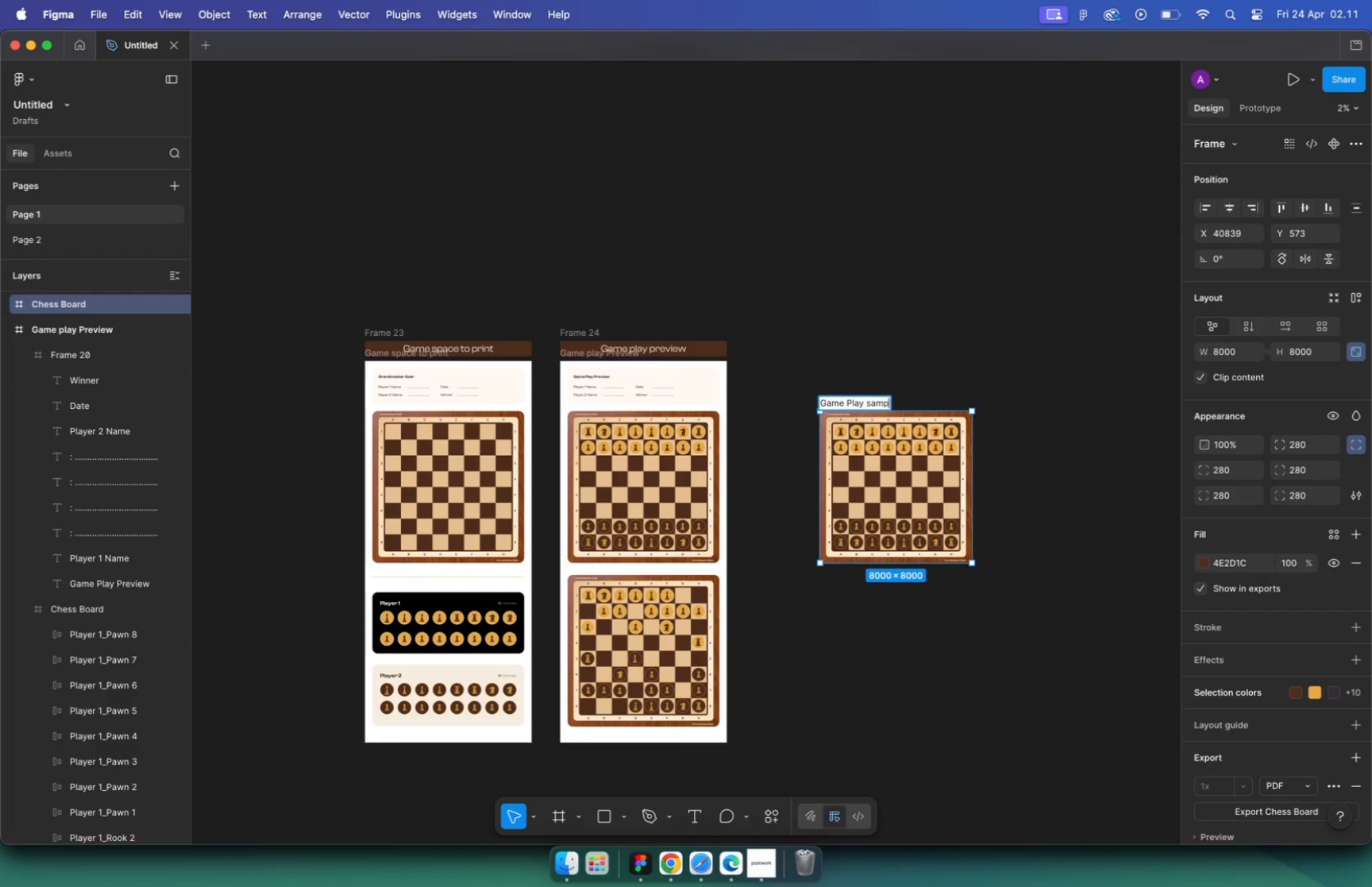 
type(Game Play sample 1)
 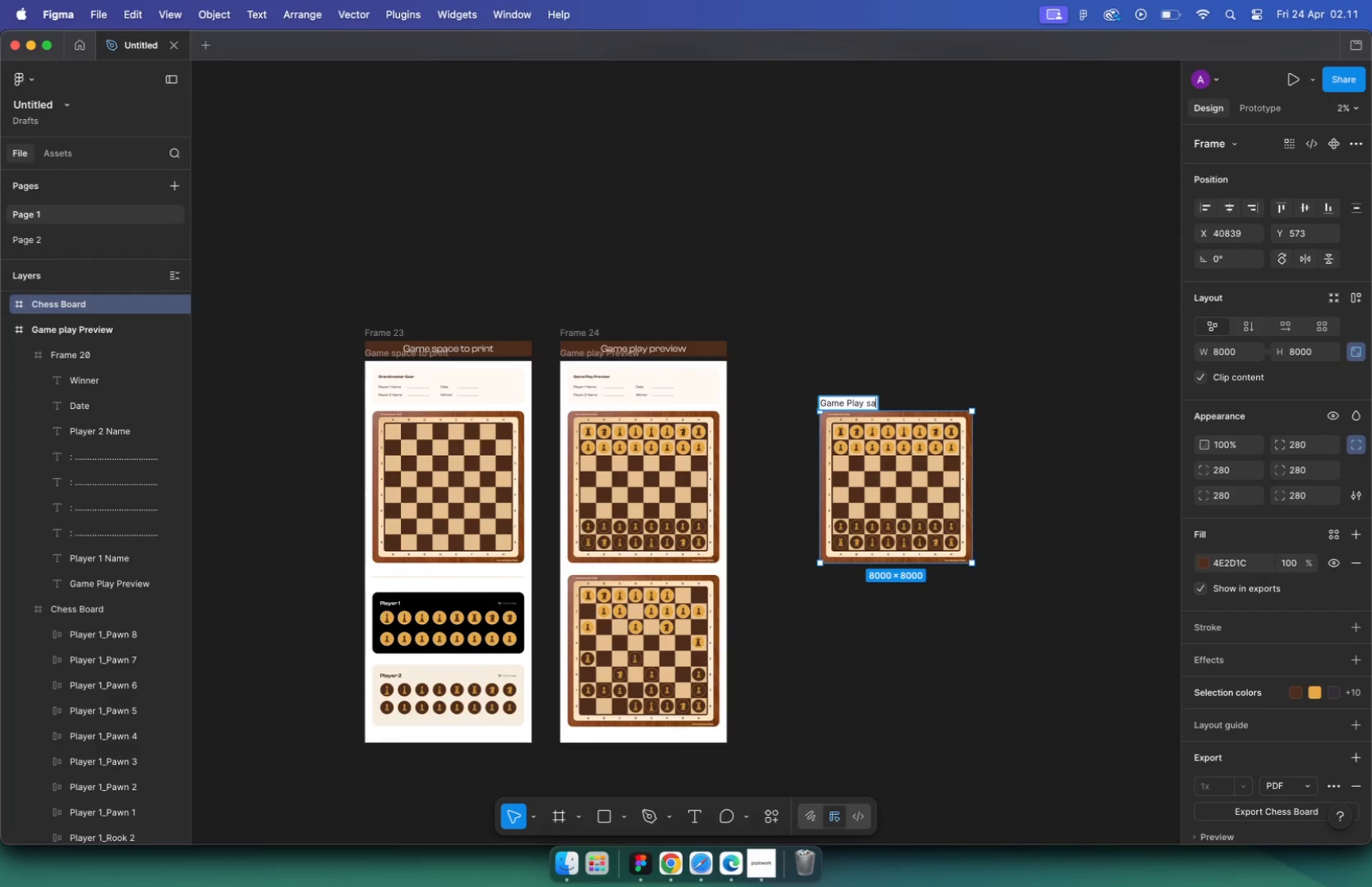 
key(Enter)
 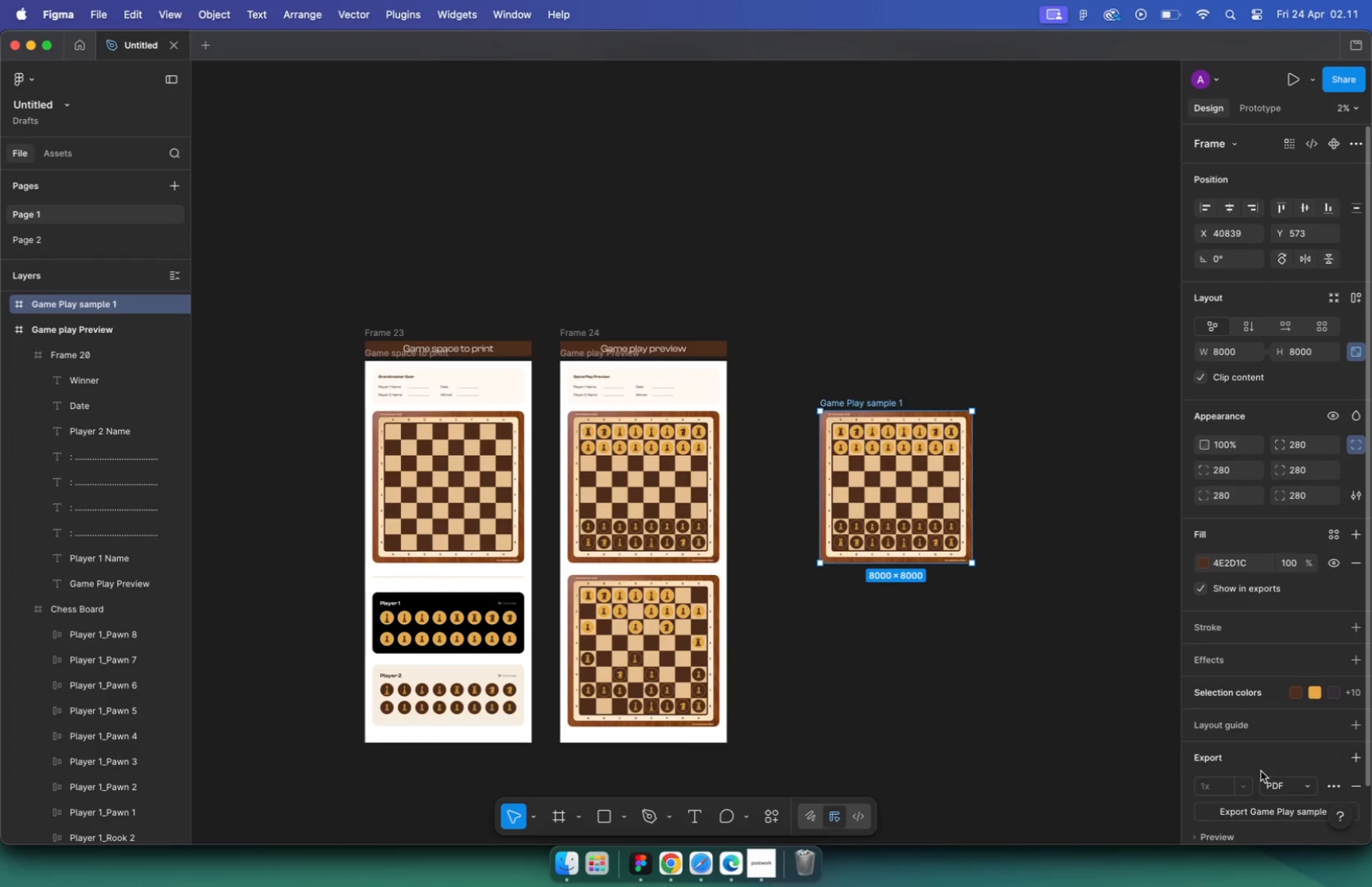 
scroll: coordinate [1261, 770], scroll_direction: down, amount: 2.0
 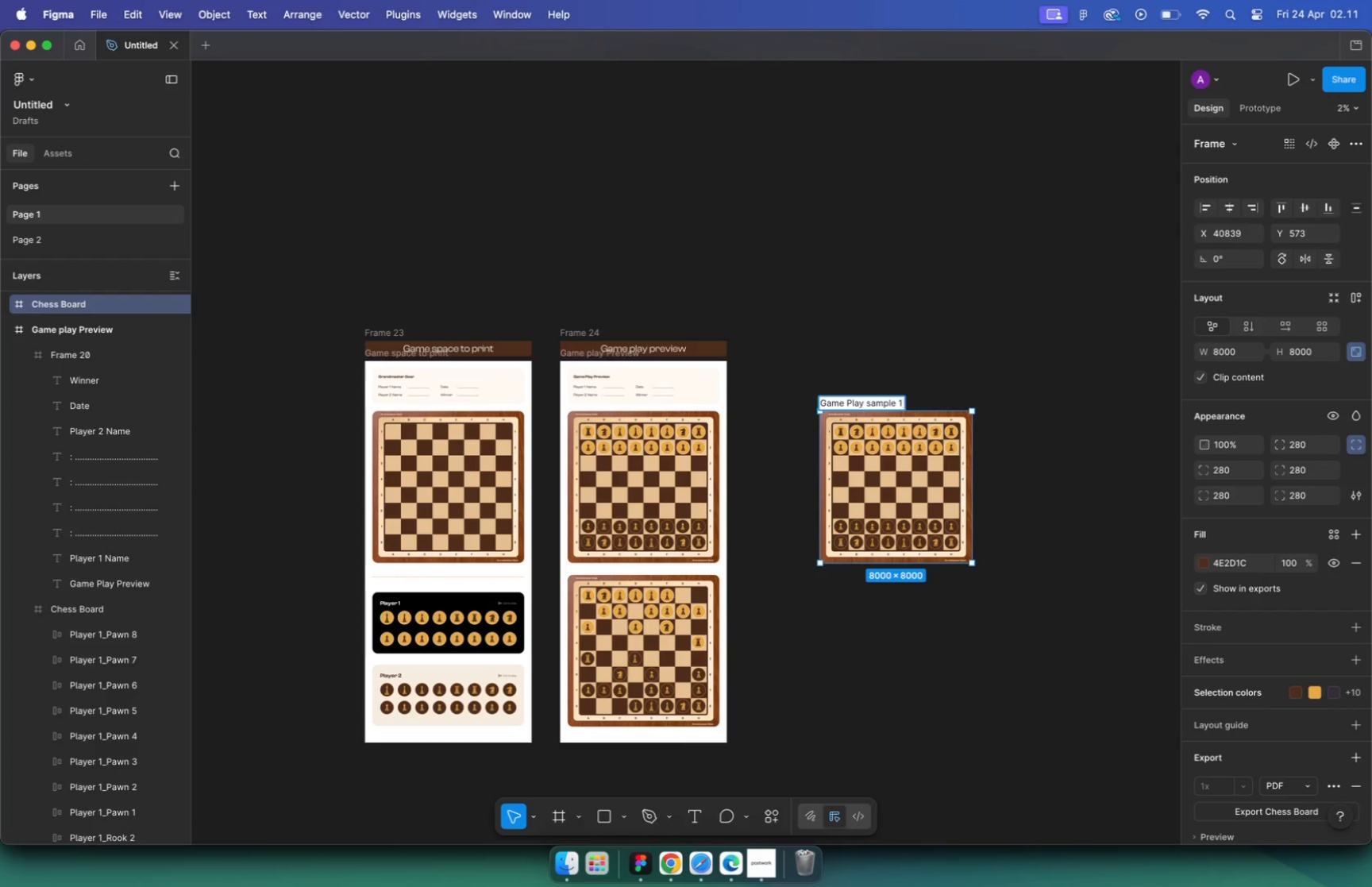 
left_click([1278, 754])
 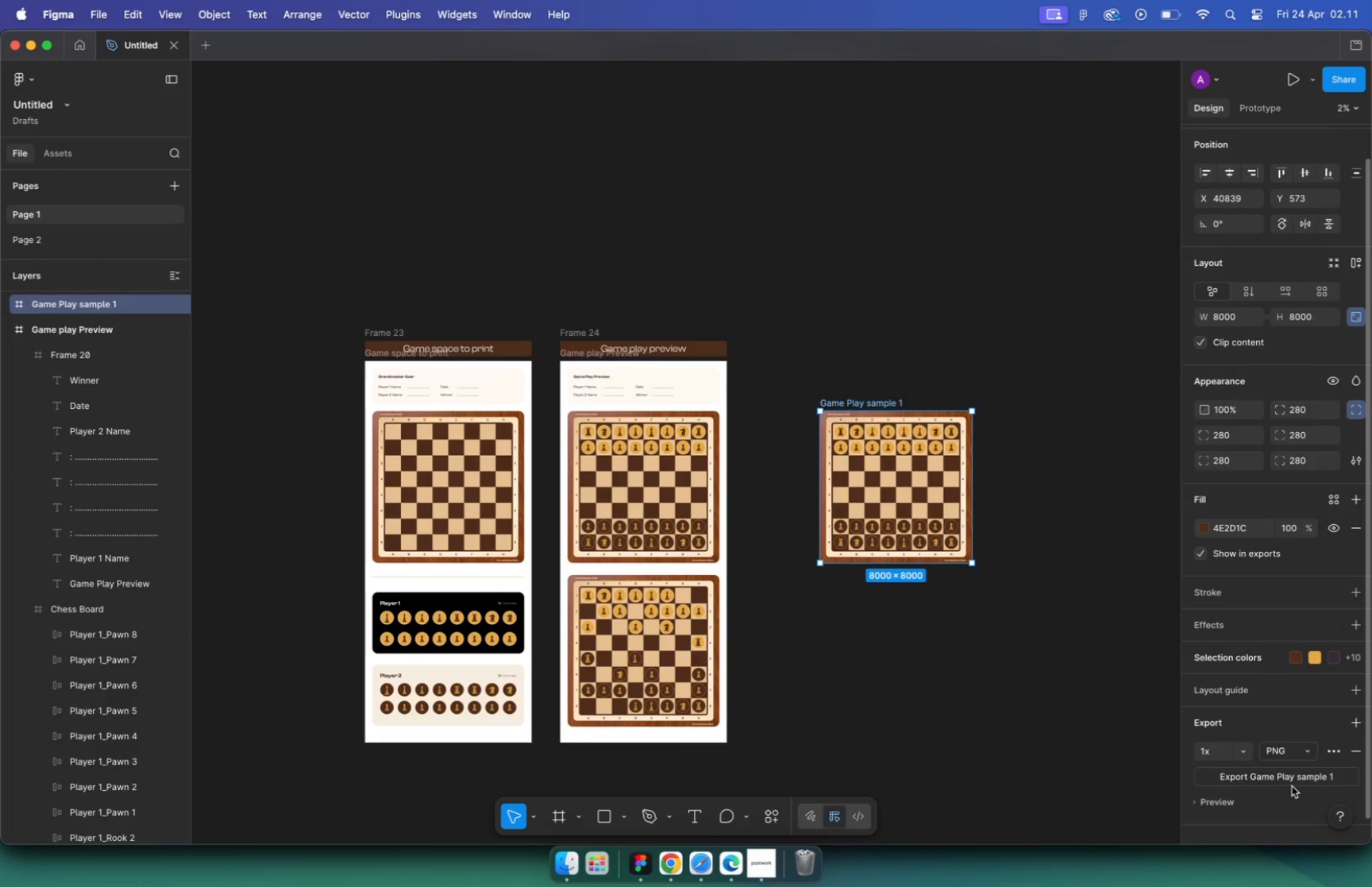 
left_click([1291, 784])
 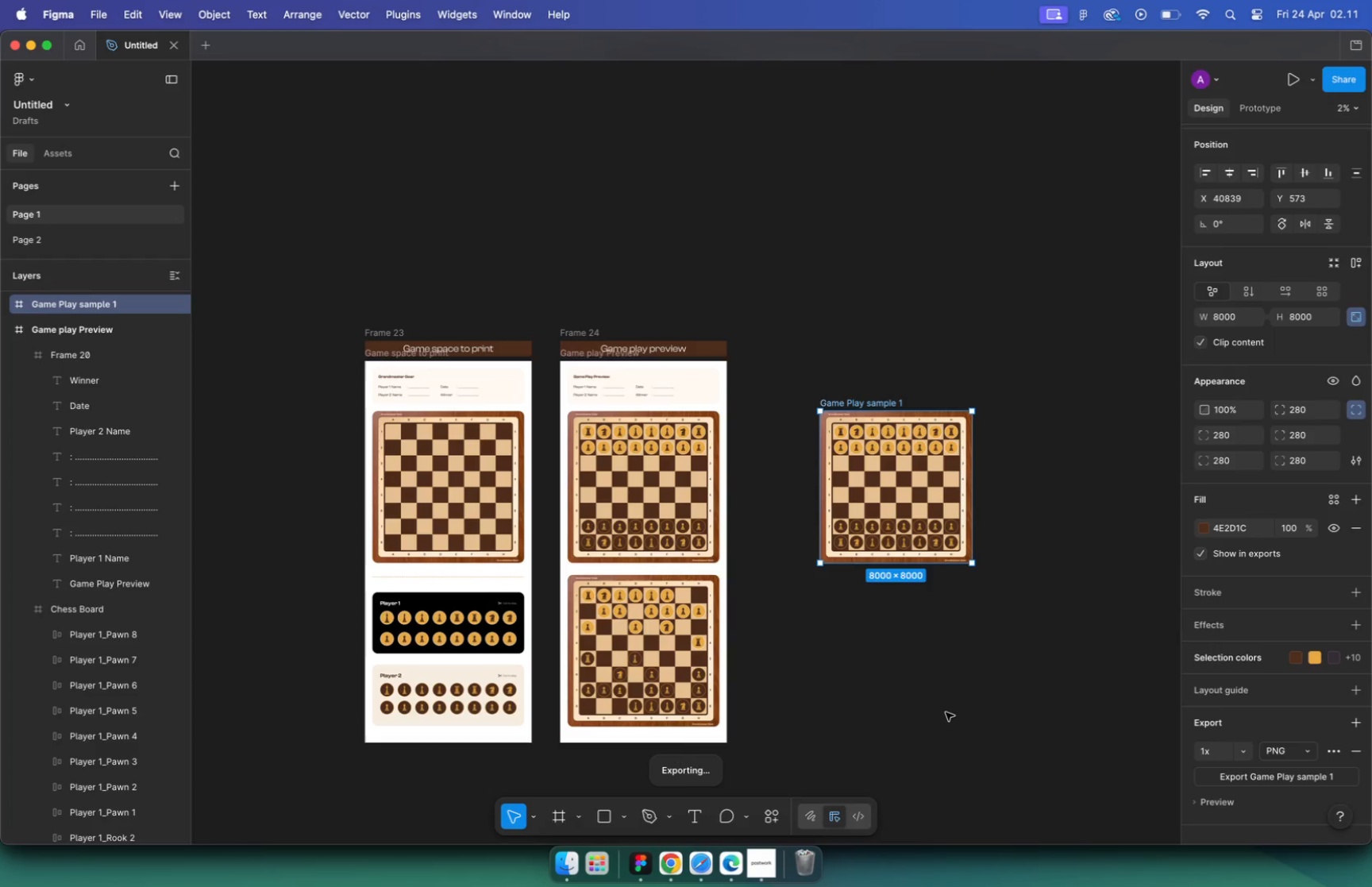 
wait(11.28)
 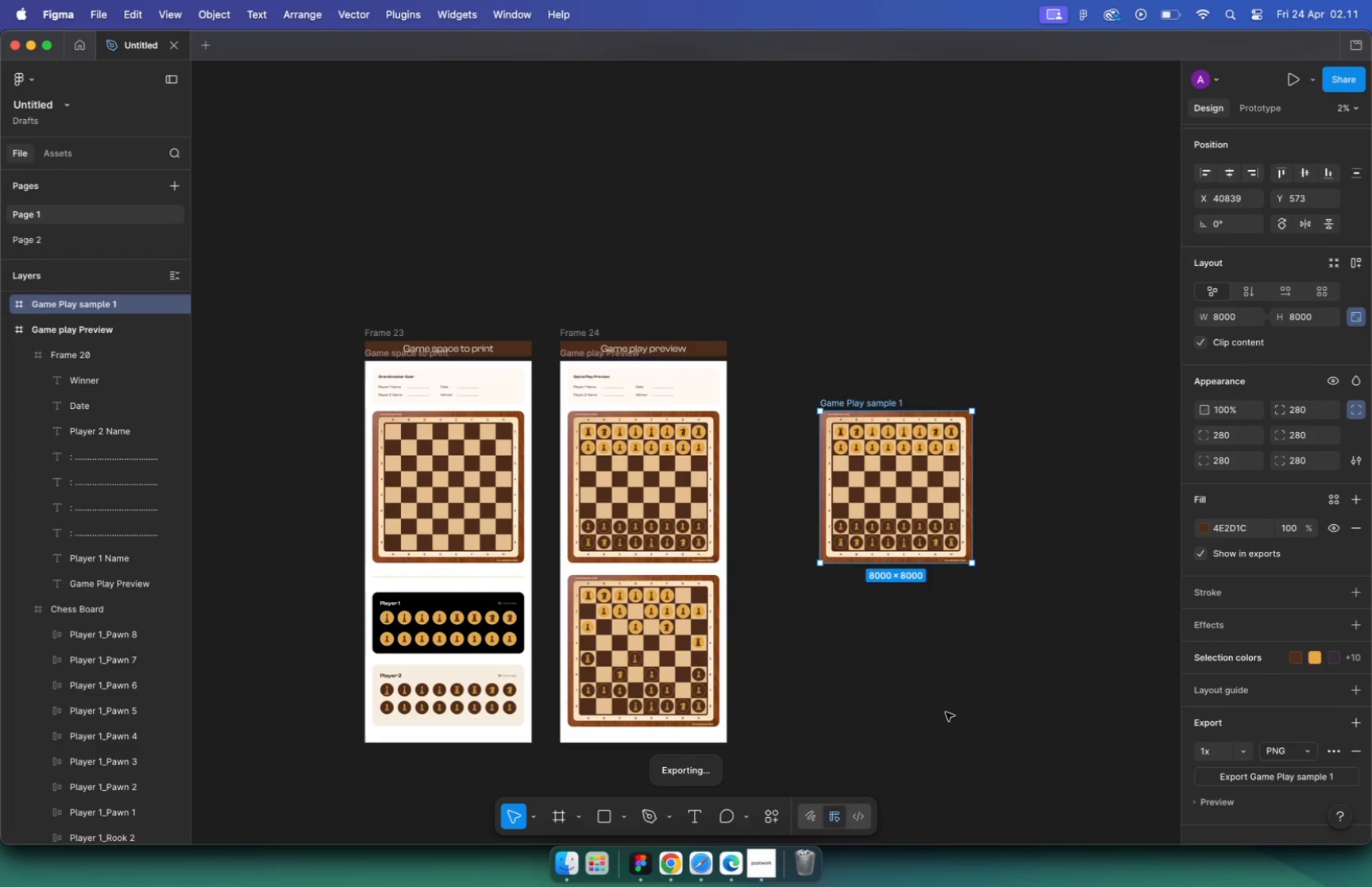 
left_click([950, 591])
 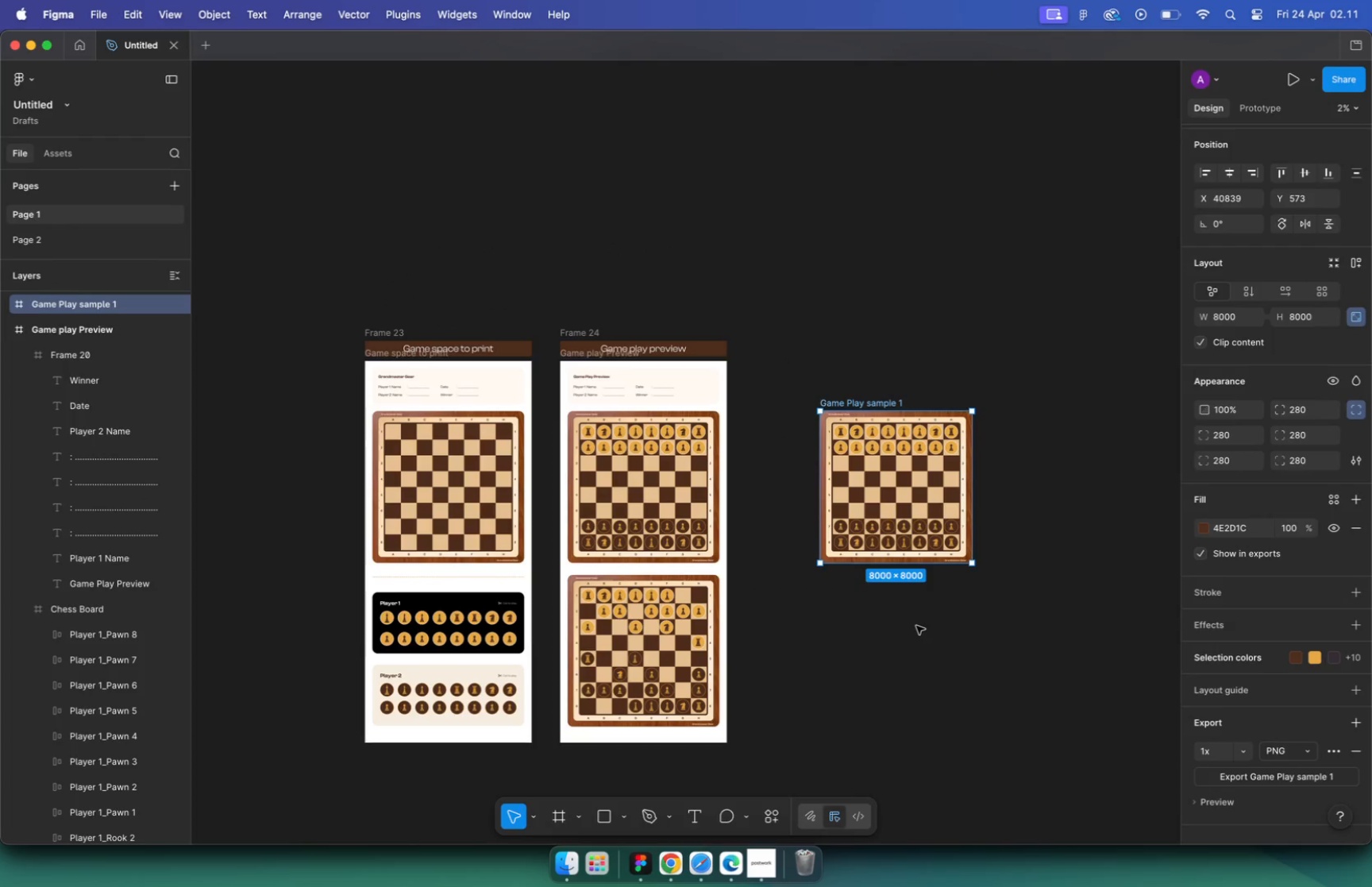 
left_click([916, 626])
 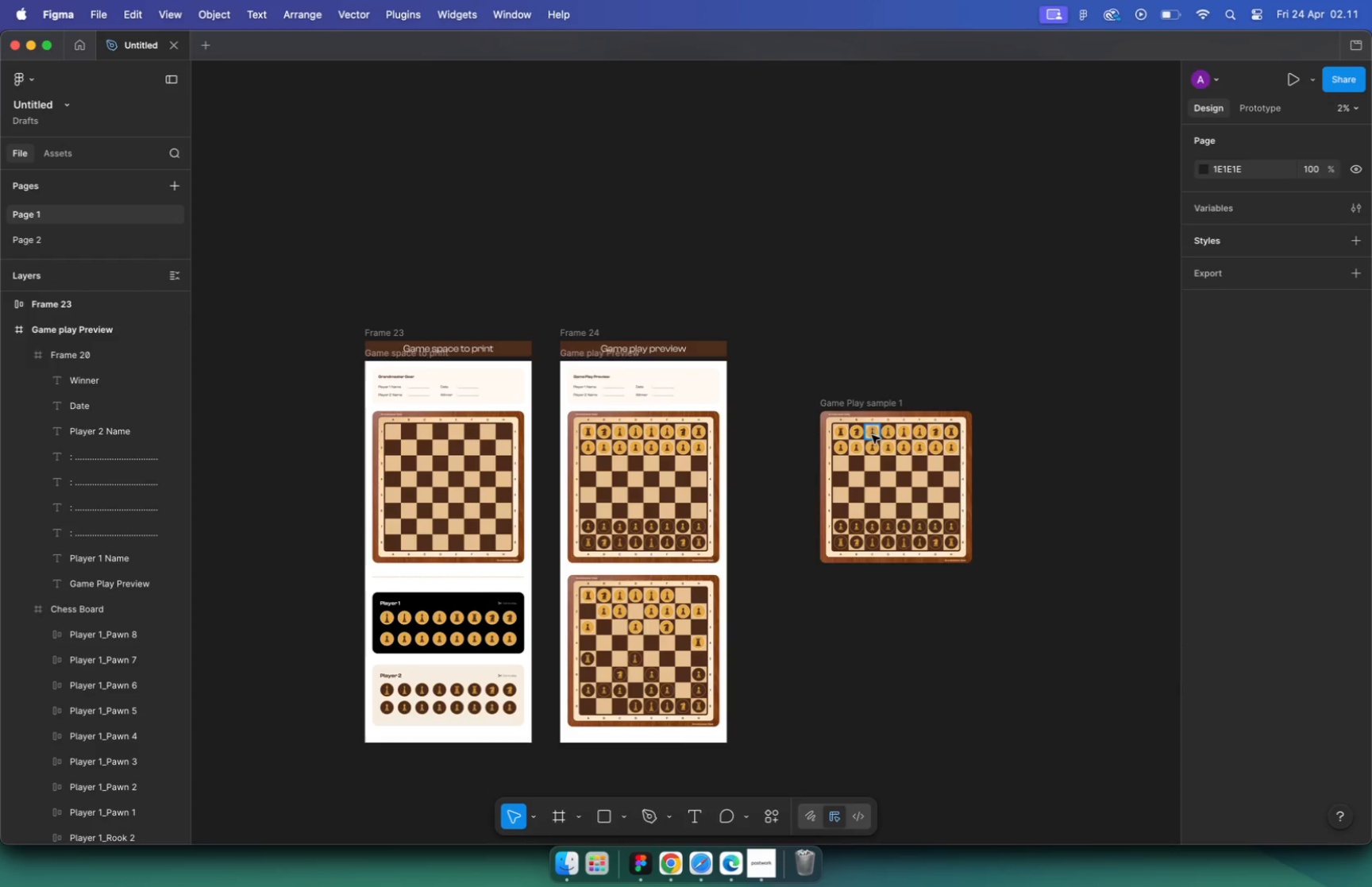 
left_click([867, 399])
 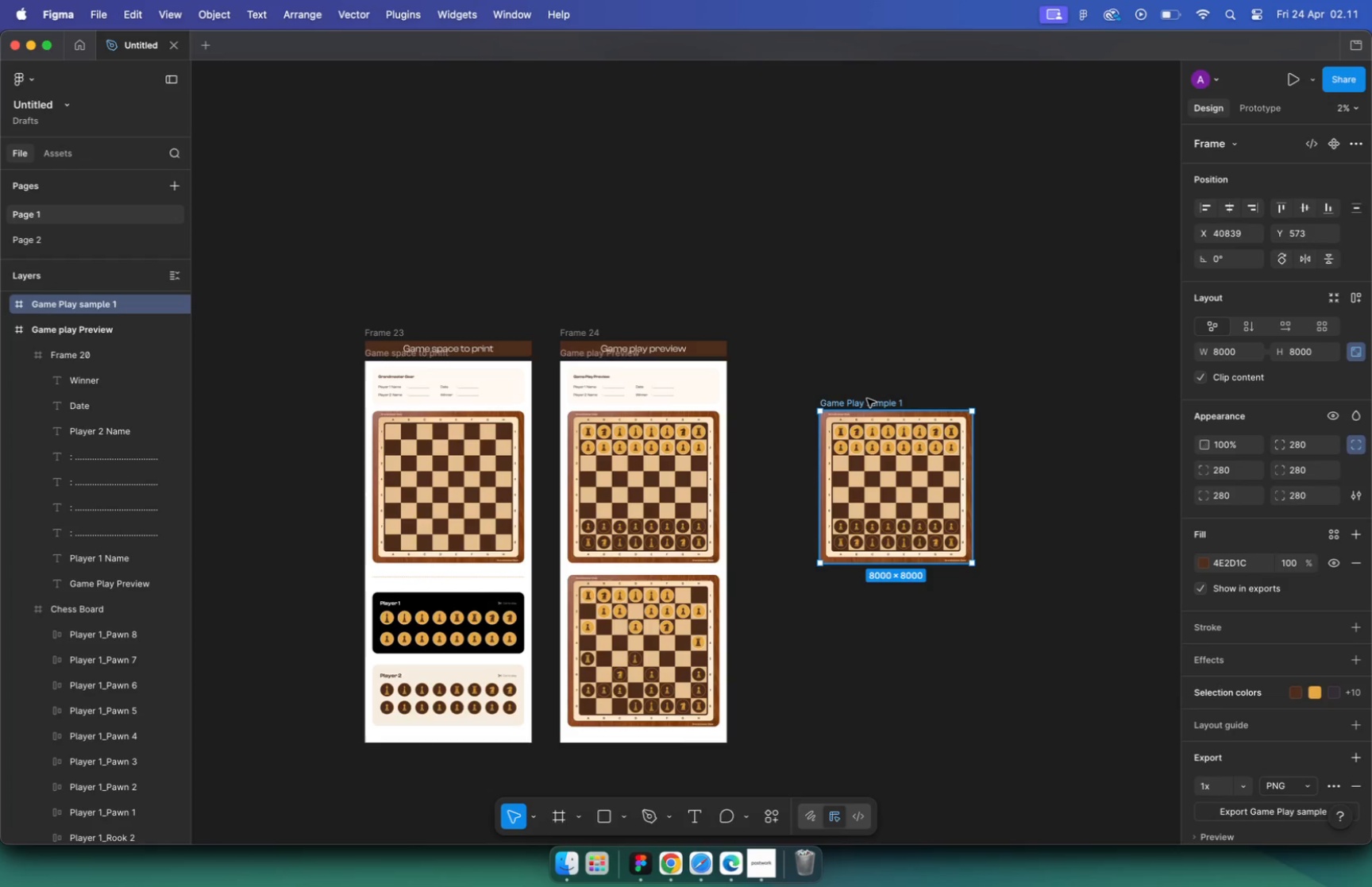 
key(Backspace)
 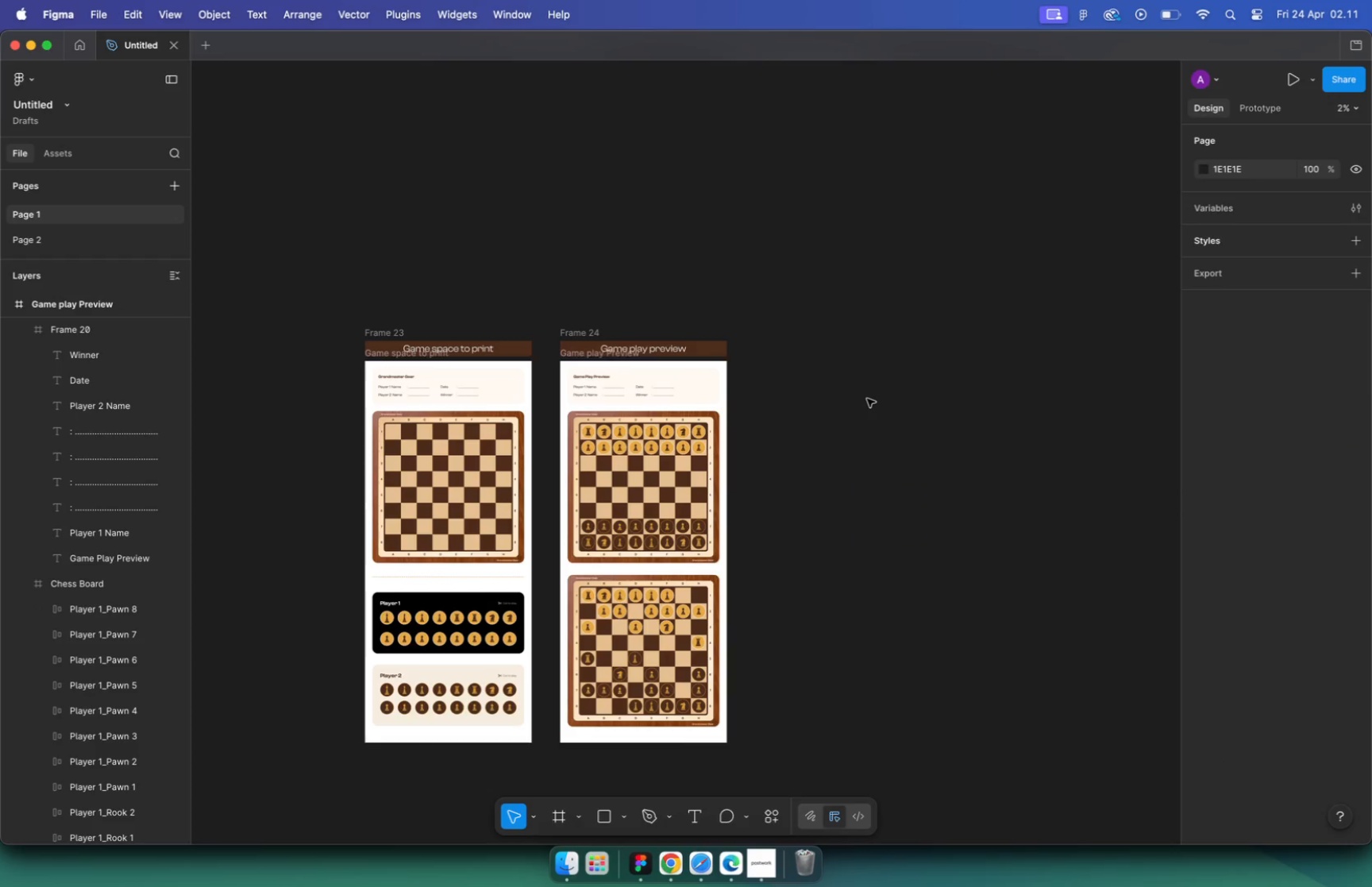 
left_click([407, 609])
 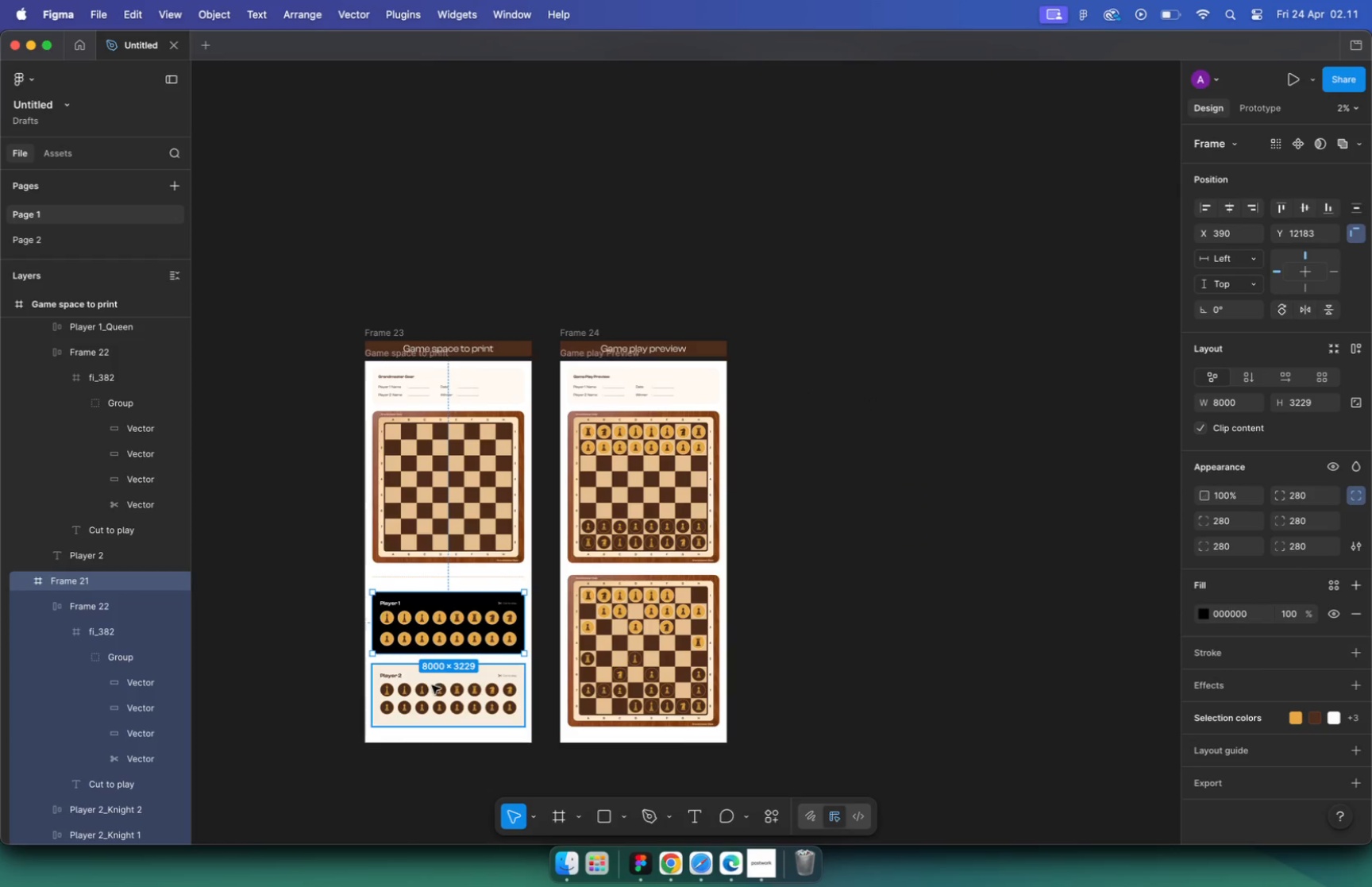 
hold_key(key=ShiftLeft, duration=0.47)
left_click([432, 687])
 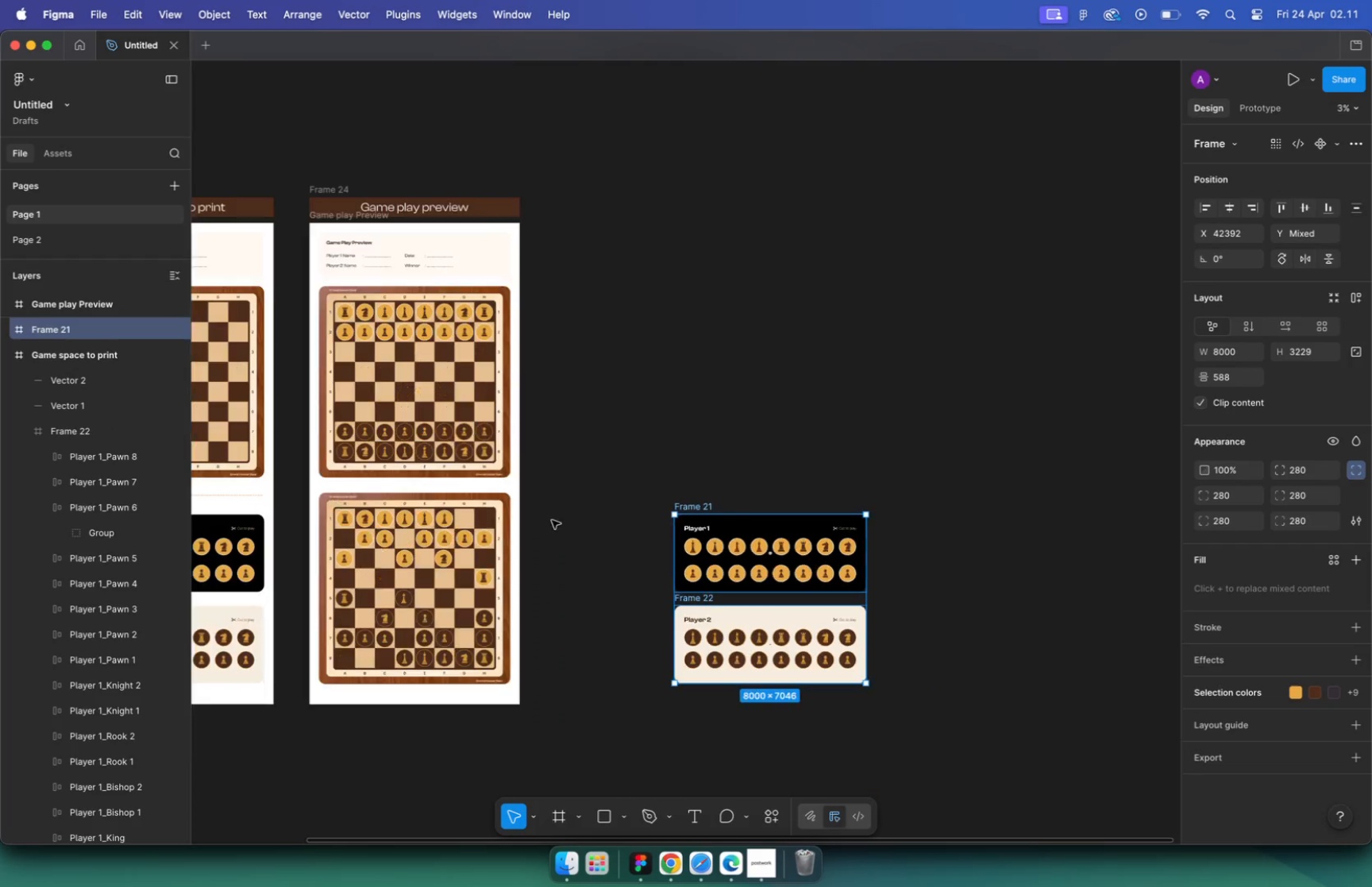 
left_click_drag(start_coordinate=[430, 680], to_coordinate=[908, 681])
 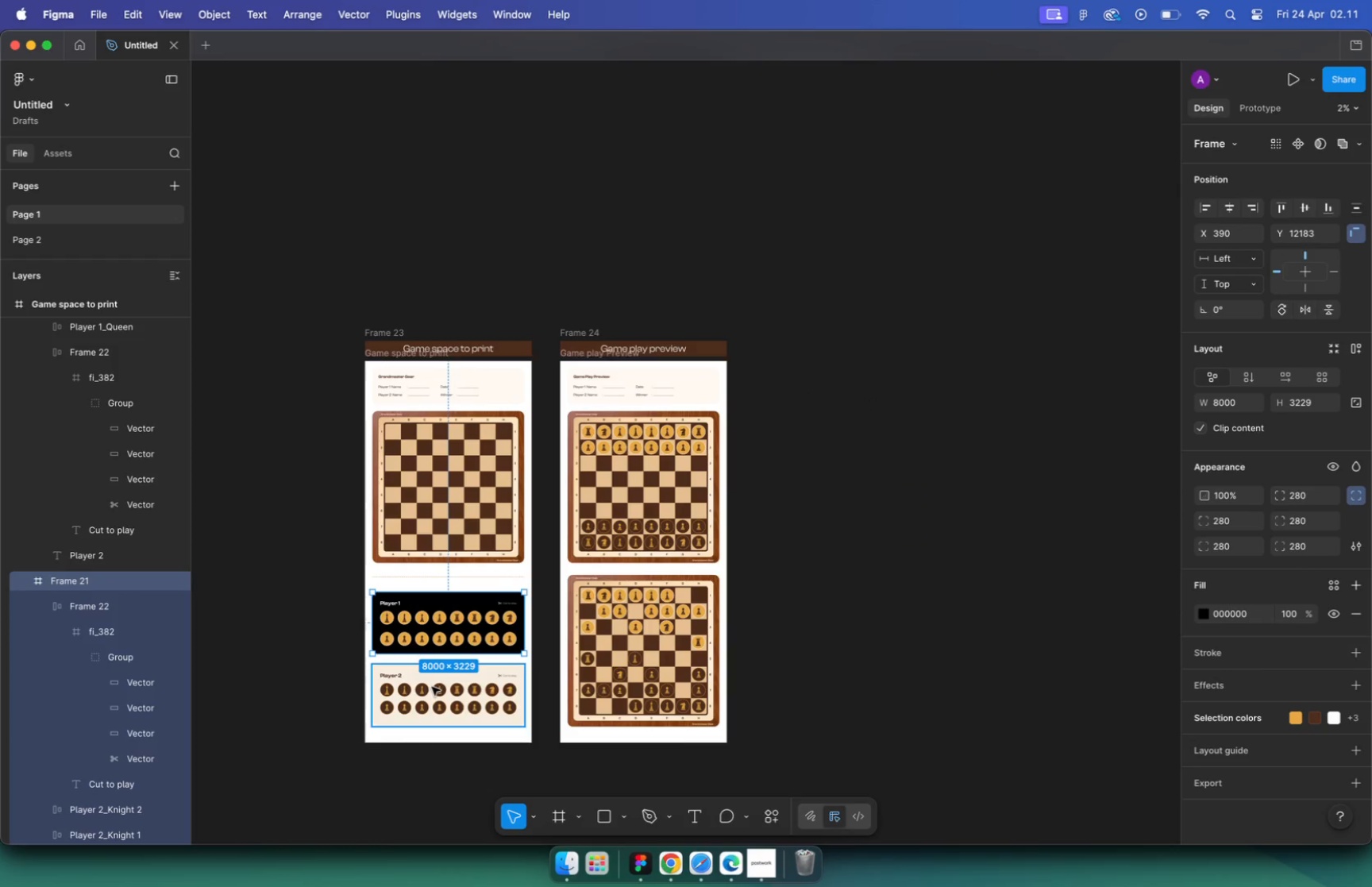 
hold_key(key=ShiftLeft, duration=0.94)
 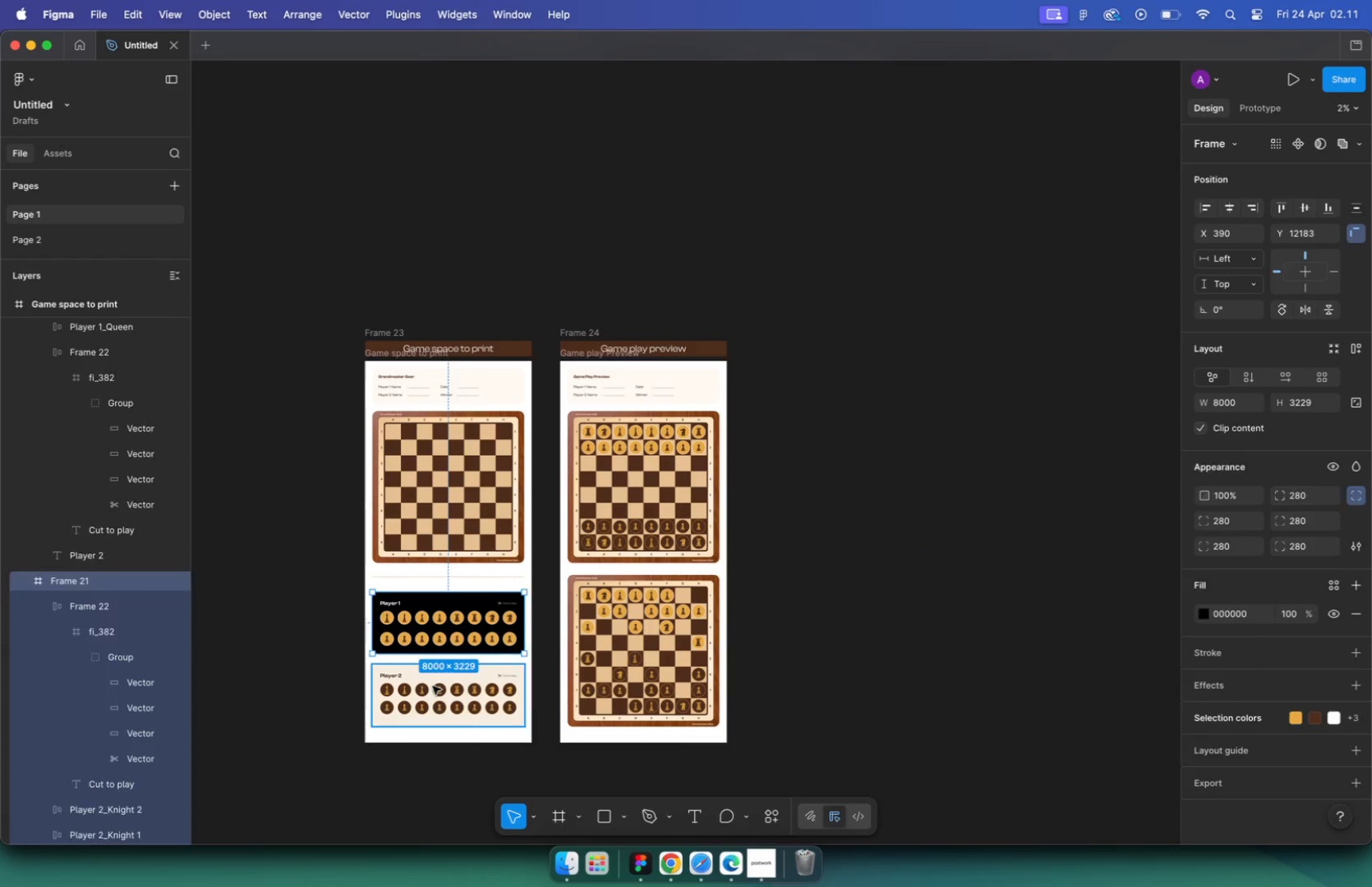 
hold_key(key=OptionLeft, duration=0.68)
 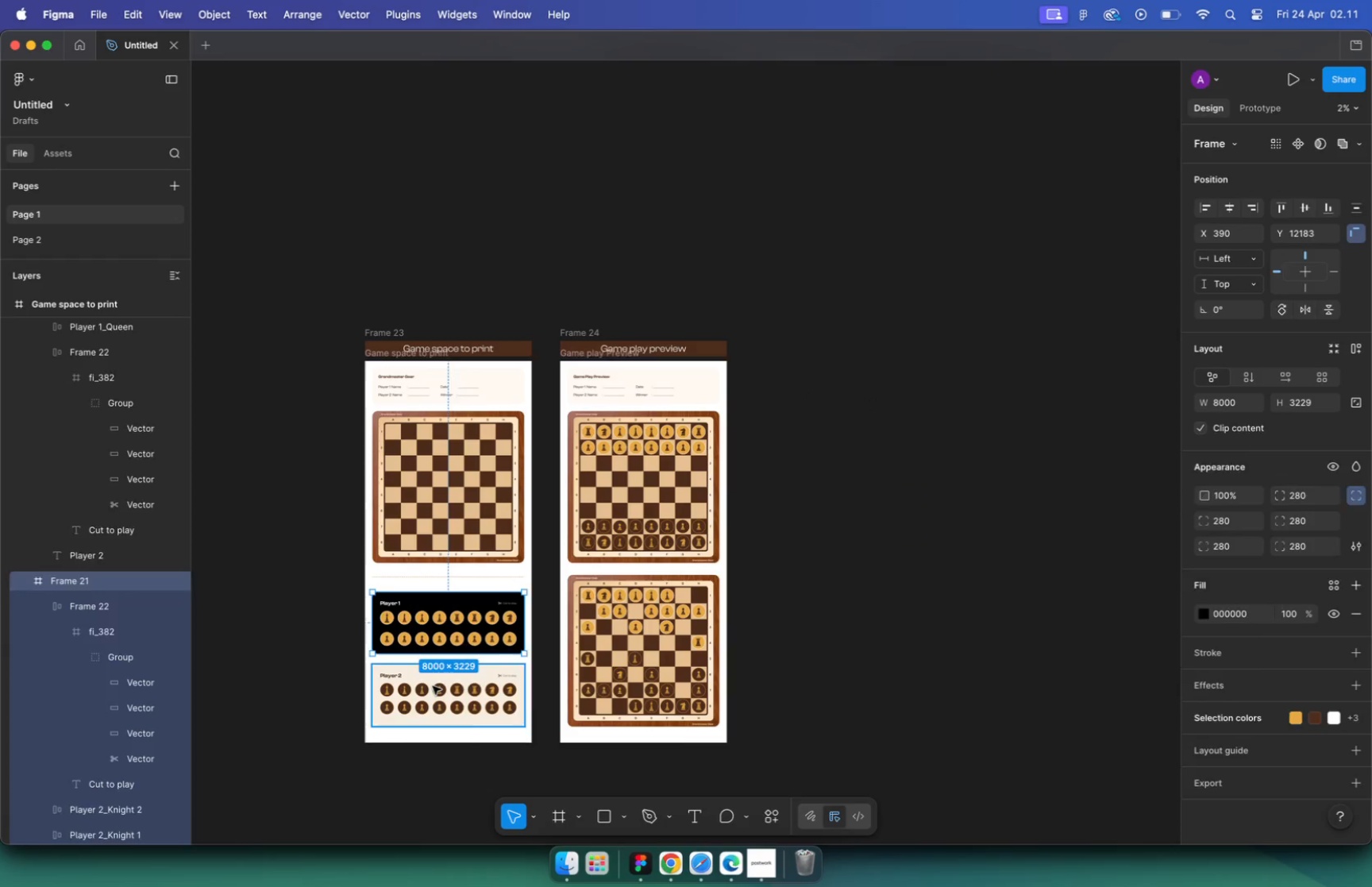 
hold_key(key=CommandLeft, duration=1.4)
scroll: coordinate [850, 568], scroll_direction: up, amount: 11.0
 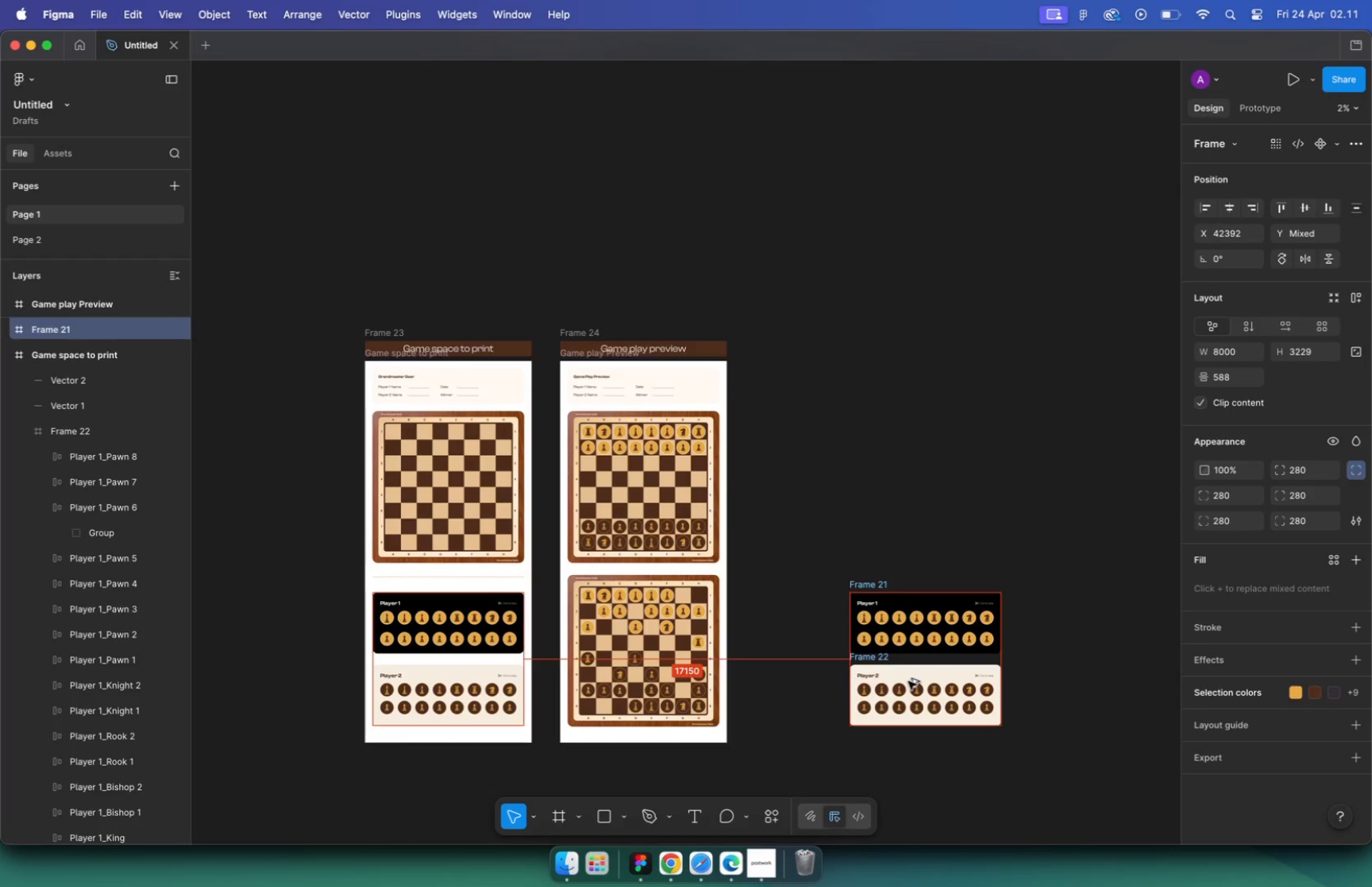 
left_click([493, 507])
 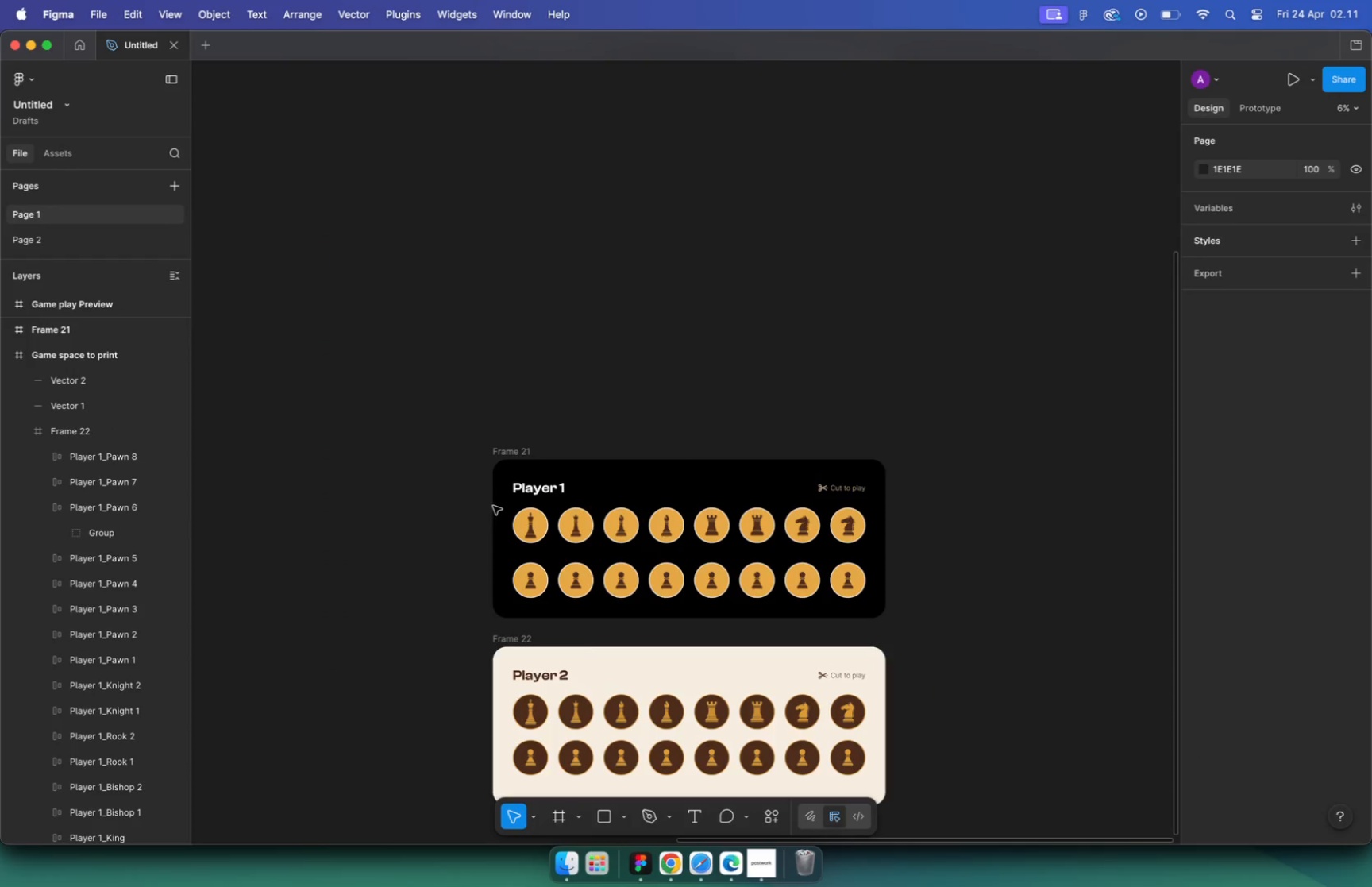 
left_click_drag(start_coordinate=[450, 504], to_coordinate=[912, 600])
 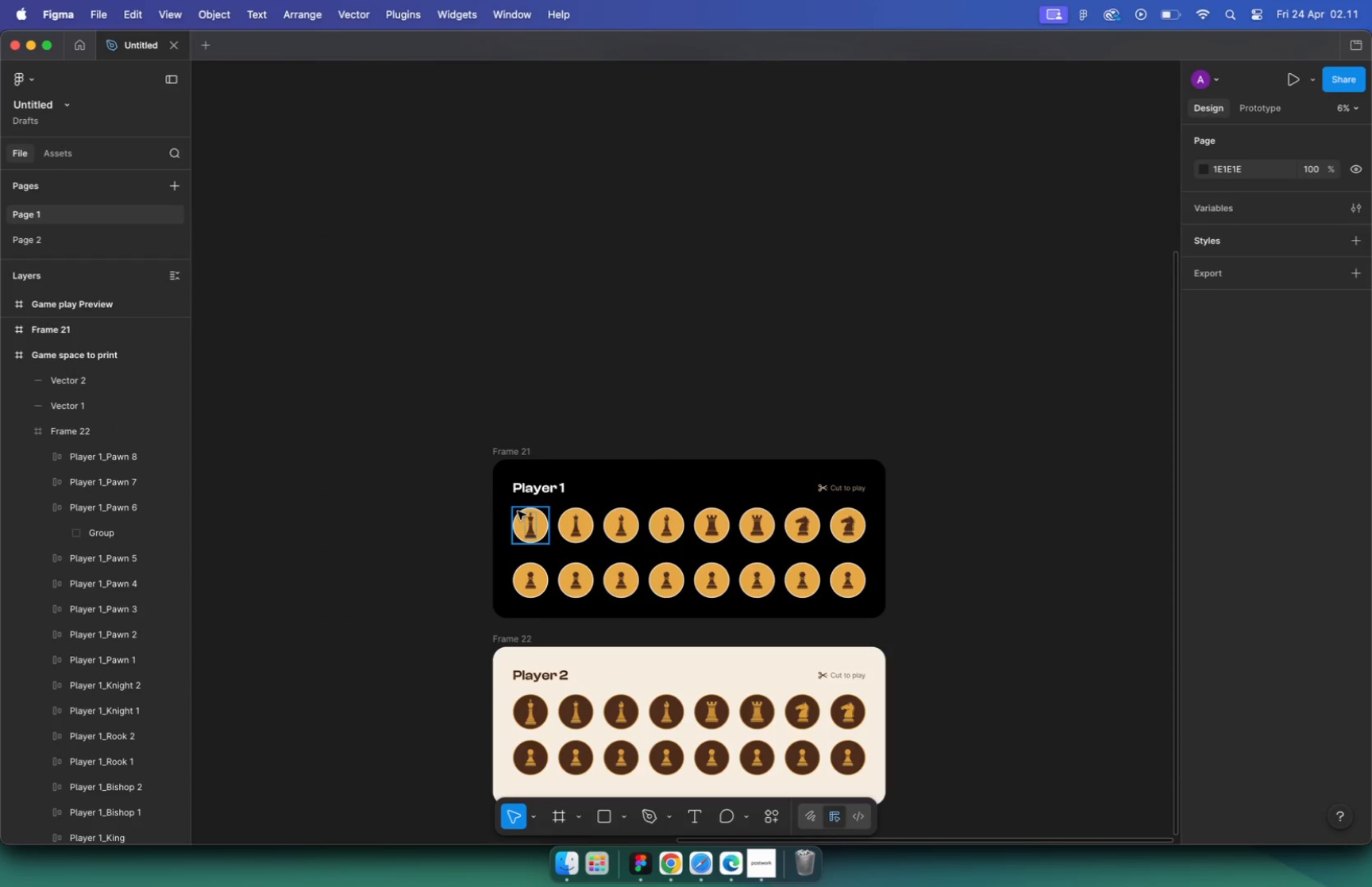 
left_click_drag(start_coordinate=[530, 577], to_coordinate=[1027, 580])
 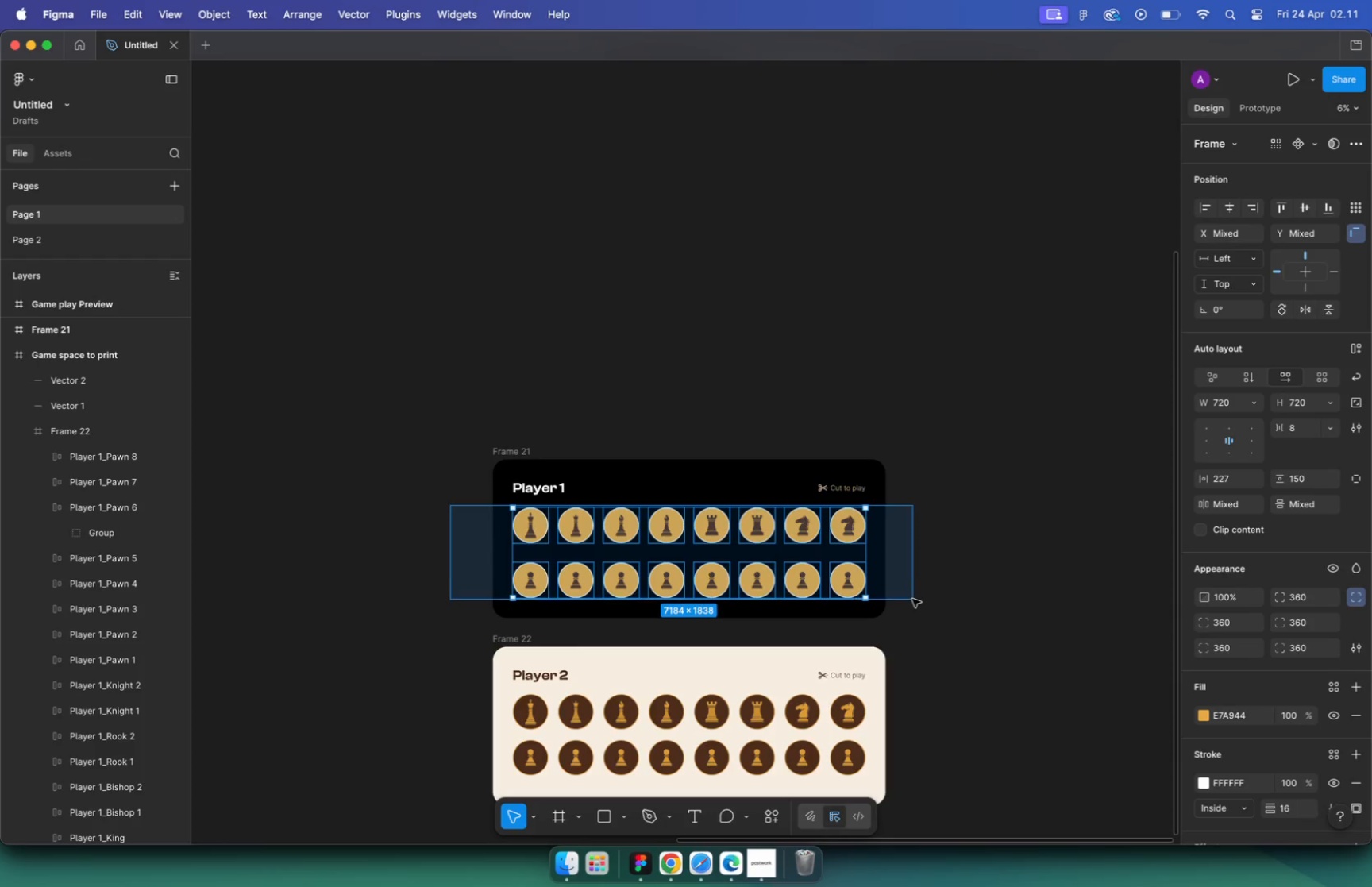 
hold_key(key=ShiftLeft, duration=0.64)
 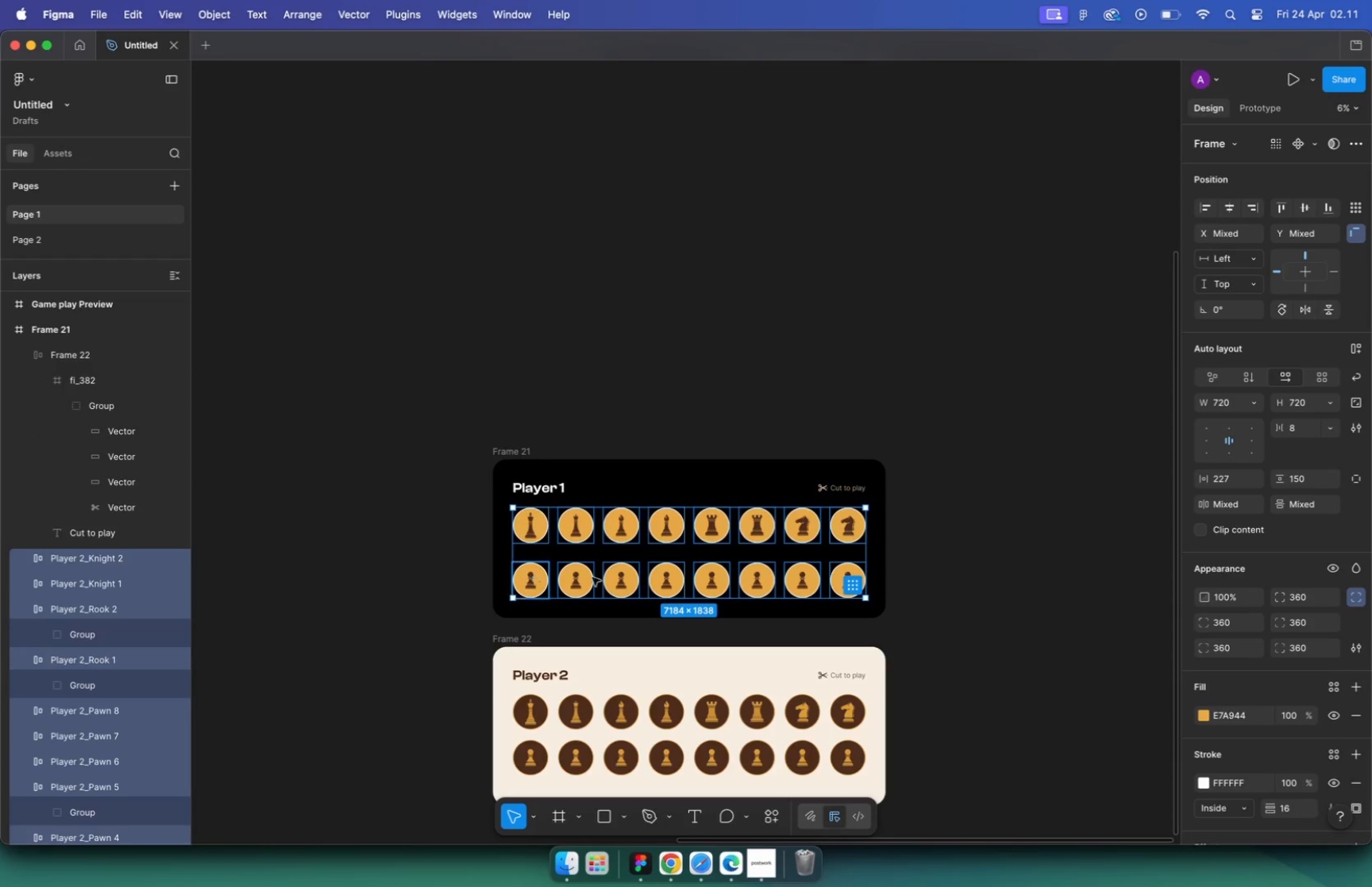 
left_click([528, 452])
 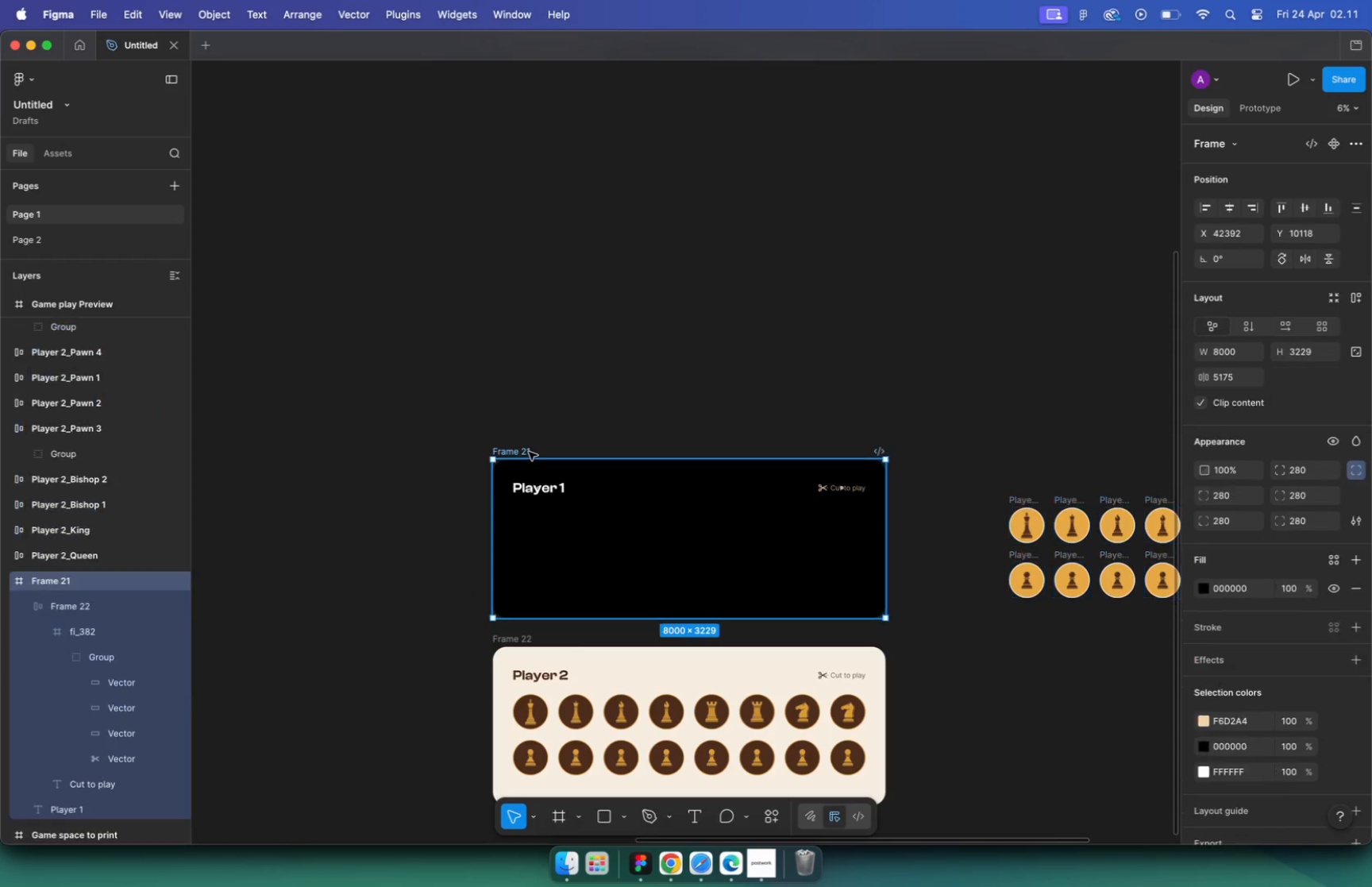 
key(Backspace)
 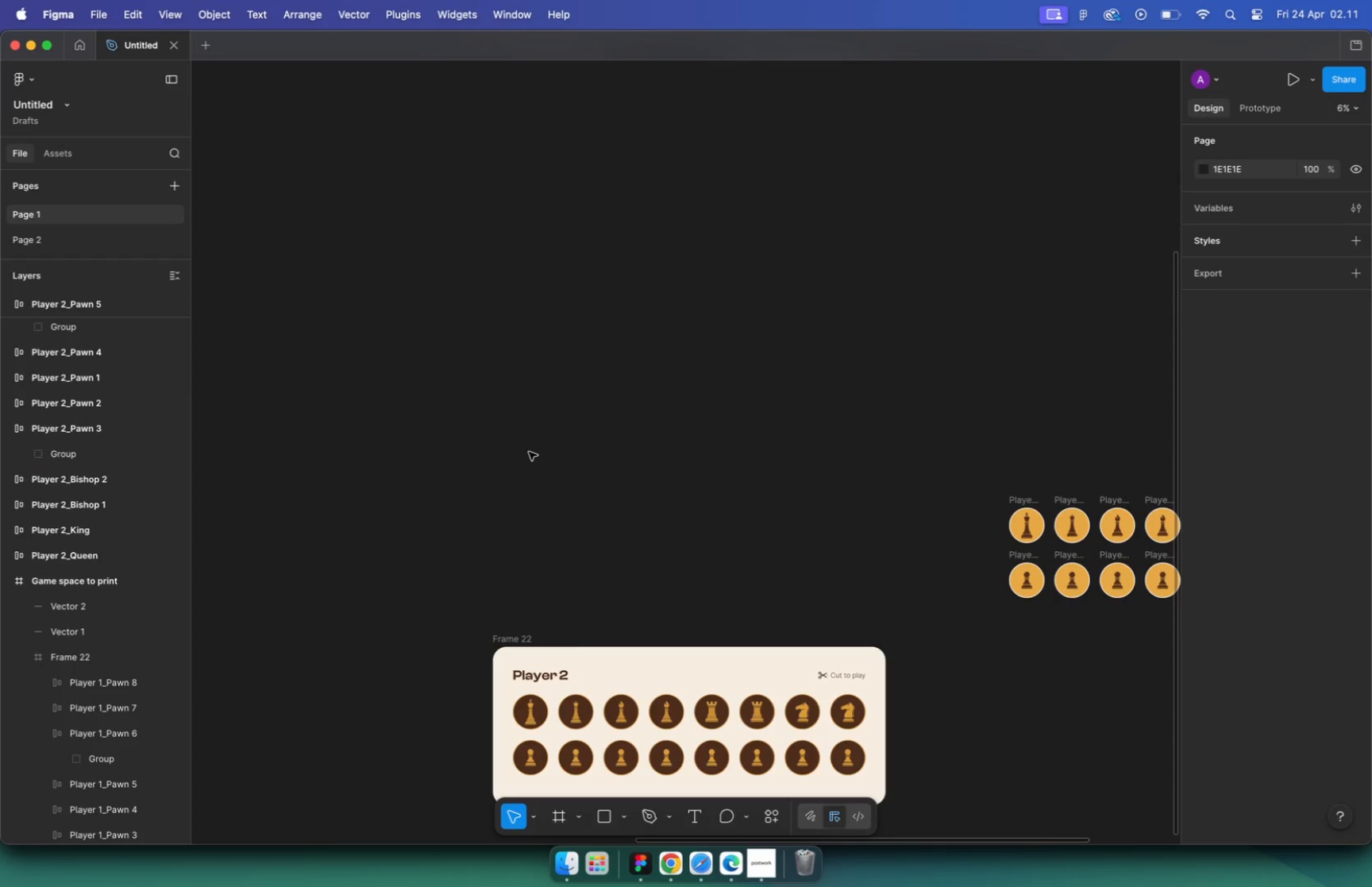 
hold_key(key=CommandLeft, duration=1.08)
 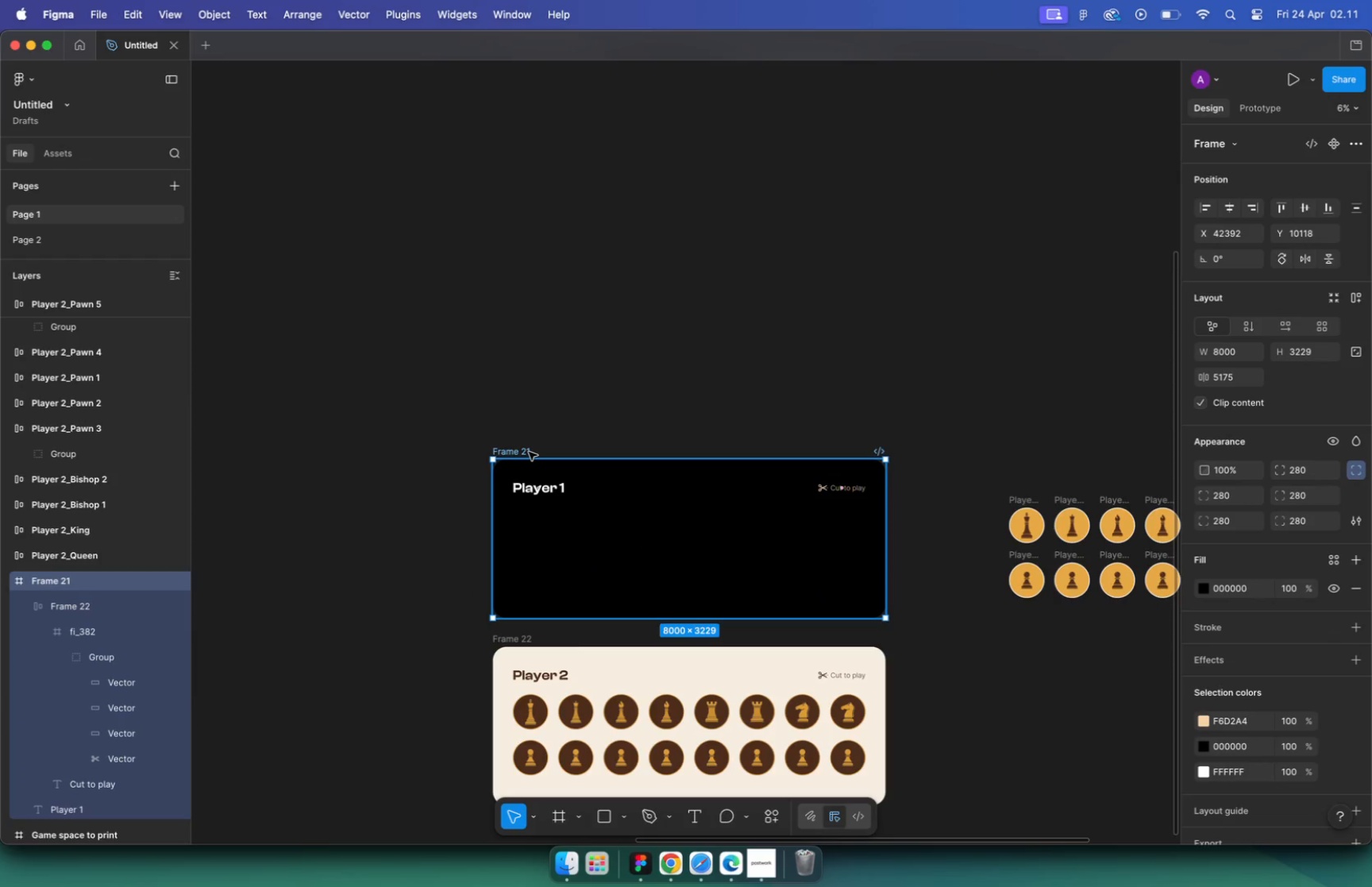 
left_click_drag(start_coordinate=[873, 440], to_coordinate=[357, 607])
 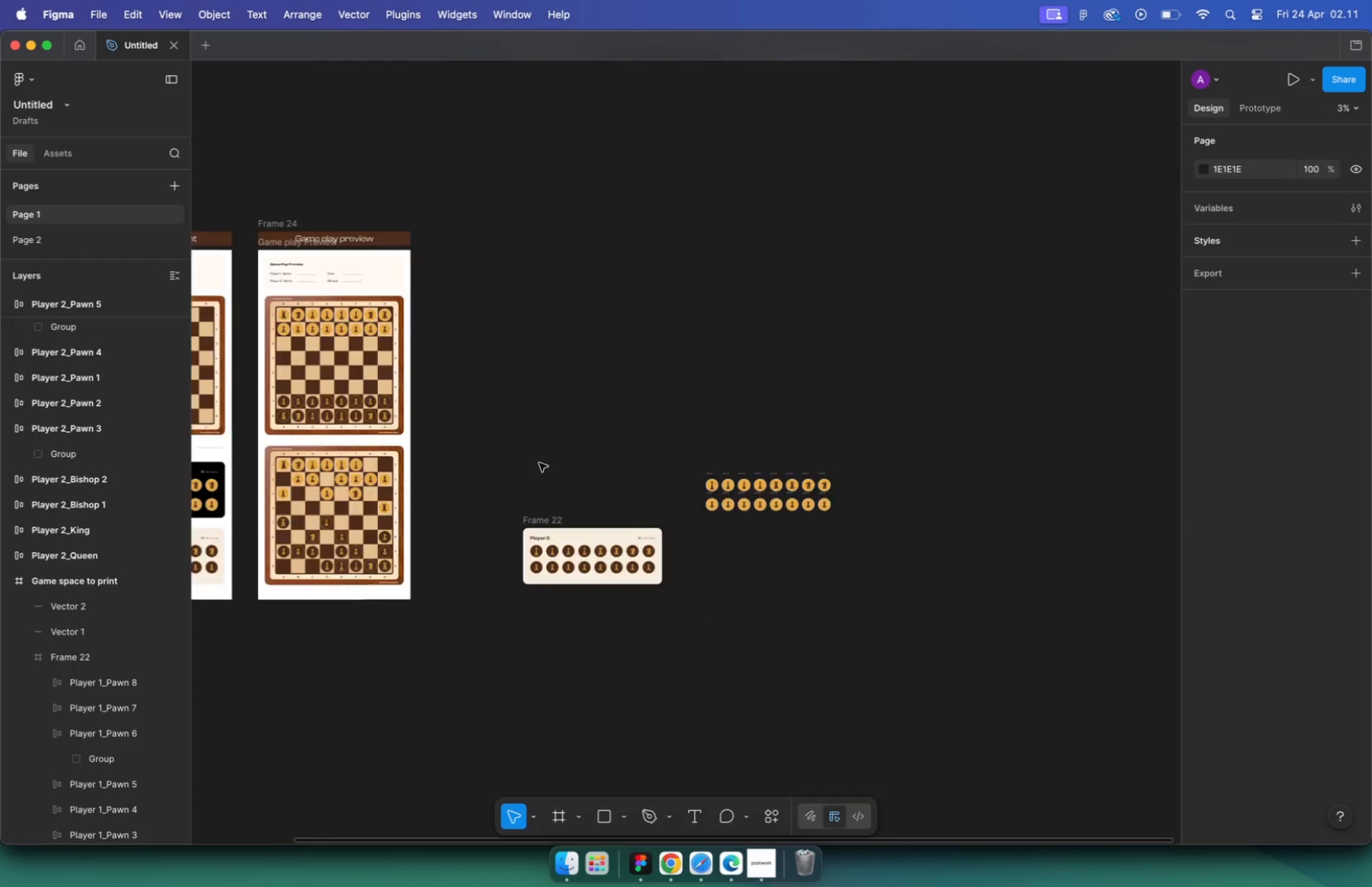 
scroll: coordinate [858, 464], scroll_direction: none, amount: 0.0
 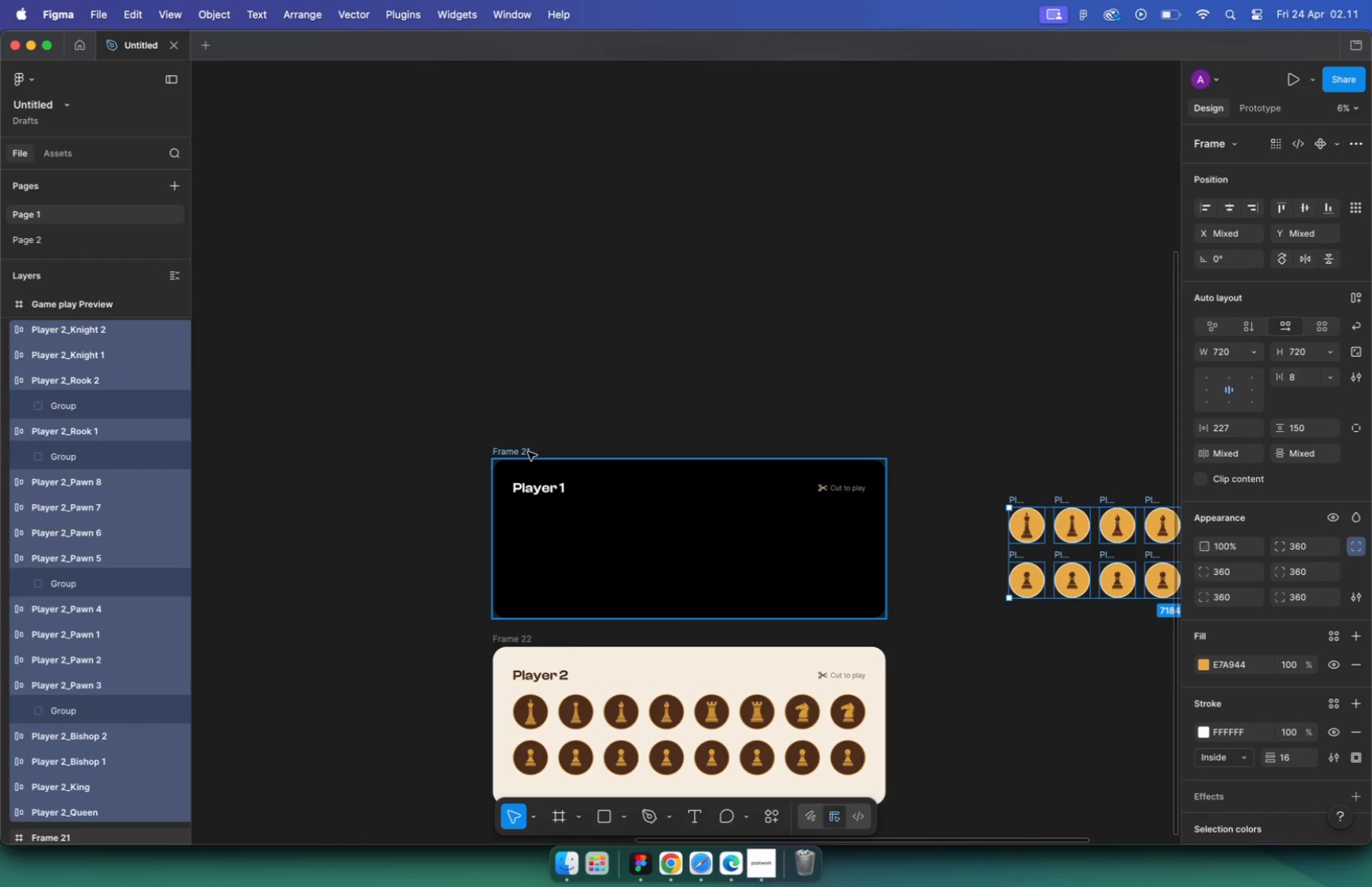 
scroll: coordinate [1270, 750], scroll_direction: down, amount: 37.0
 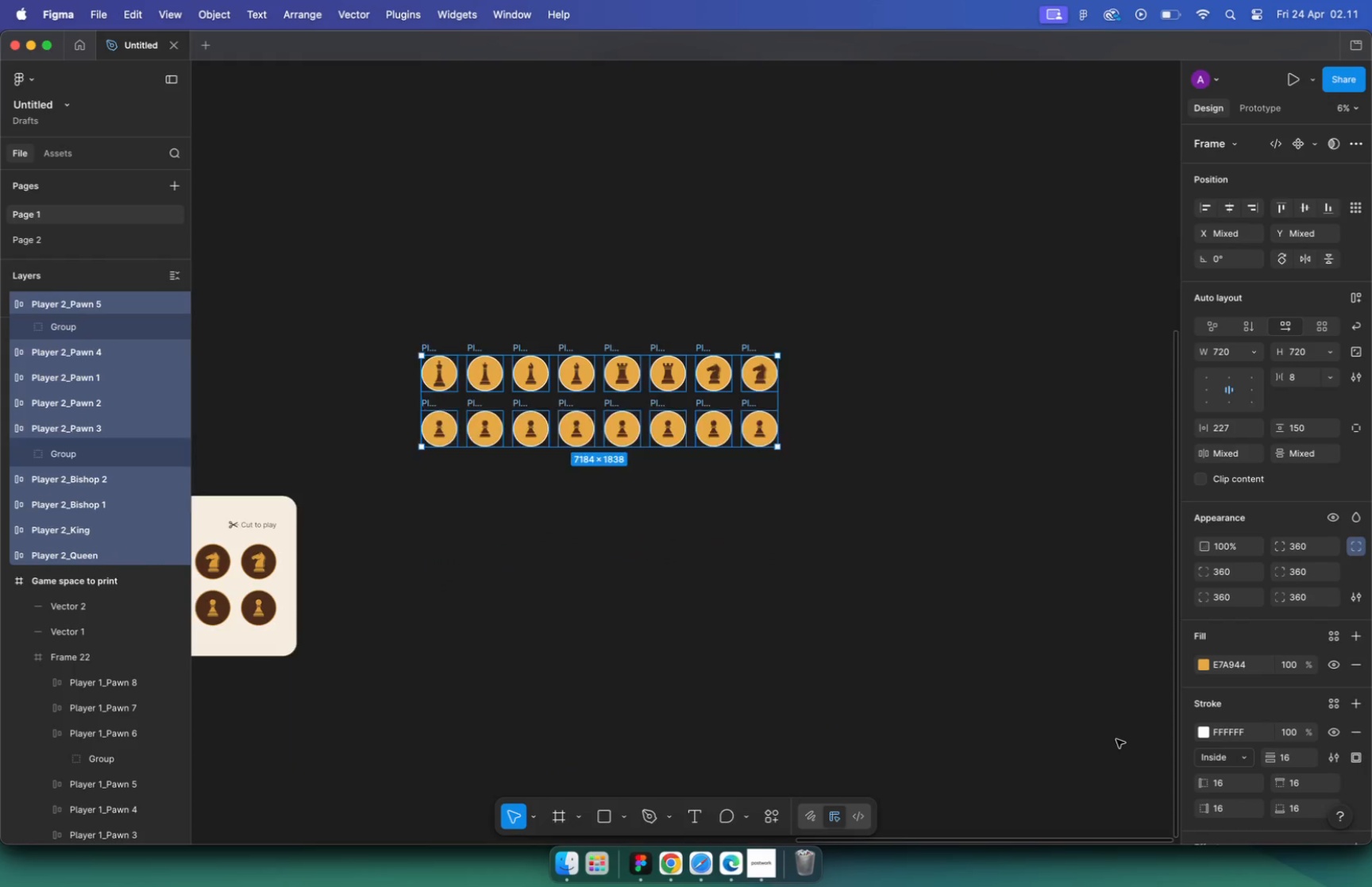 
left_click([1241, 789])
 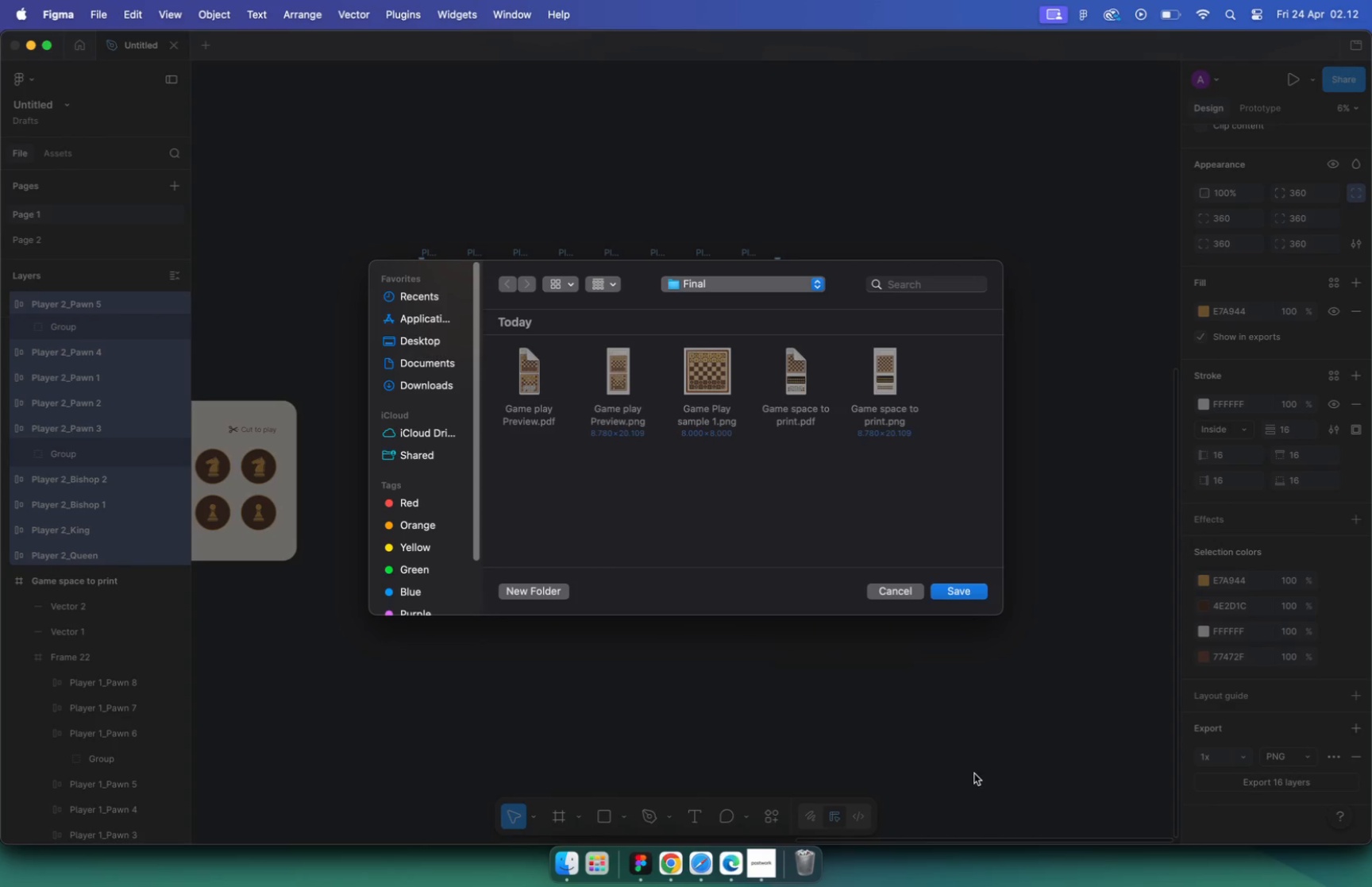 
scroll: coordinate [1262, 773], scroll_direction: down, amount: 6.0
 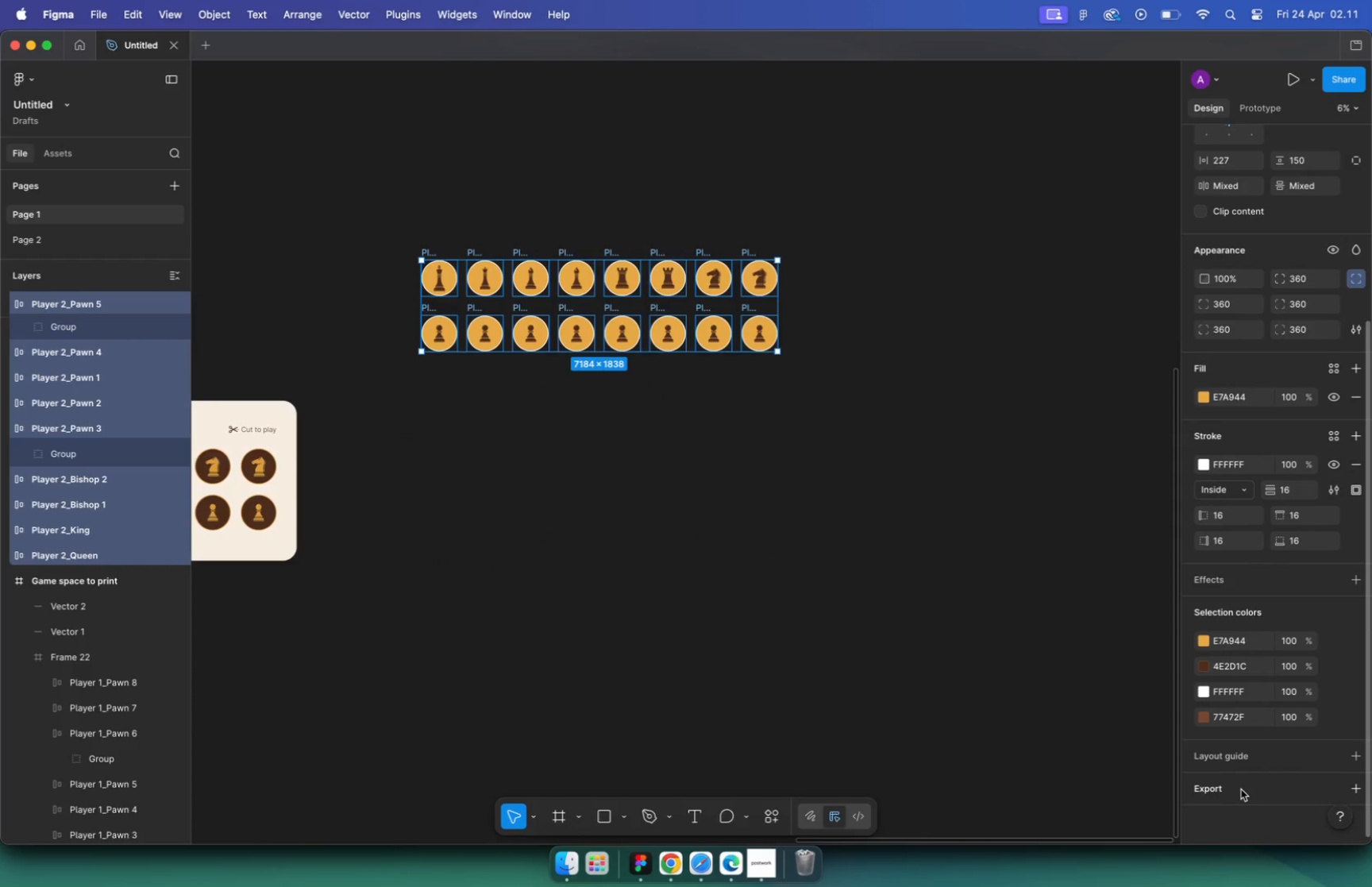 
left_click([956, 591])
 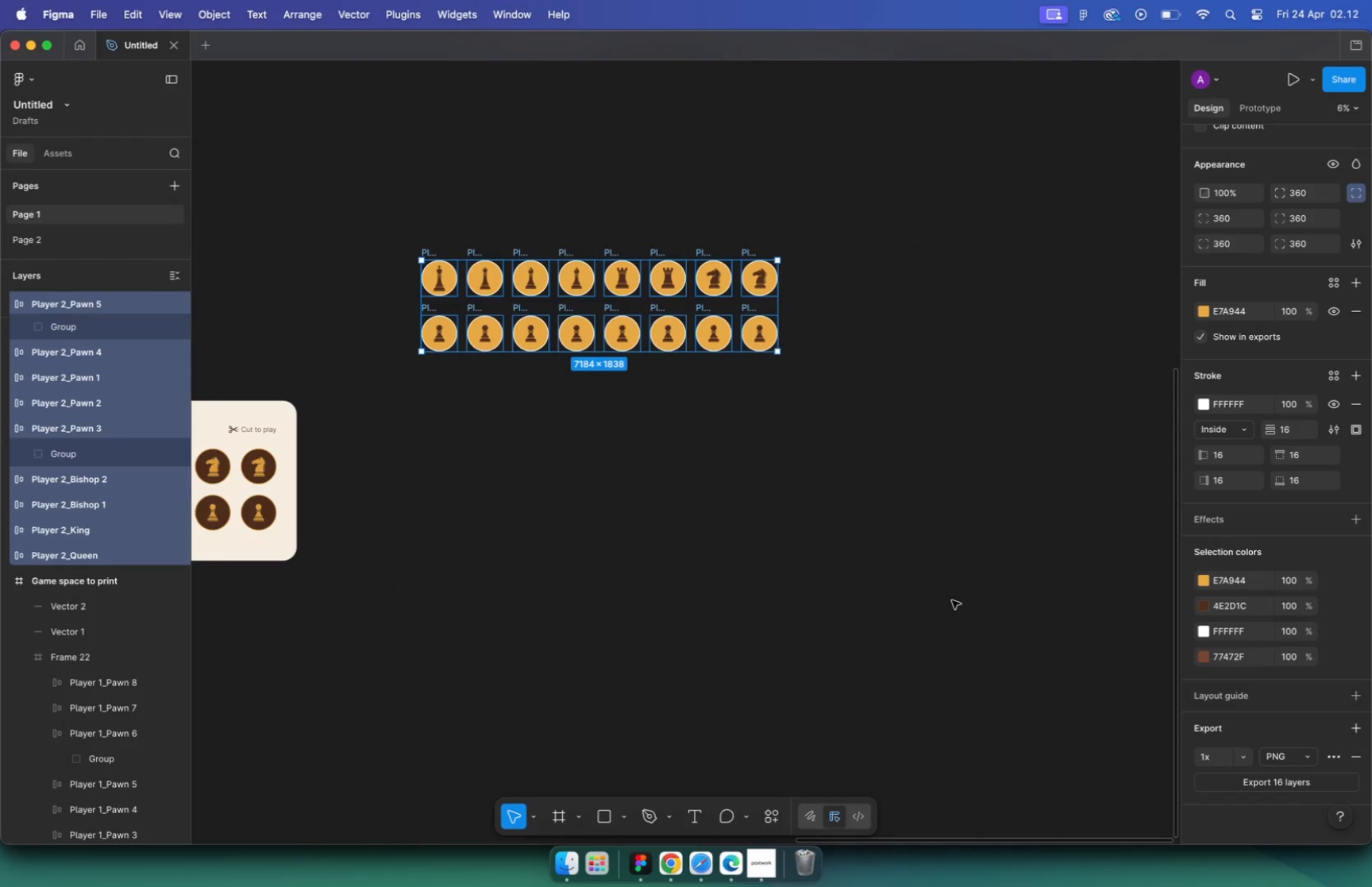 
hold_key(key=CommandLeft, duration=1.88)
scroll: coordinate [483, 584], scroll_direction: none, amount: 0.0
 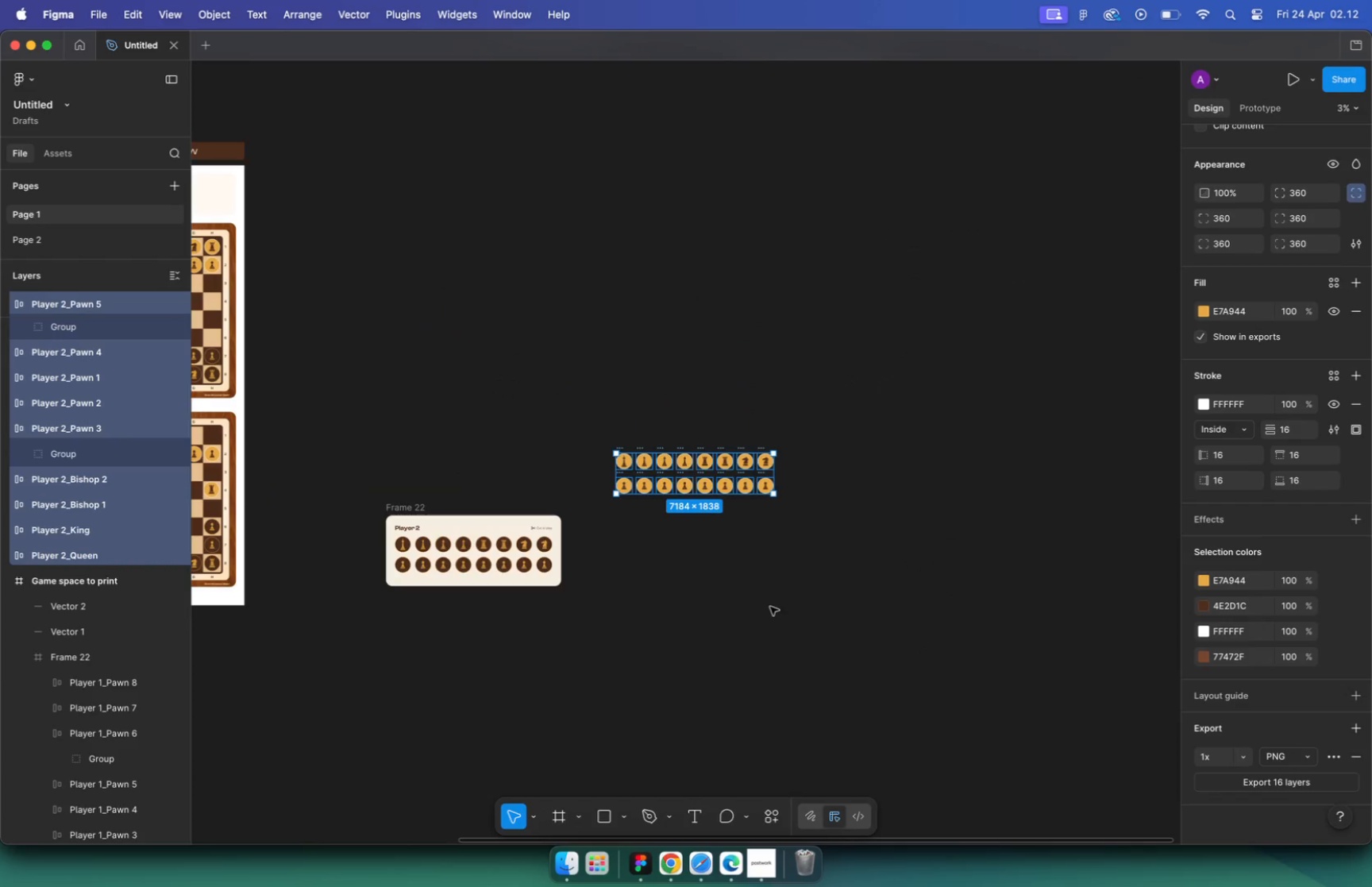 
left_click_drag(start_coordinate=[249, 587], to_coordinate=[660, 492])
 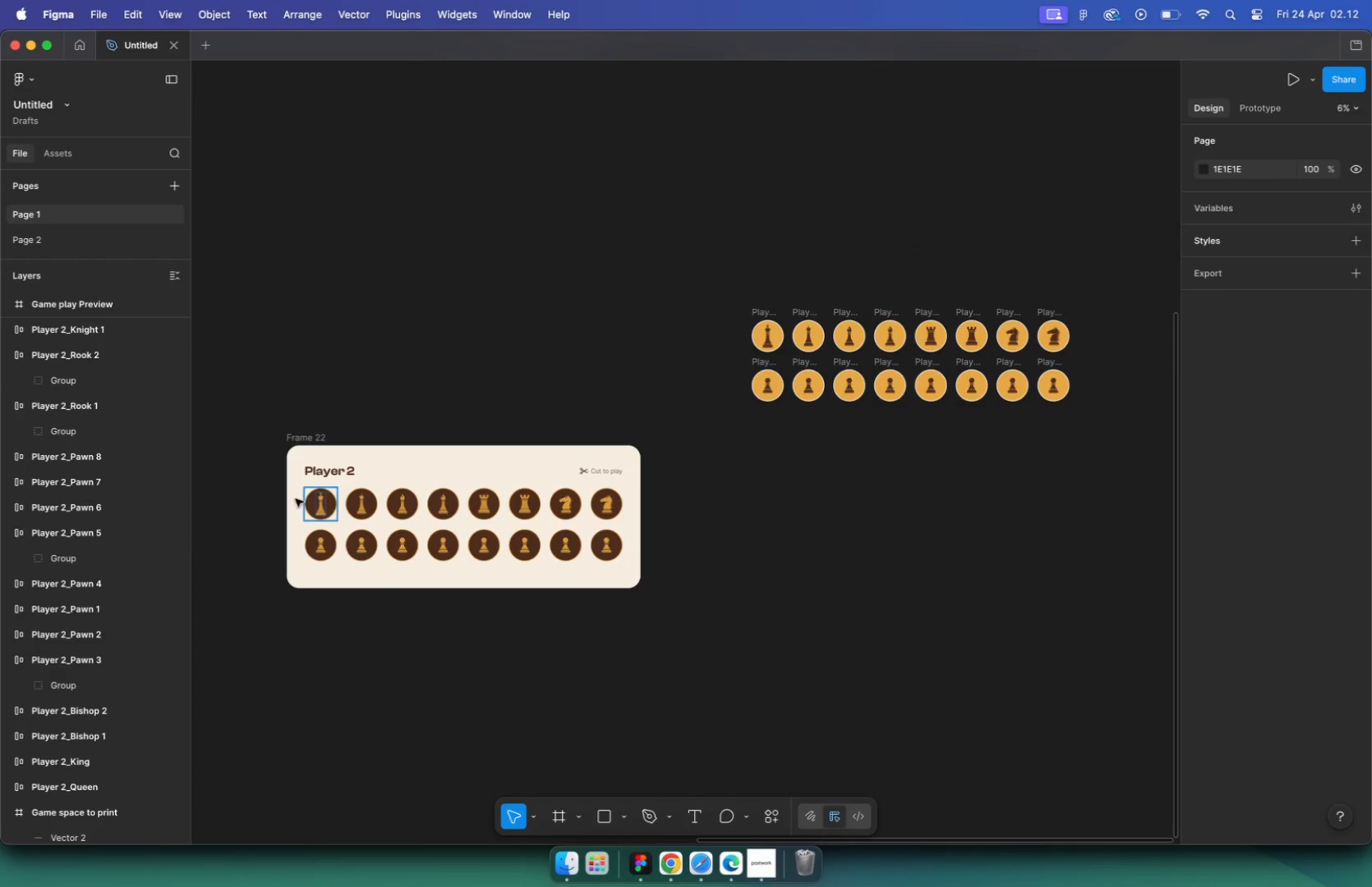 
left_click_drag(start_coordinate=[453, 504], to_coordinate=[915, 523])
 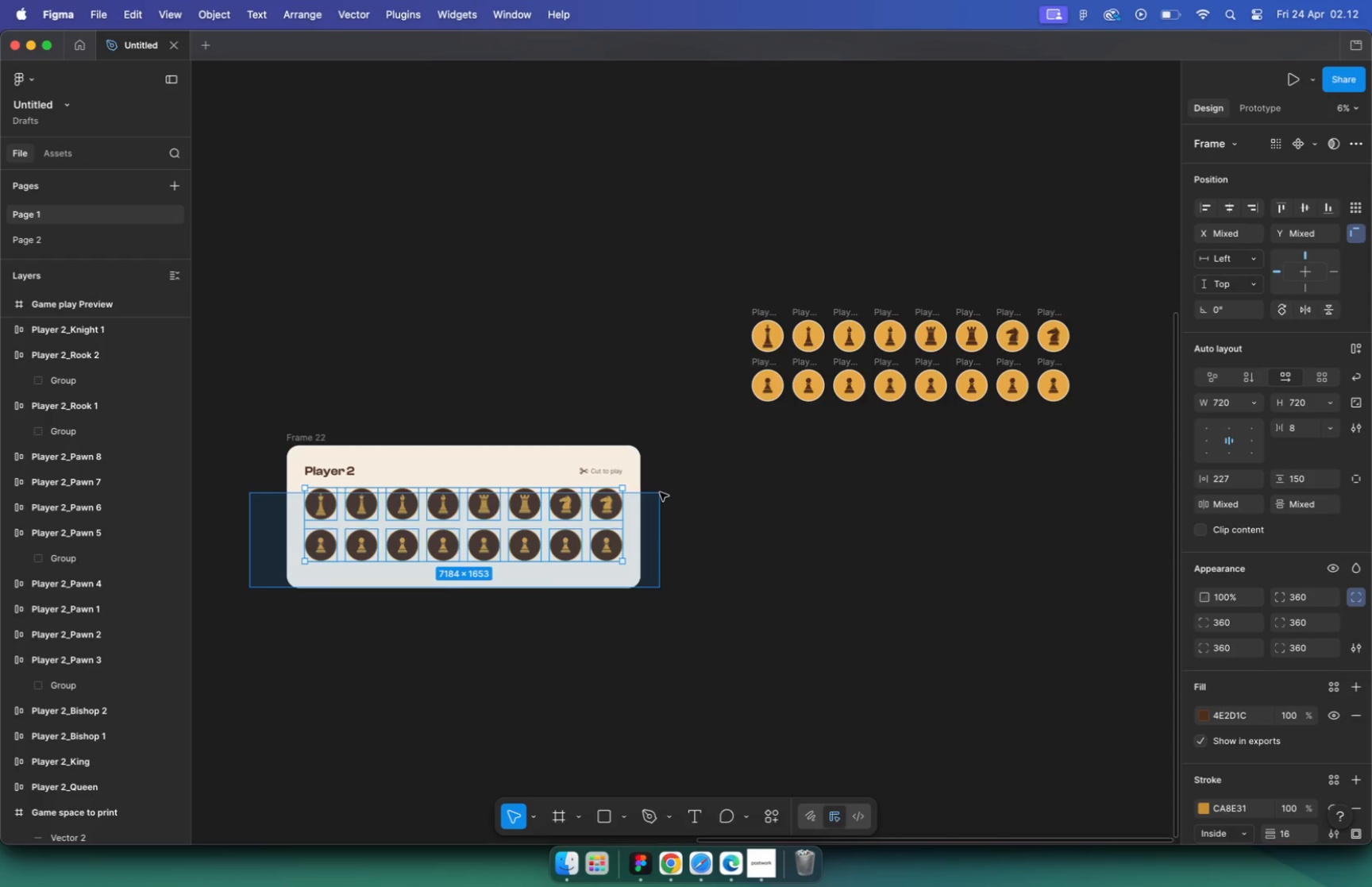 
hold_key(key=ShiftLeft, duration=0.8)
 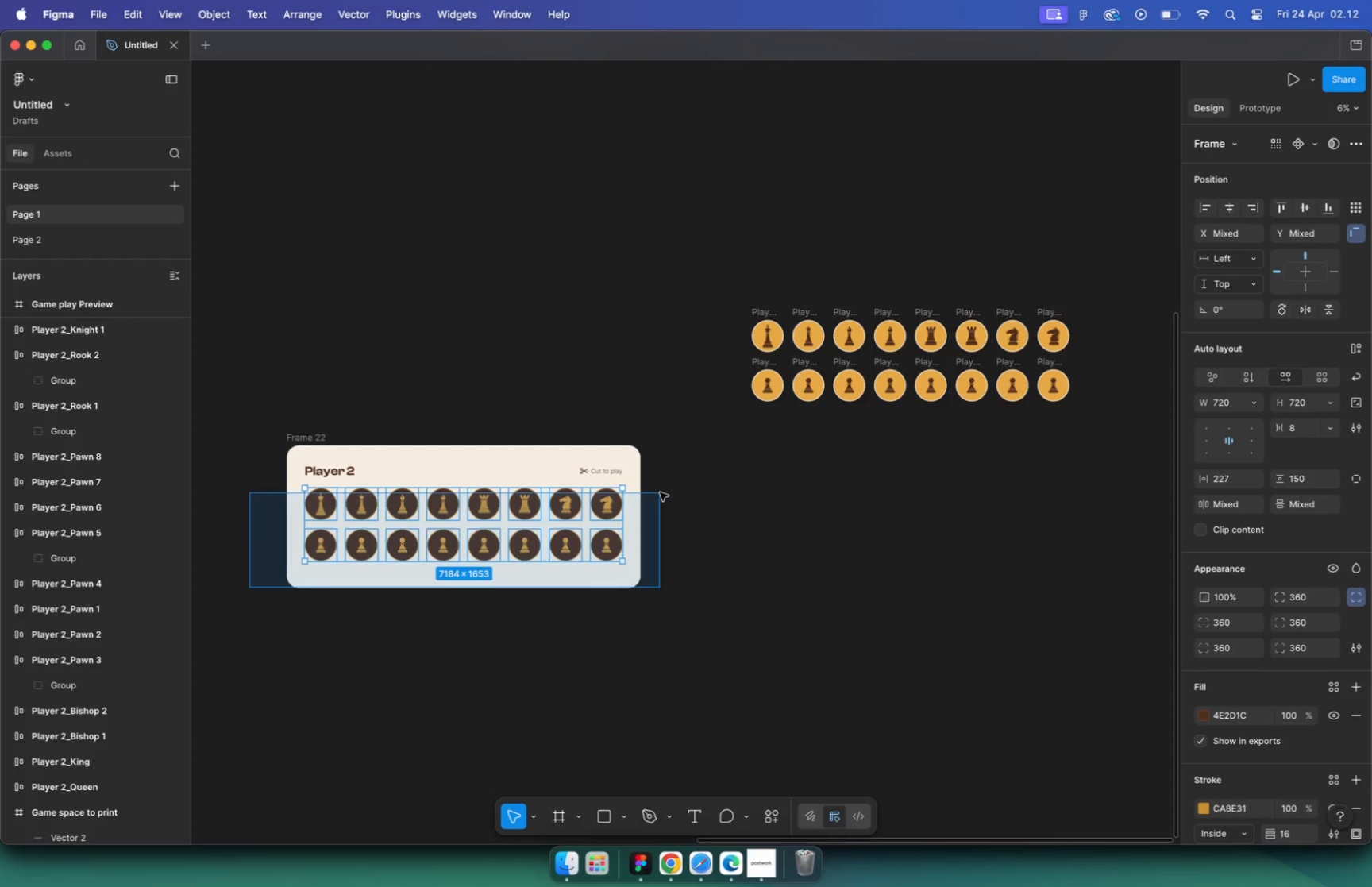 
hold_key(key=OptionLeft, duration=0.48)
 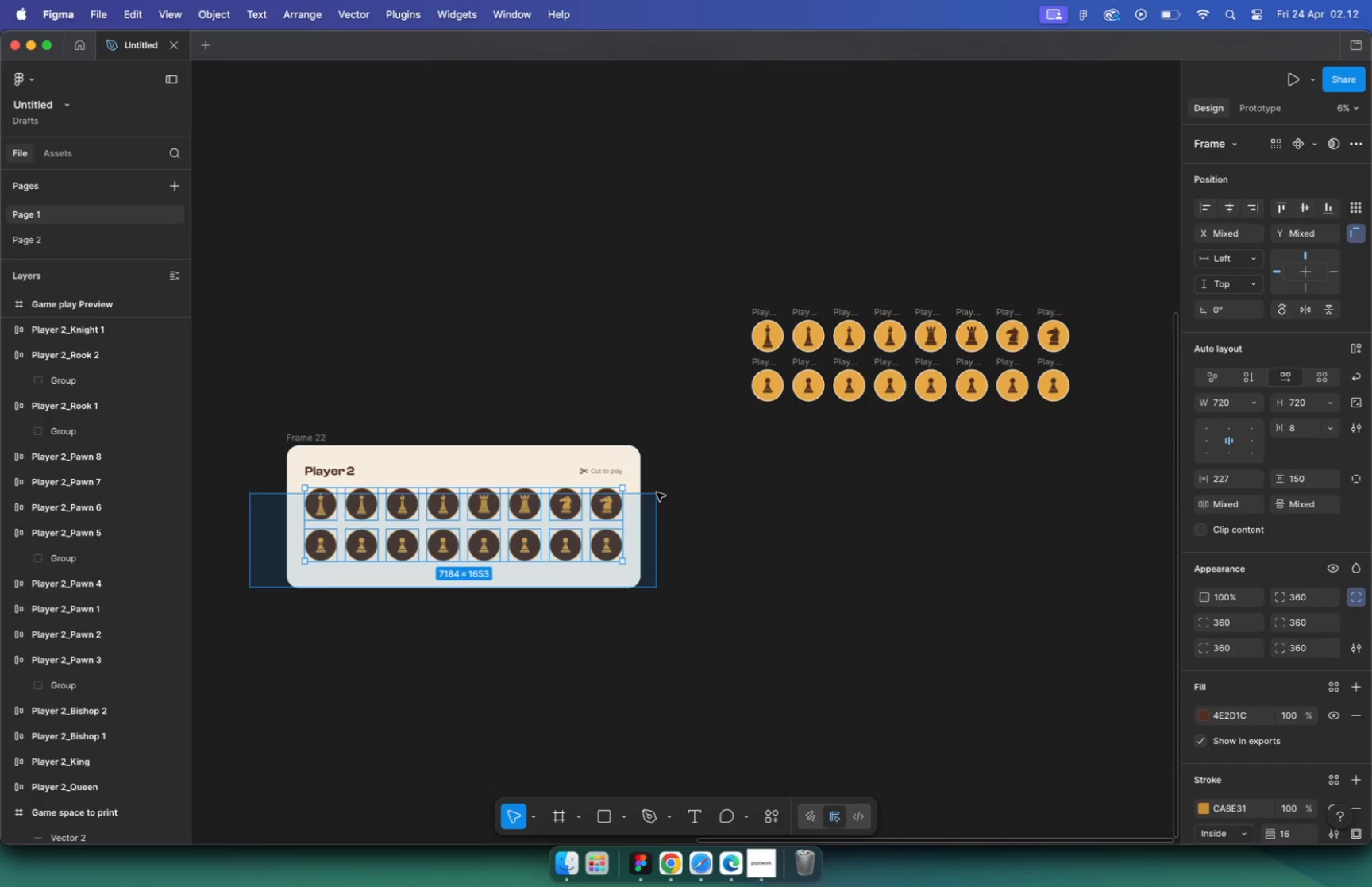 
hold_key(key=CommandLeft, duration=0.97)
 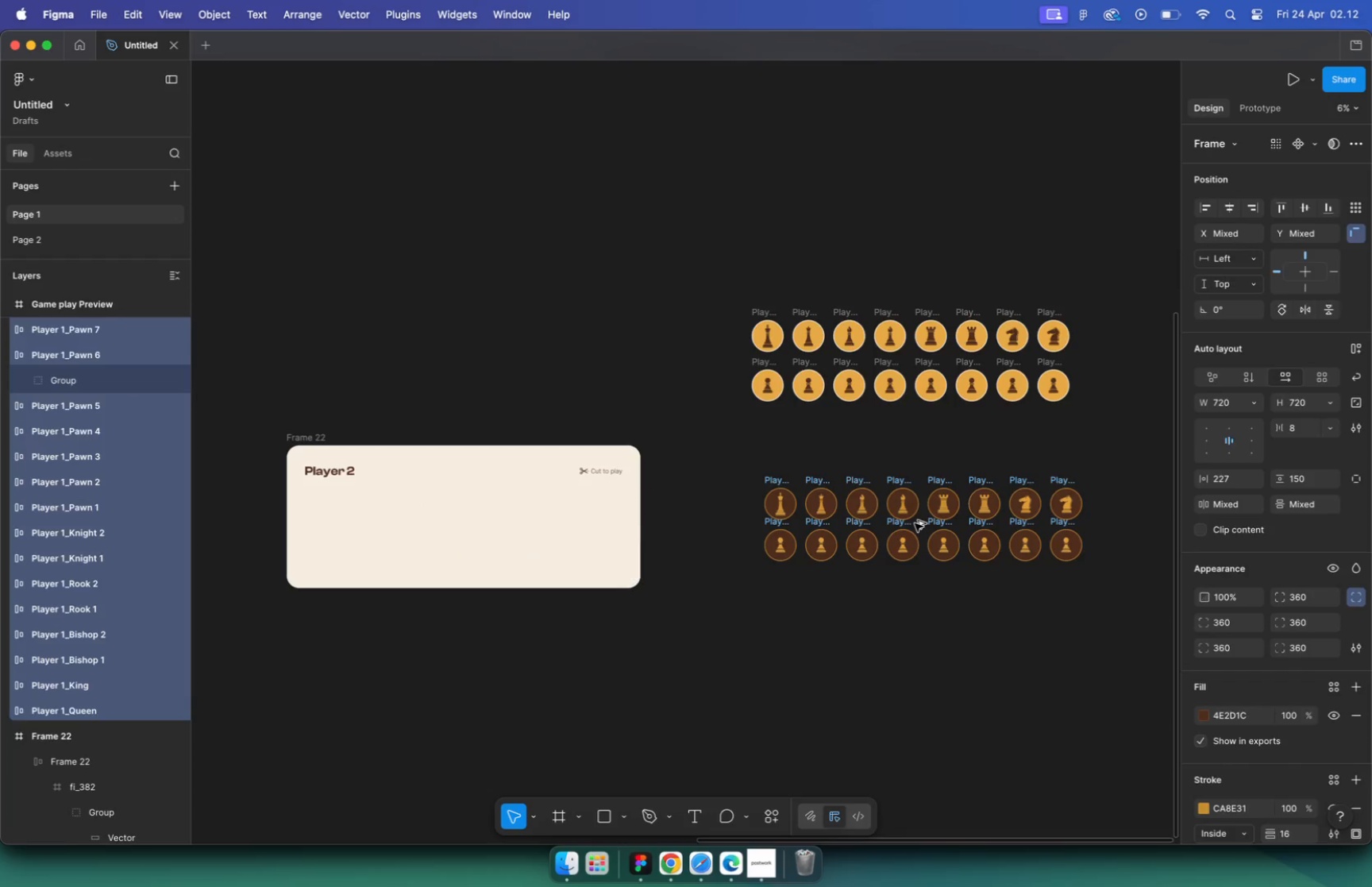 
left_click([819, 472])
 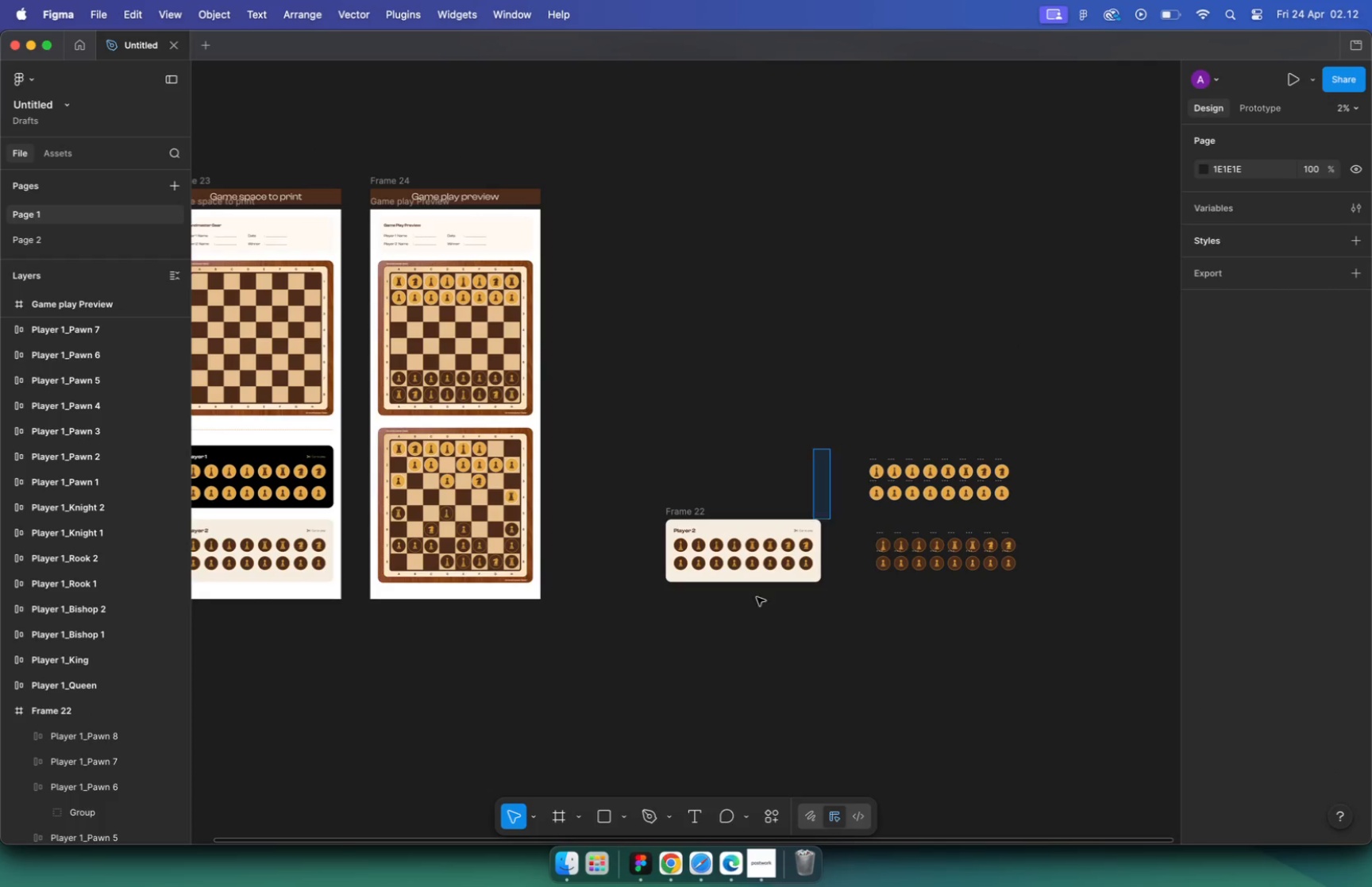 
scroll: coordinate [862, 582], scroll_direction: down, amount: 18.0
 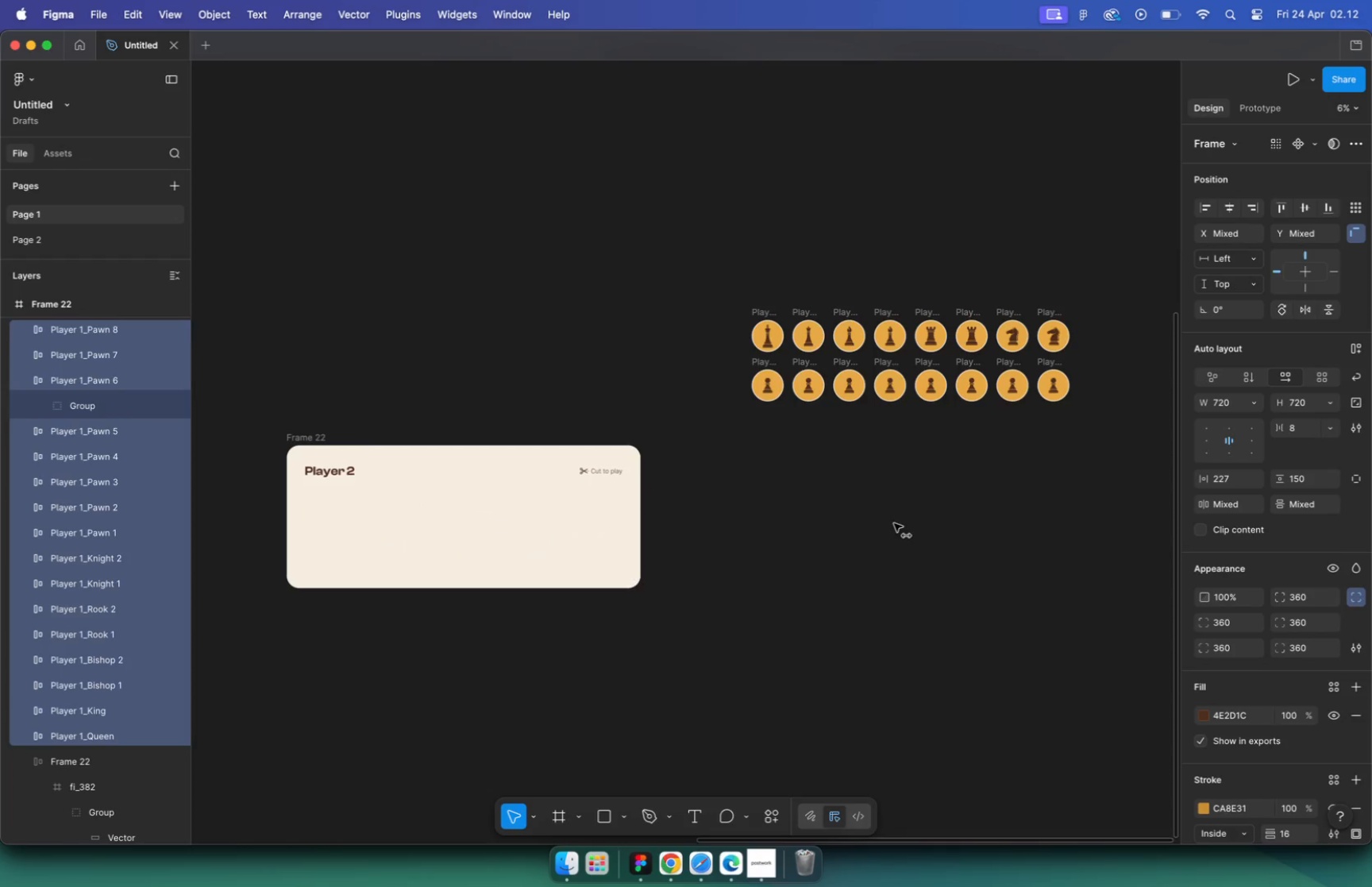 
left_click_drag(start_coordinate=[830, 448], to_coordinate=[616, 661])
 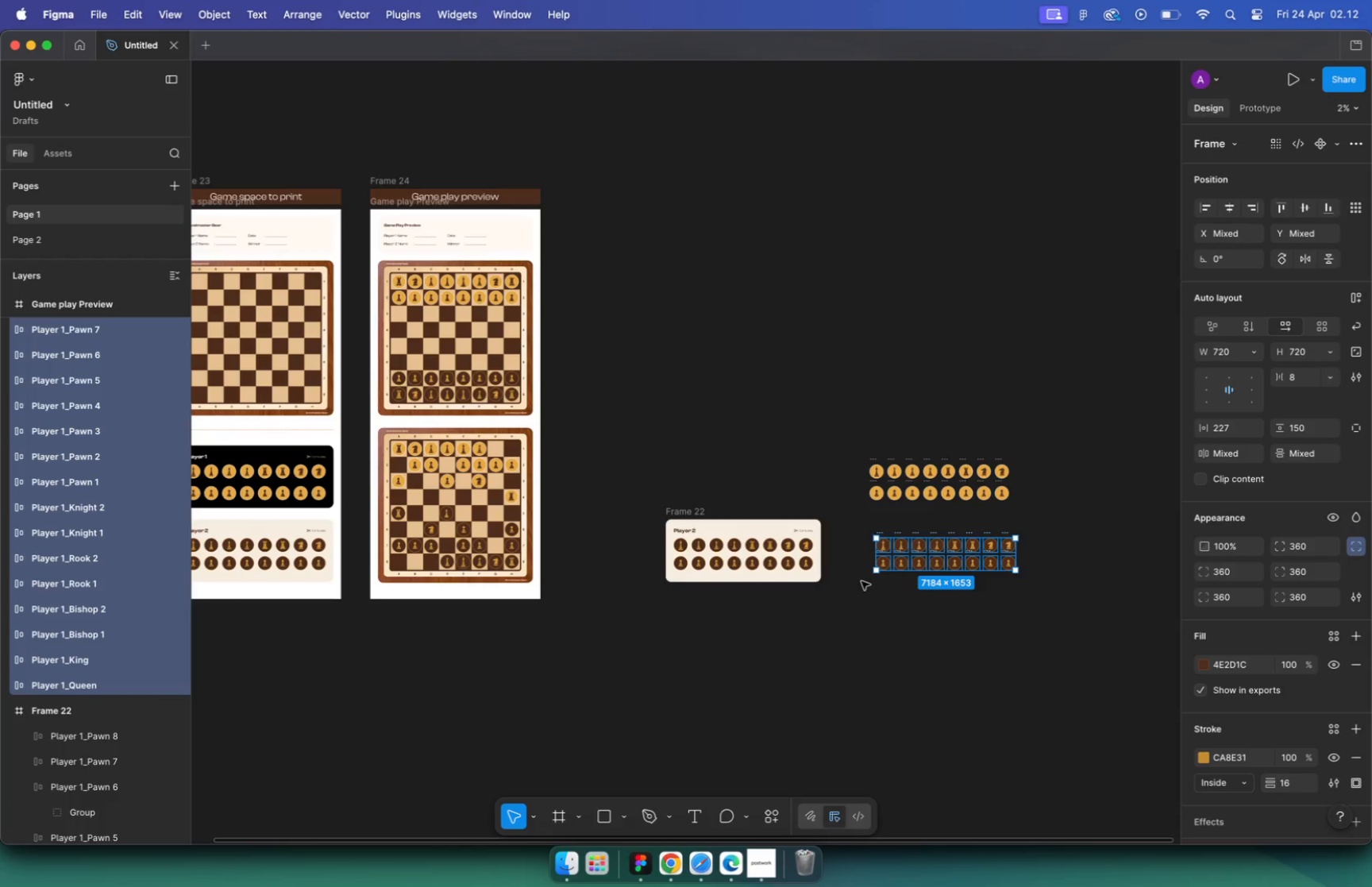 
key(Backspace)
 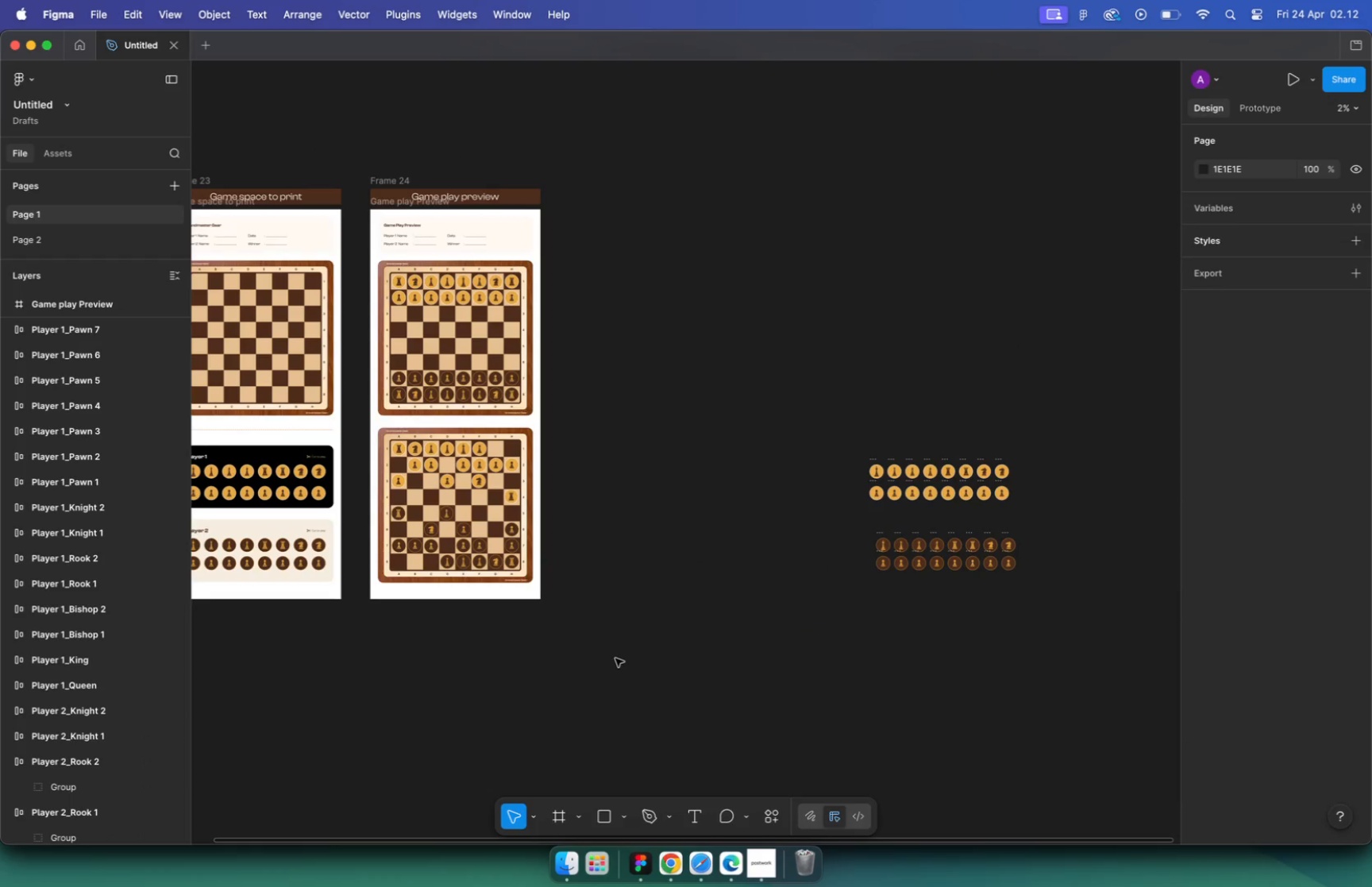 
hold_key(key=CommandLeft, duration=0.74)
 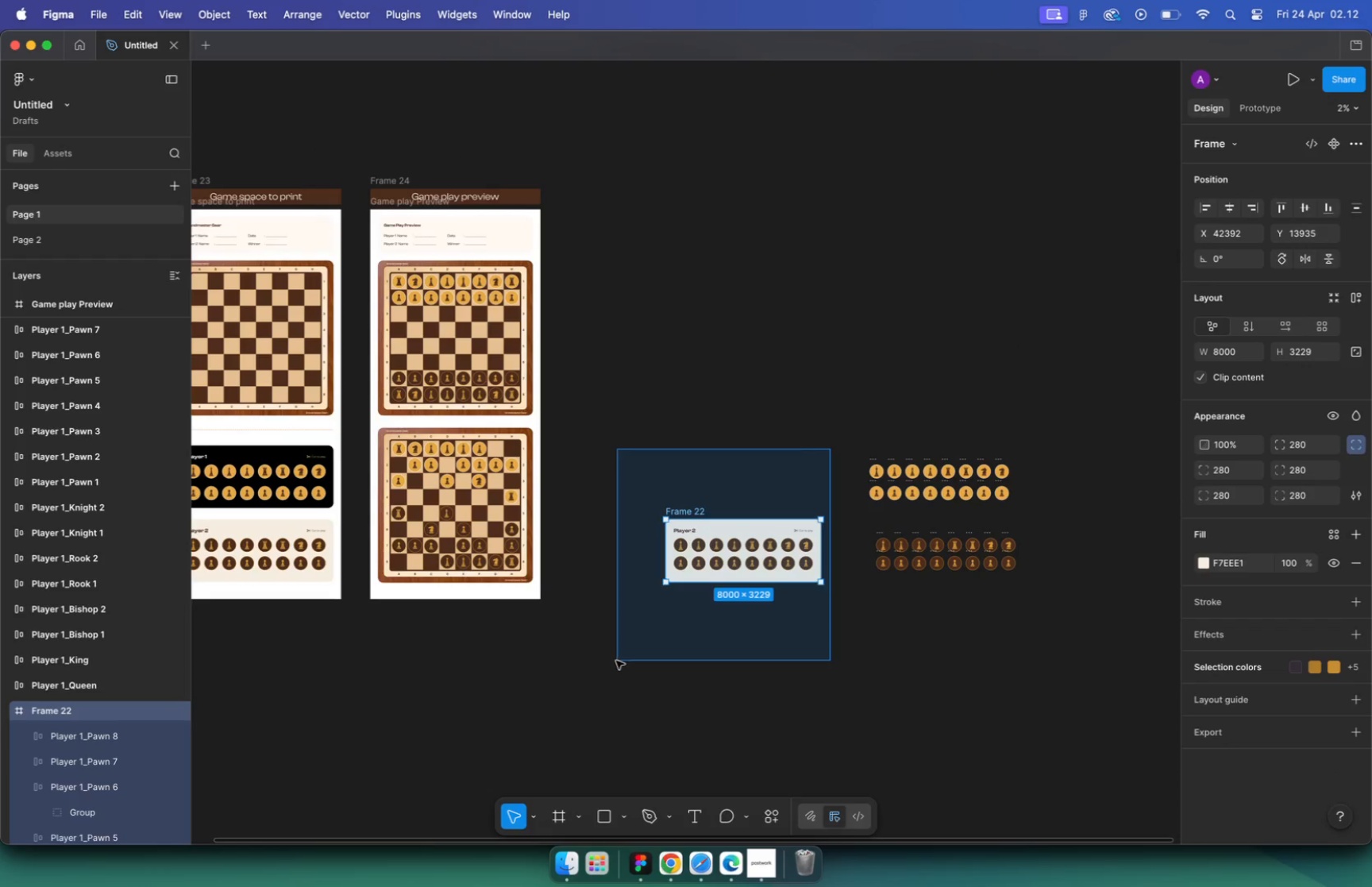 
left_click_drag(start_coordinate=[1028, 496], to_coordinate=[518, 678])
 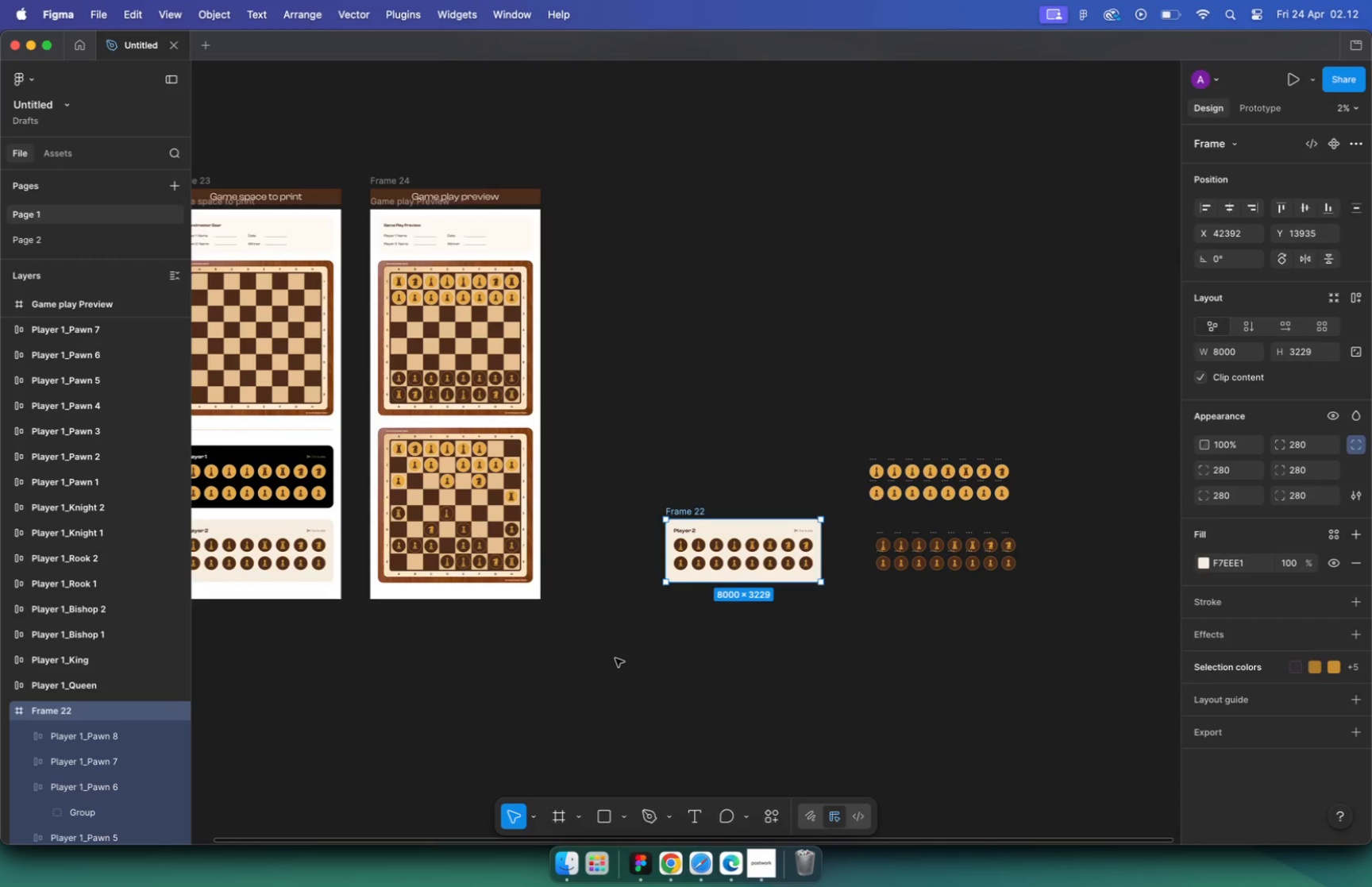 
scroll: coordinate [1092, 530], scroll_direction: up, amount: 10.0
 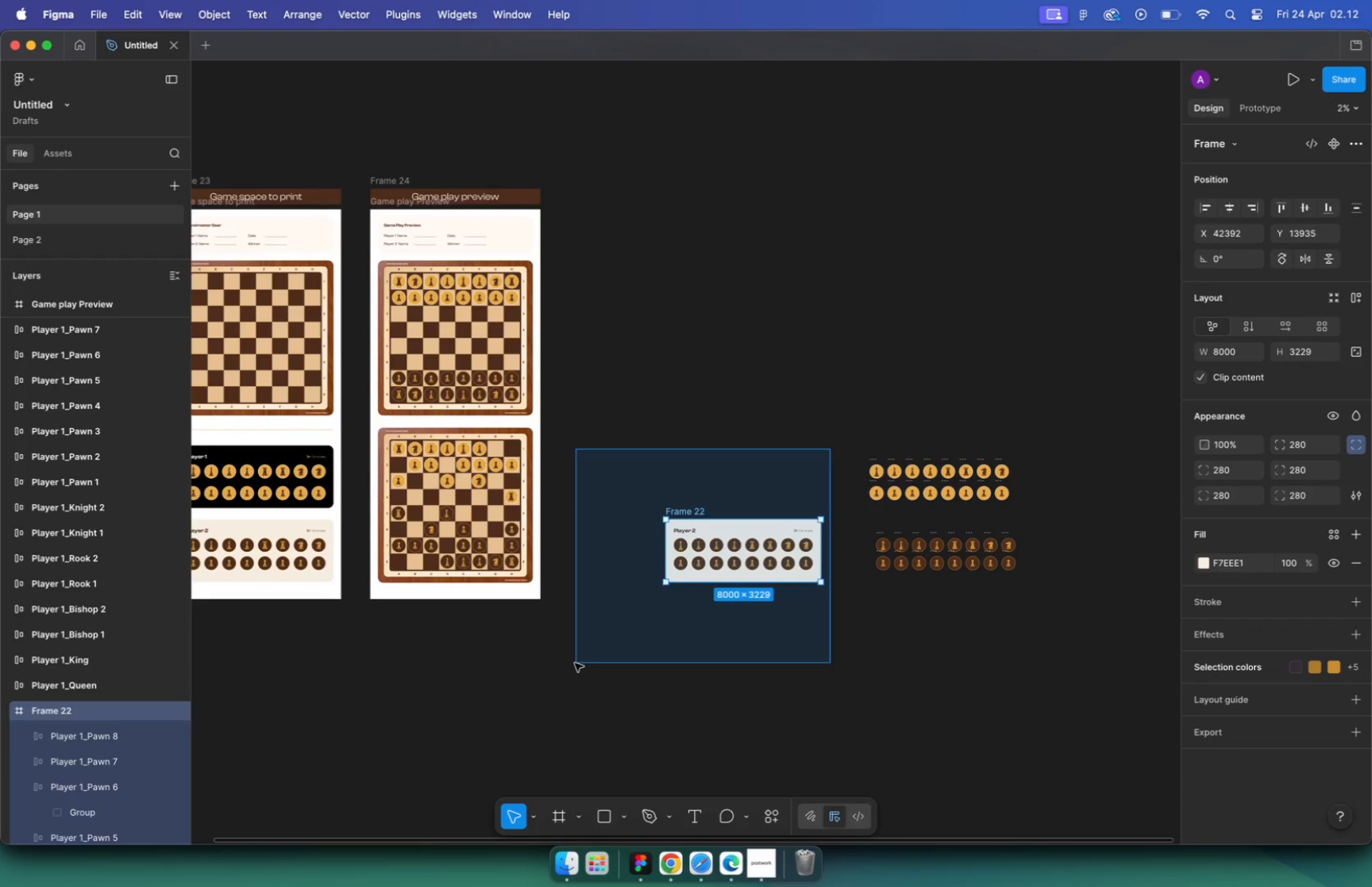 
scroll: coordinate [1255, 812], scroll_direction: down, amount: 16.0
 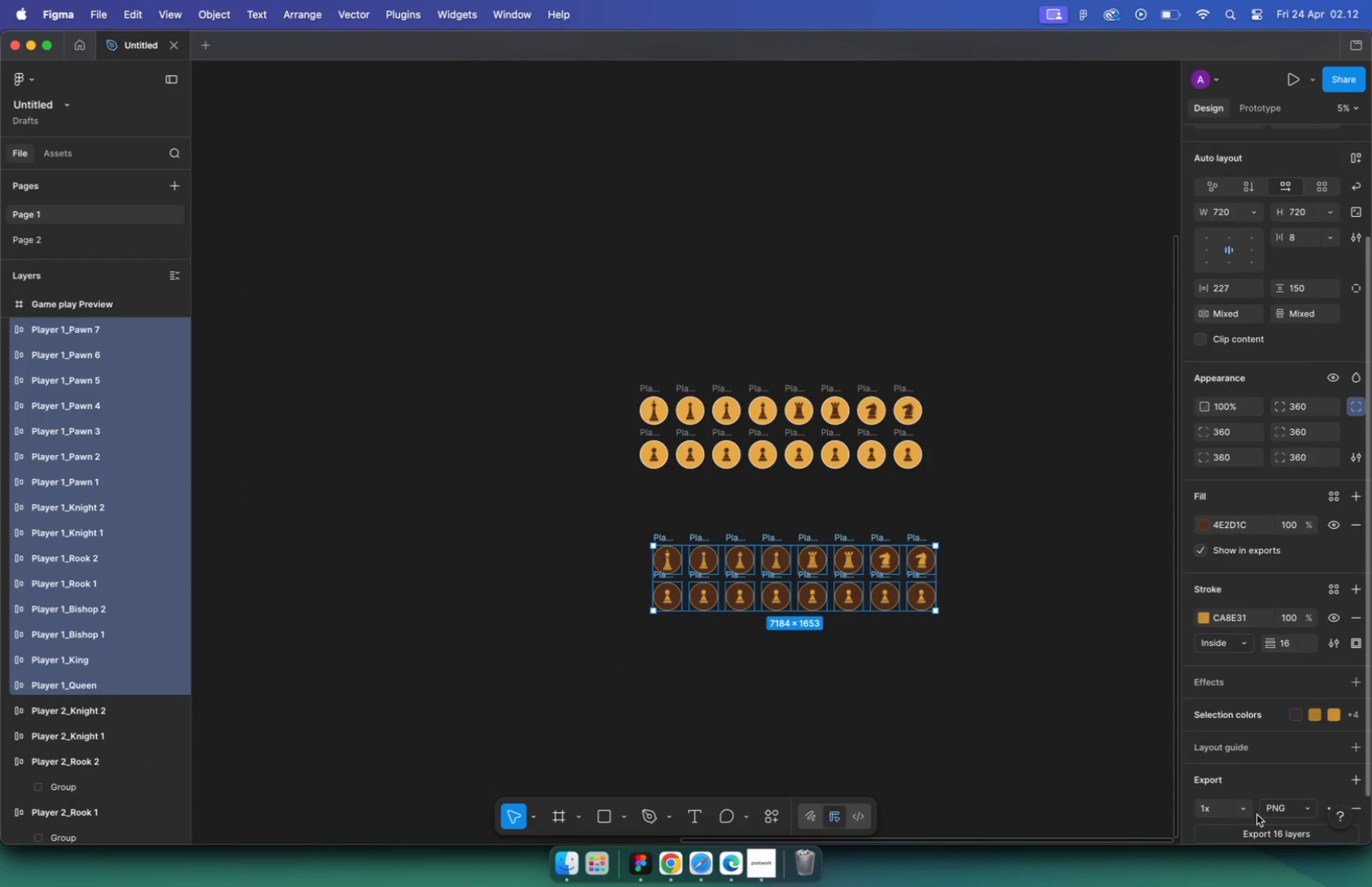 
left_click([1263, 785])
 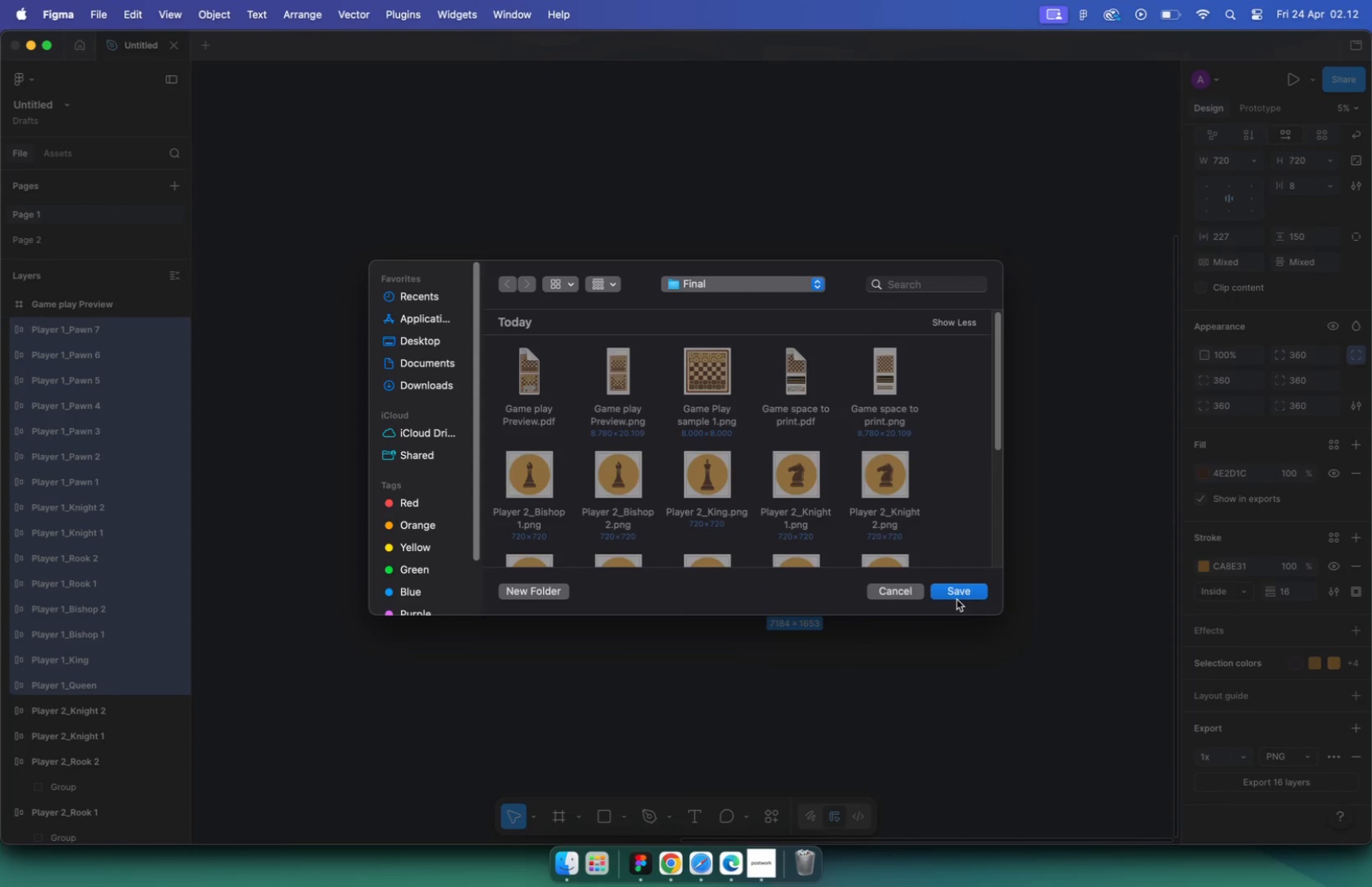 
left_click([953, 590])
 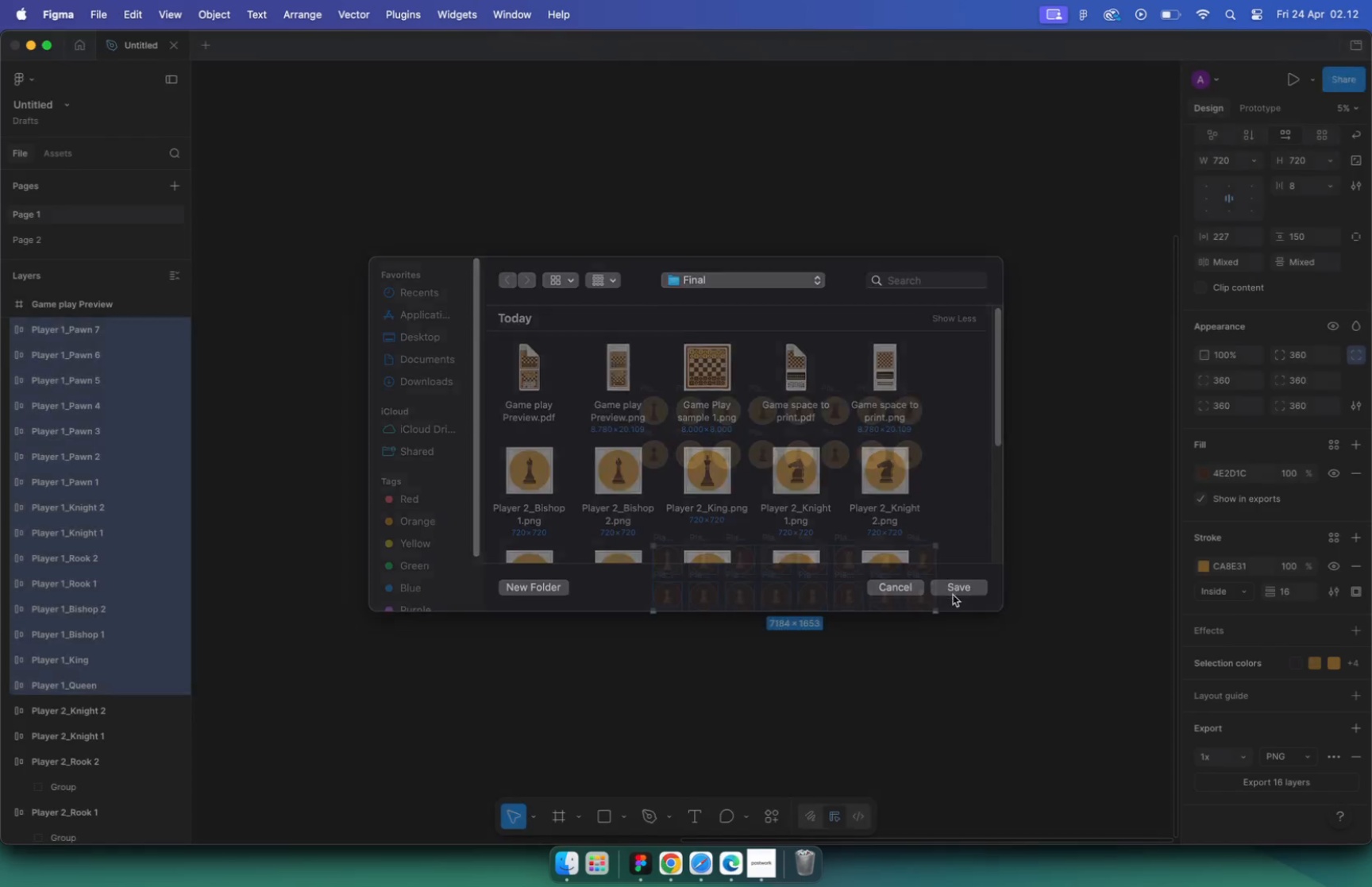 
left_click([973, 665])
 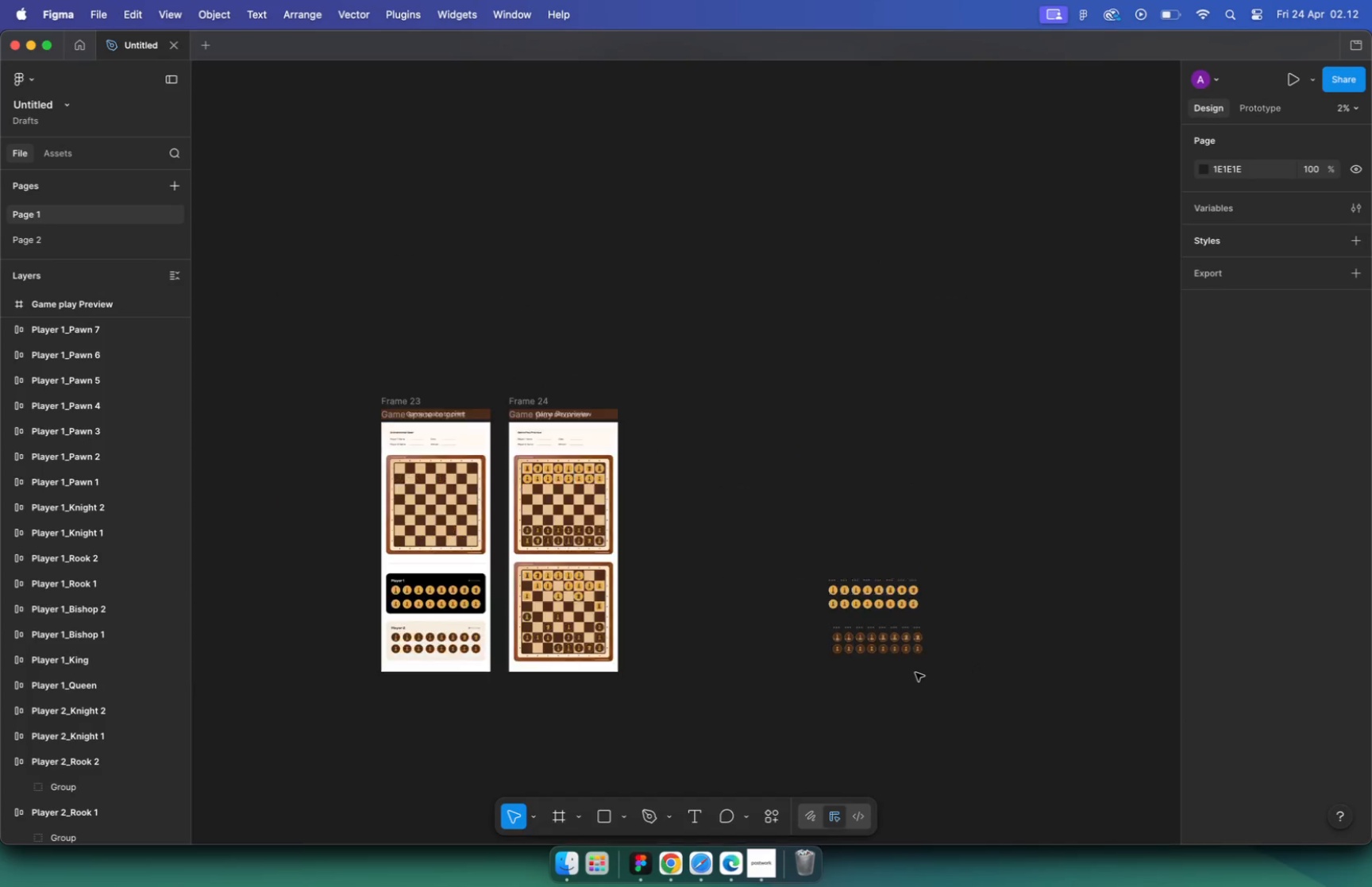 
hold_key(key=CommandLeft, duration=0.6)
scroll: coordinate [916, 673], scroll_direction: down, amount: 15.0
 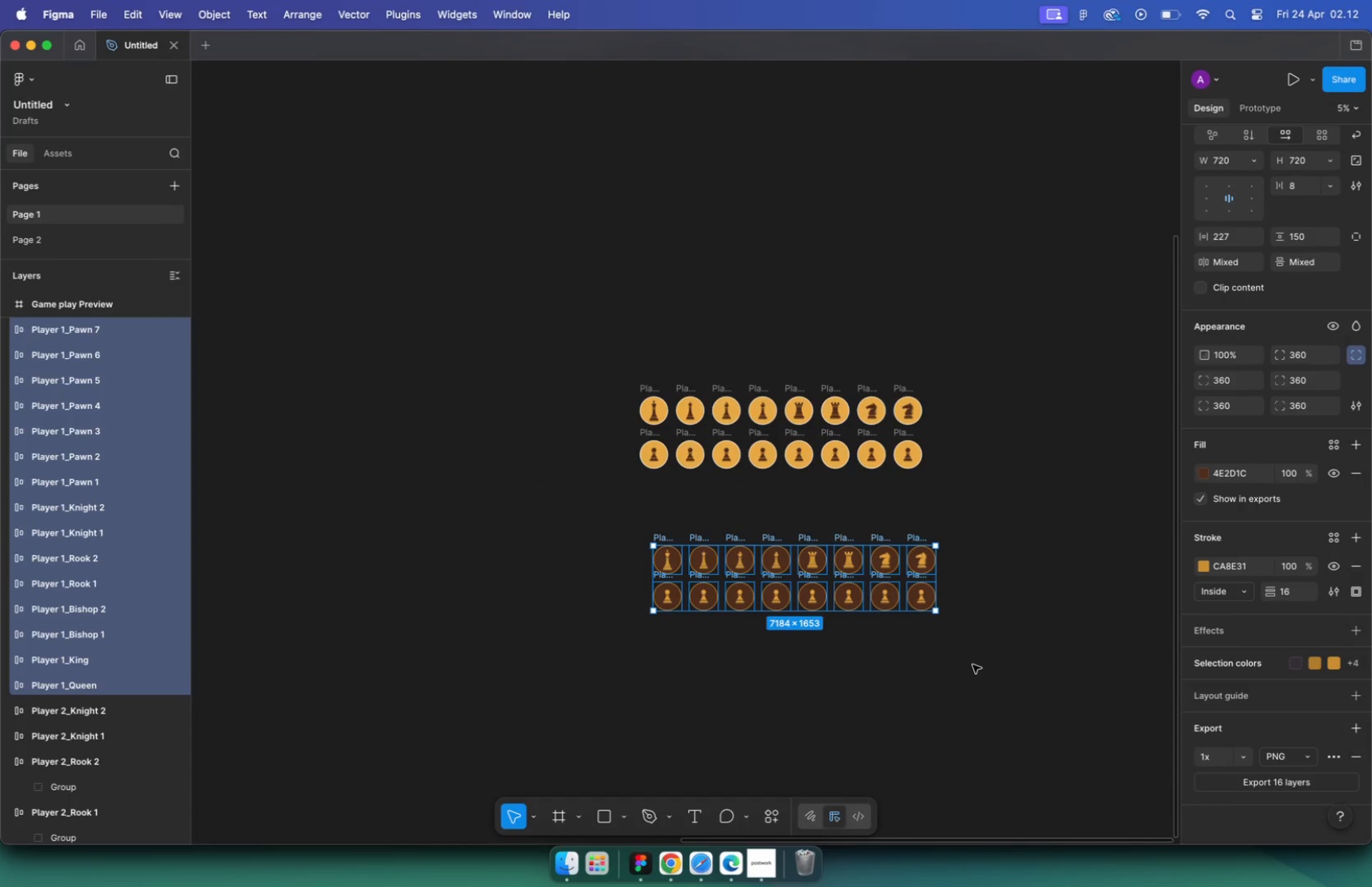 
left_click_drag(start_coordinate=[768, 526], to_coordinate=[965, 745])
 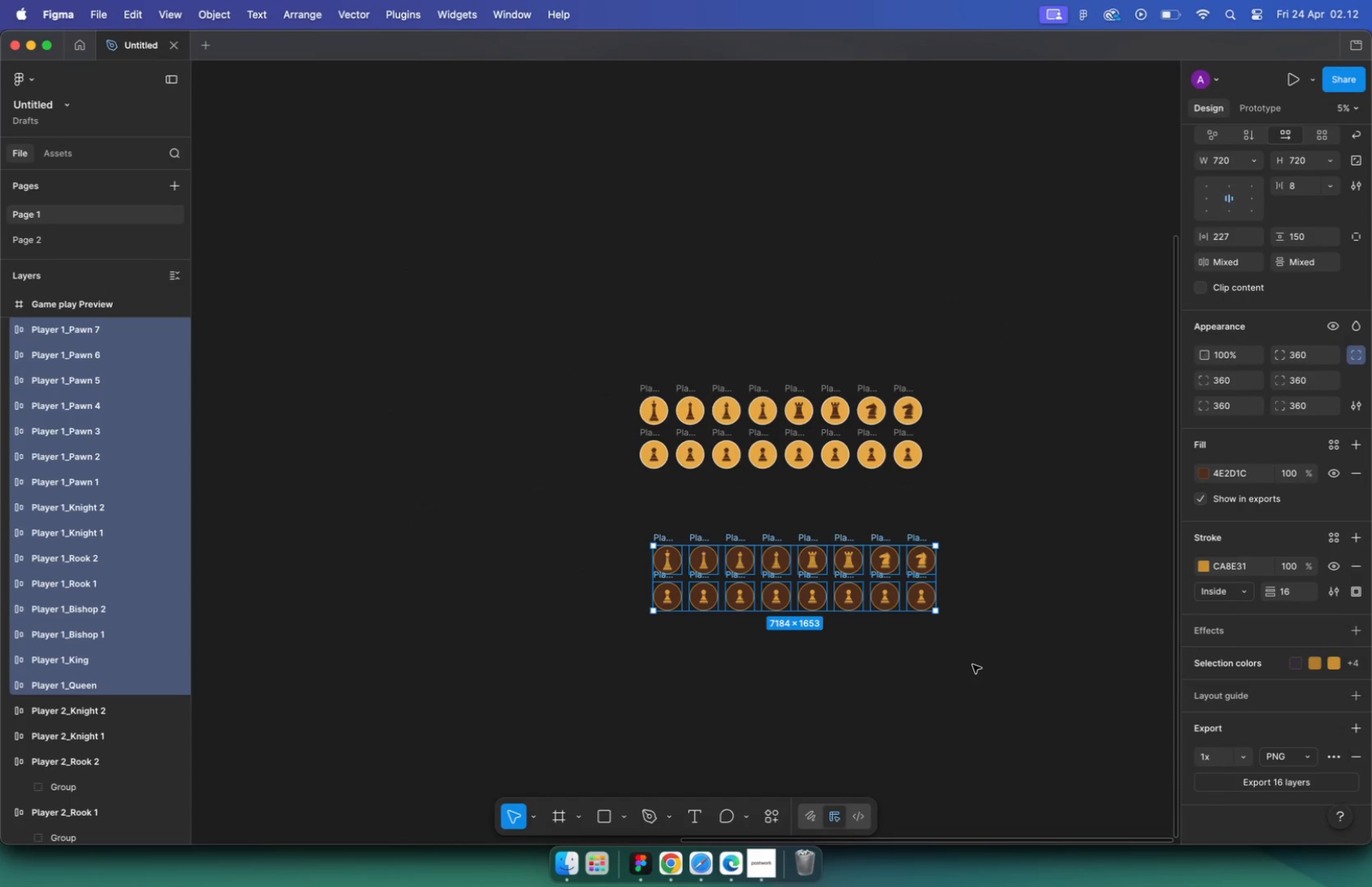 
key(Backspace)
 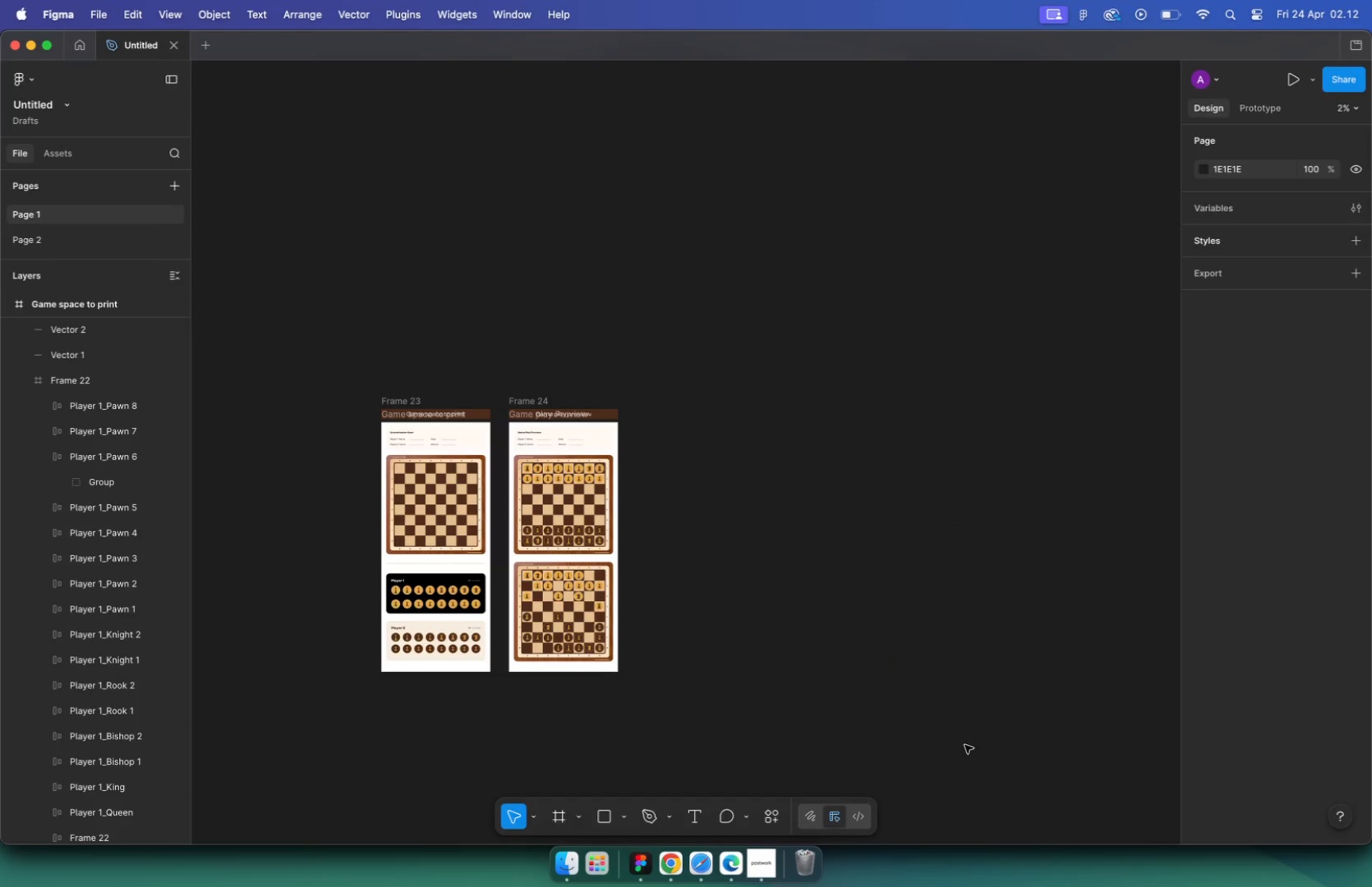 
hold_key(key=CommandLeft, duration=1.27)
scroll: coordinate [389, 445], scroll_direction: up, amount: 17.0
 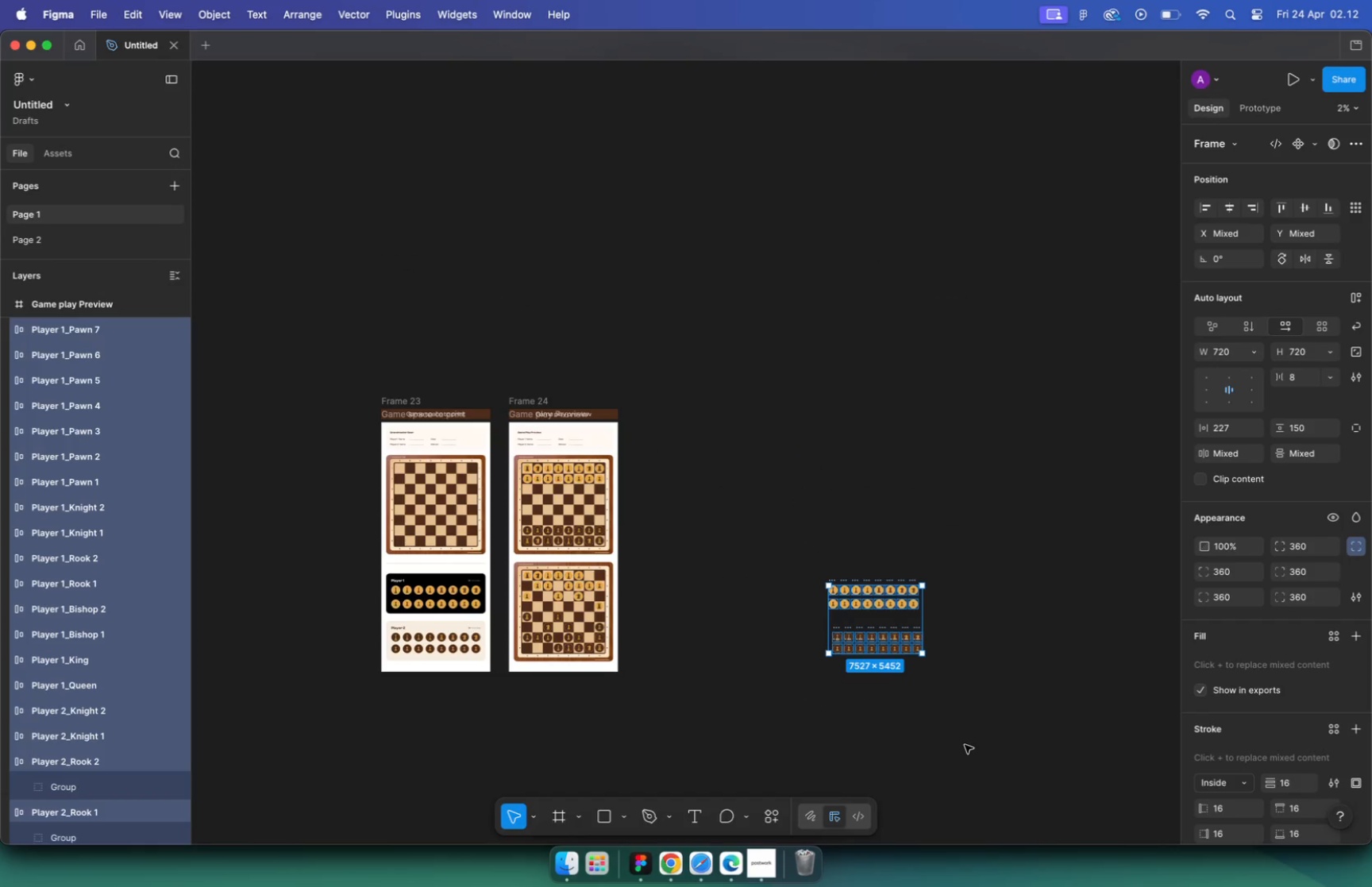 
hold_key(key=CommandLeft, duration=1.15)
scroll: coordinate [569, 525], scroll_direction: none, amount: 0.0
 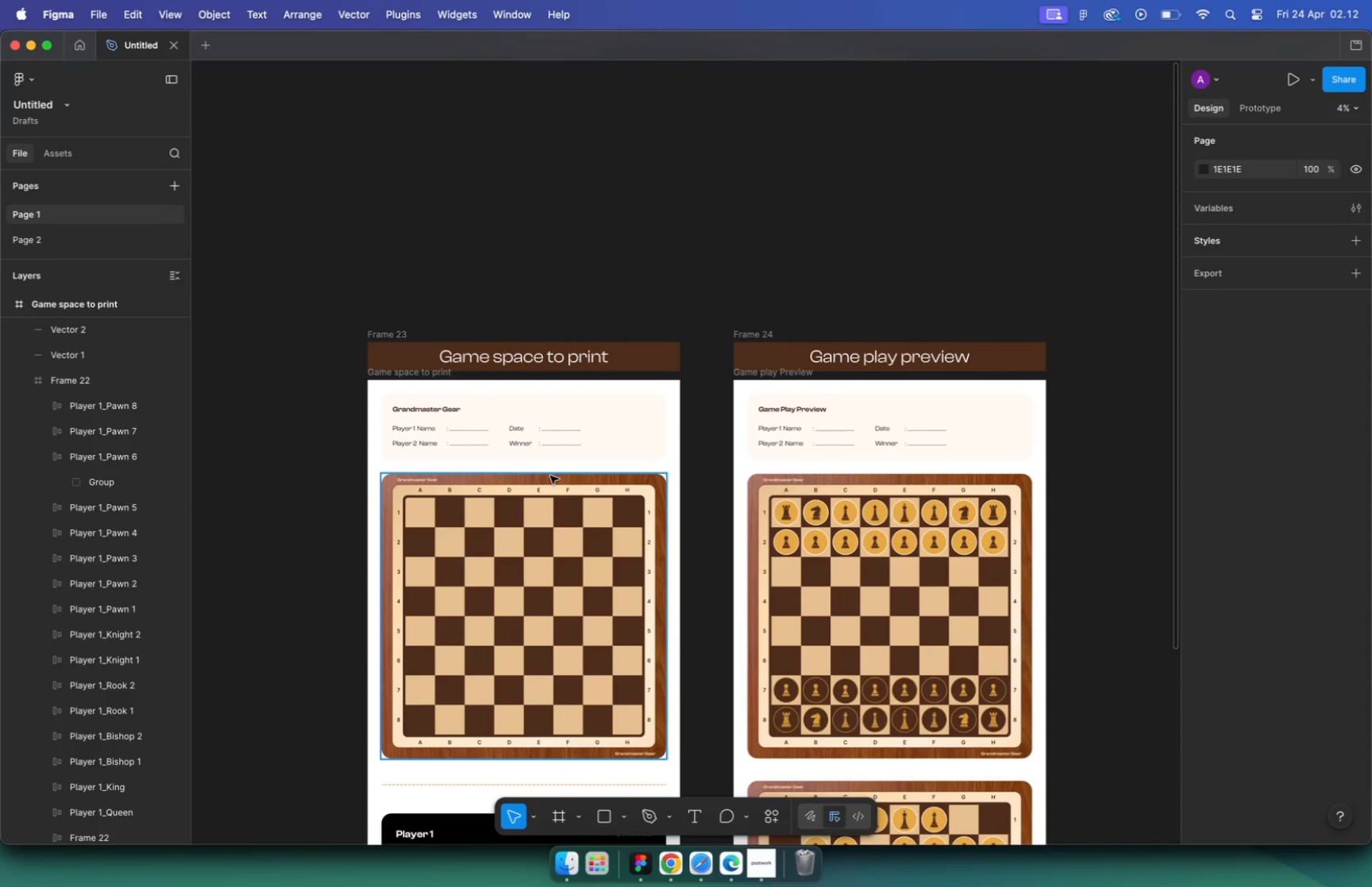 
scroll: coordinate [543, 484], scroll_direction: down, amount: 5.0
 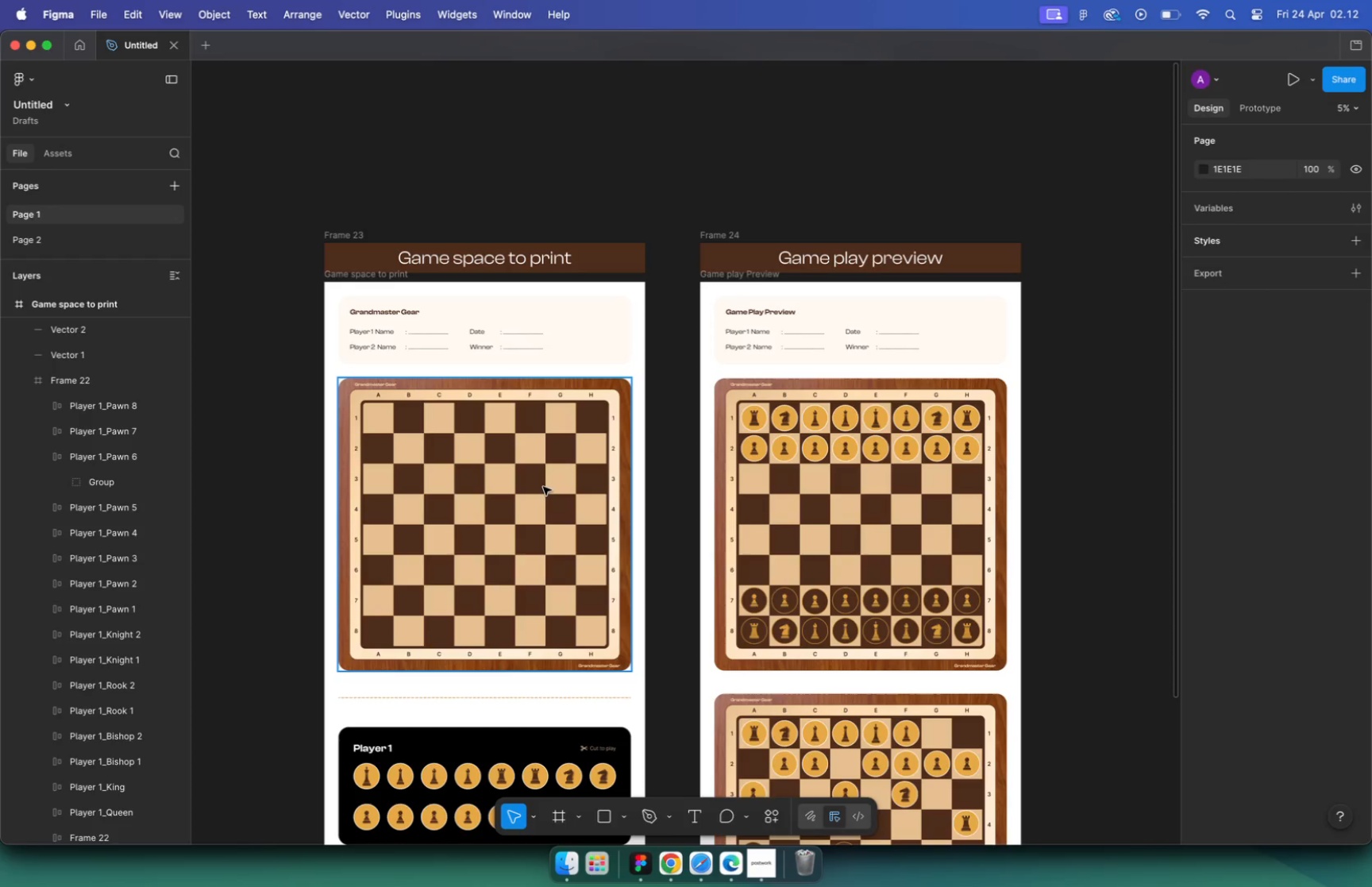 
hold_key(key=CommandLeft, duration=1.54)
 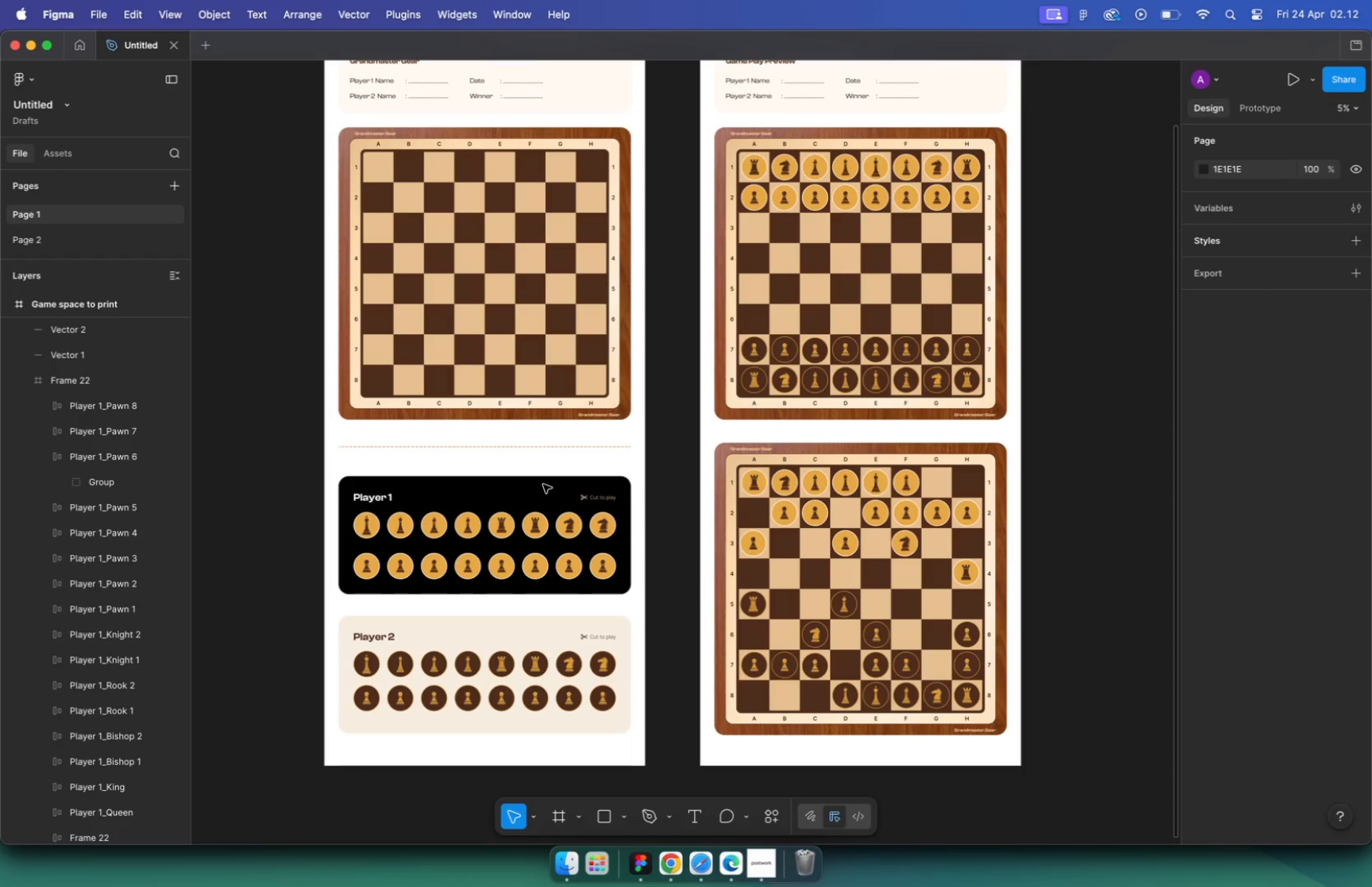 
scroll: coordinate [543, 484], scroll_direction: up, amount: 5.0
 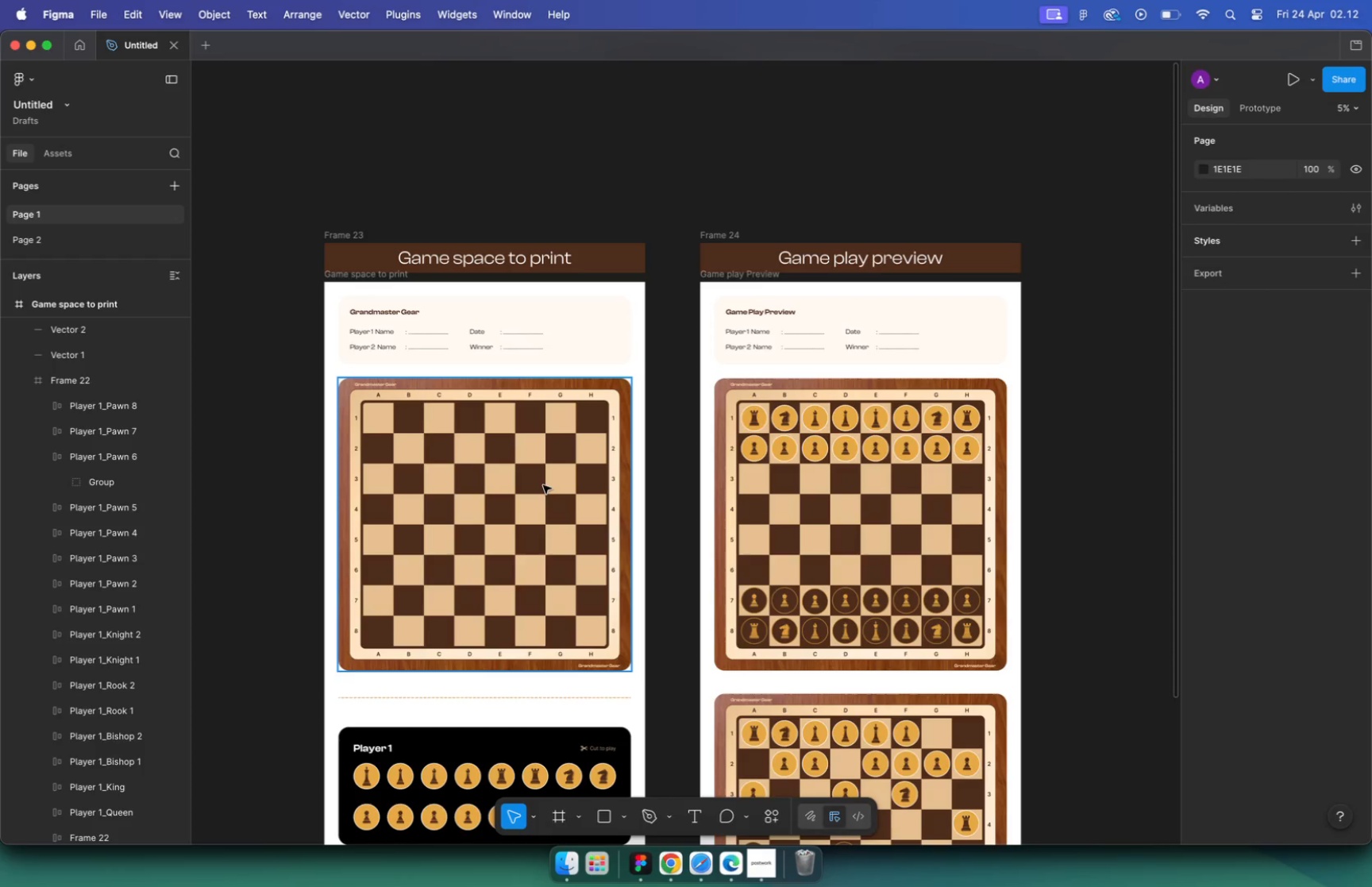 
left_click([522, 291])
 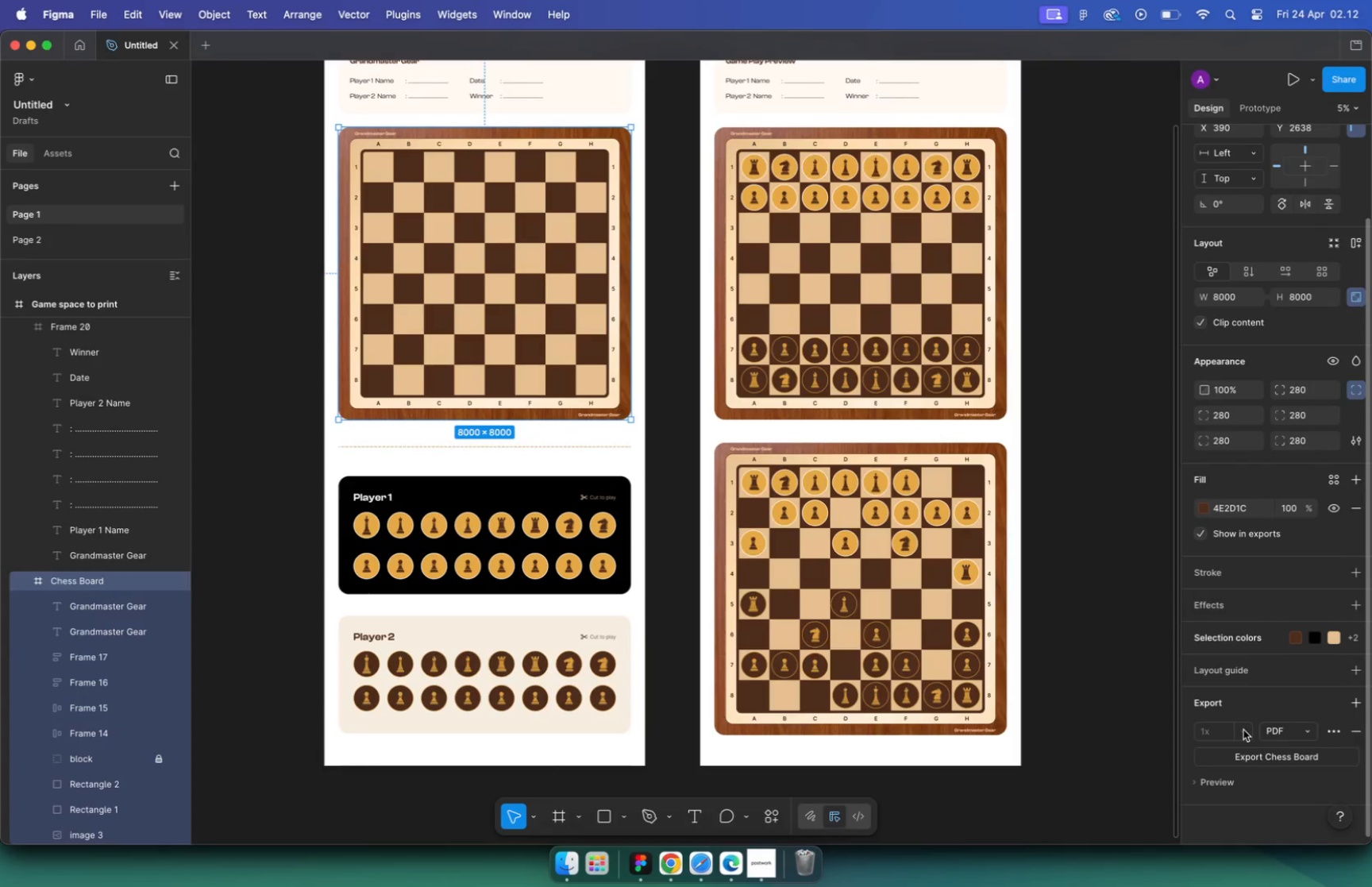 
scroll: coordinate [1233, 708], scroll_direction: down, amount: 15.0
 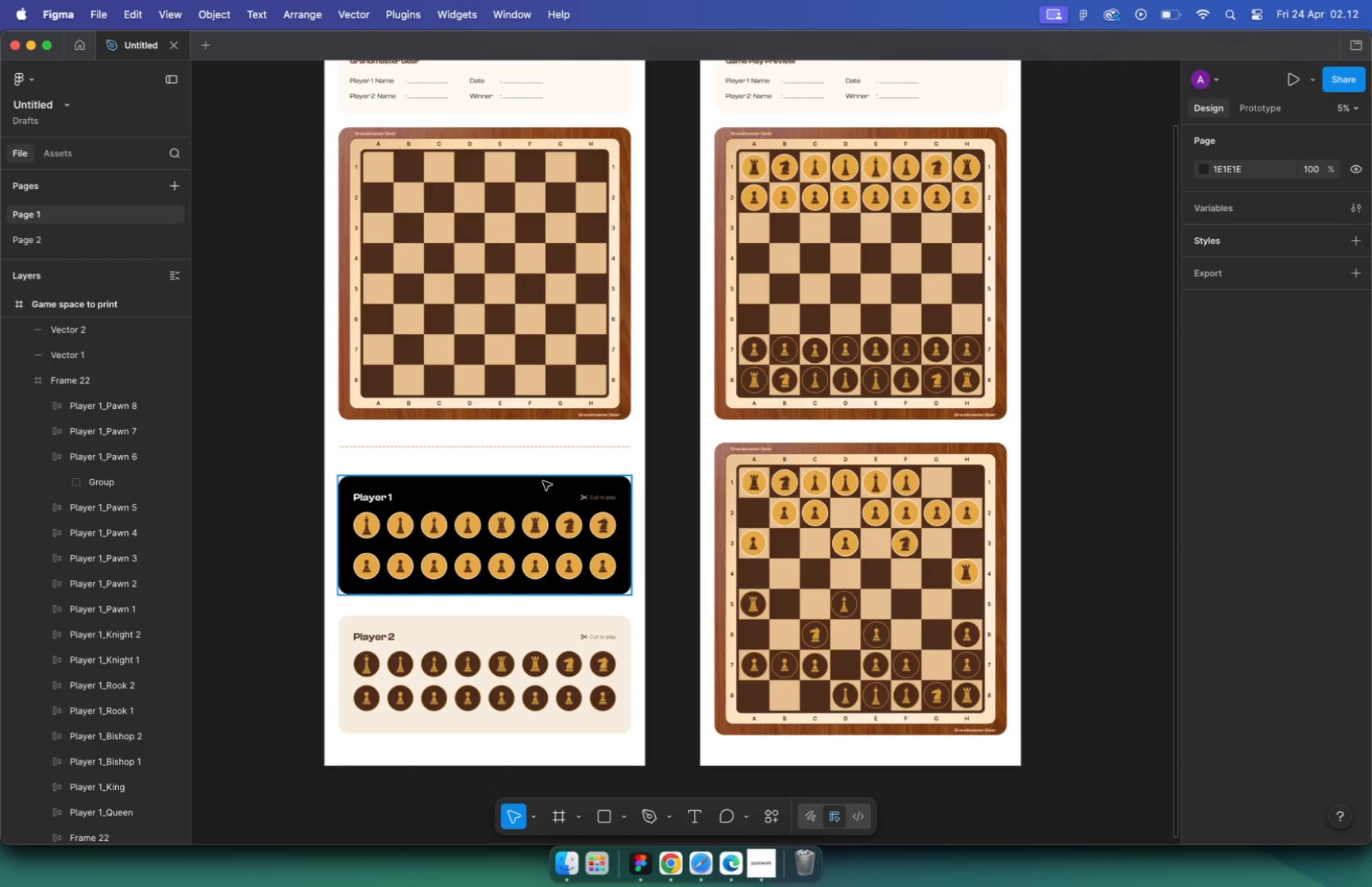 
left_click([1285, 673])
 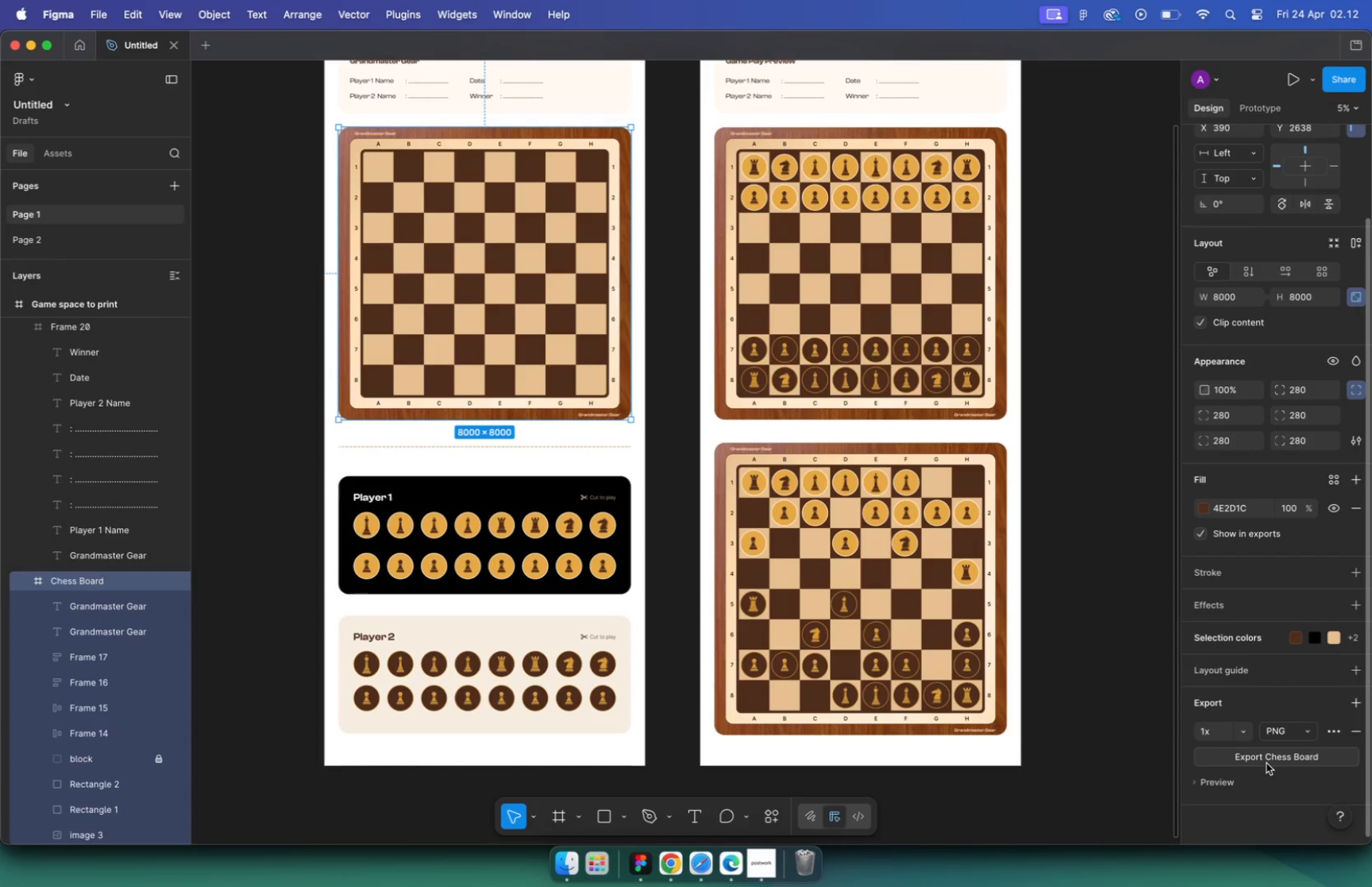 
left_click([1266, 762])
 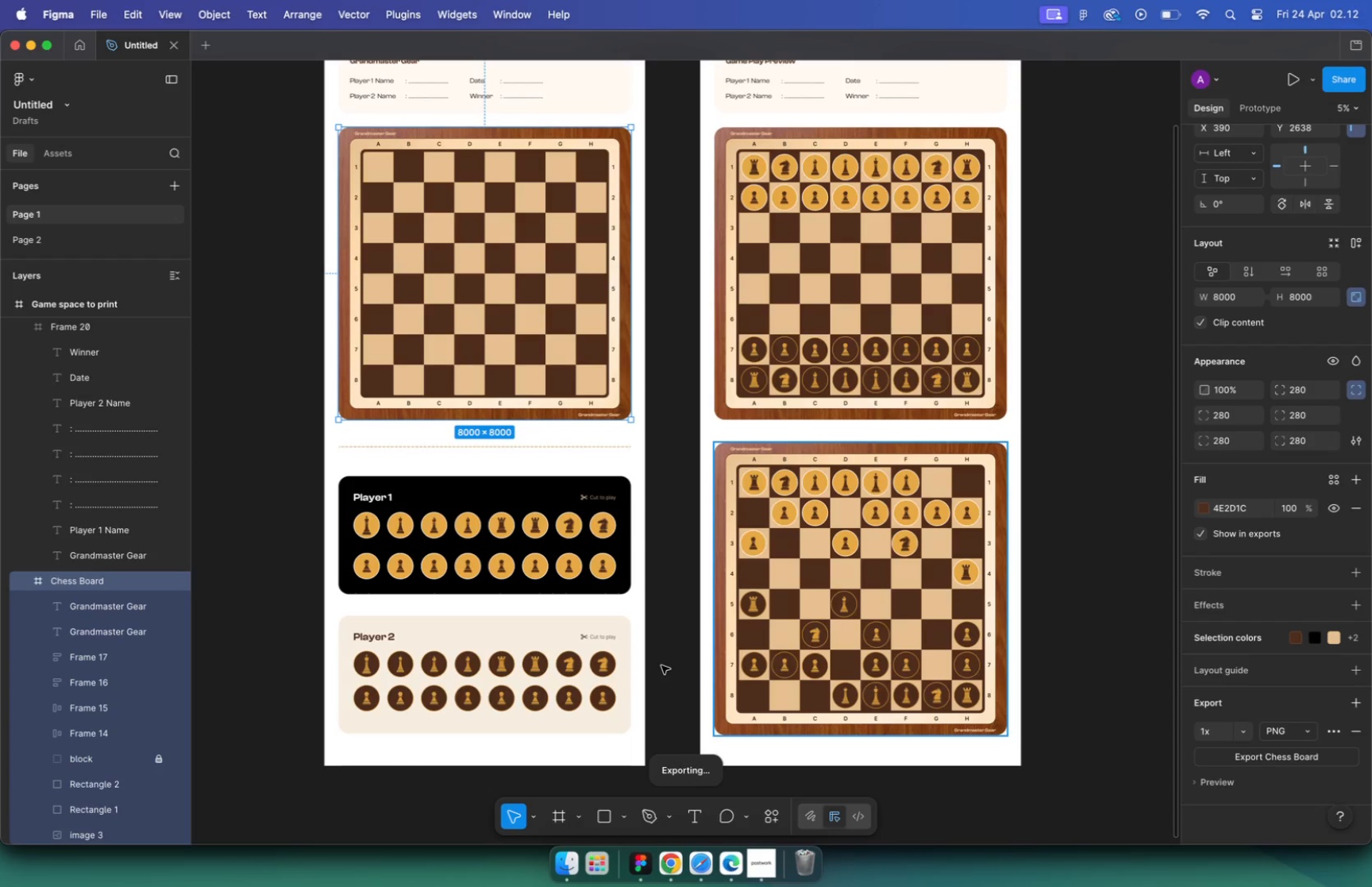 
wait(12.84)
 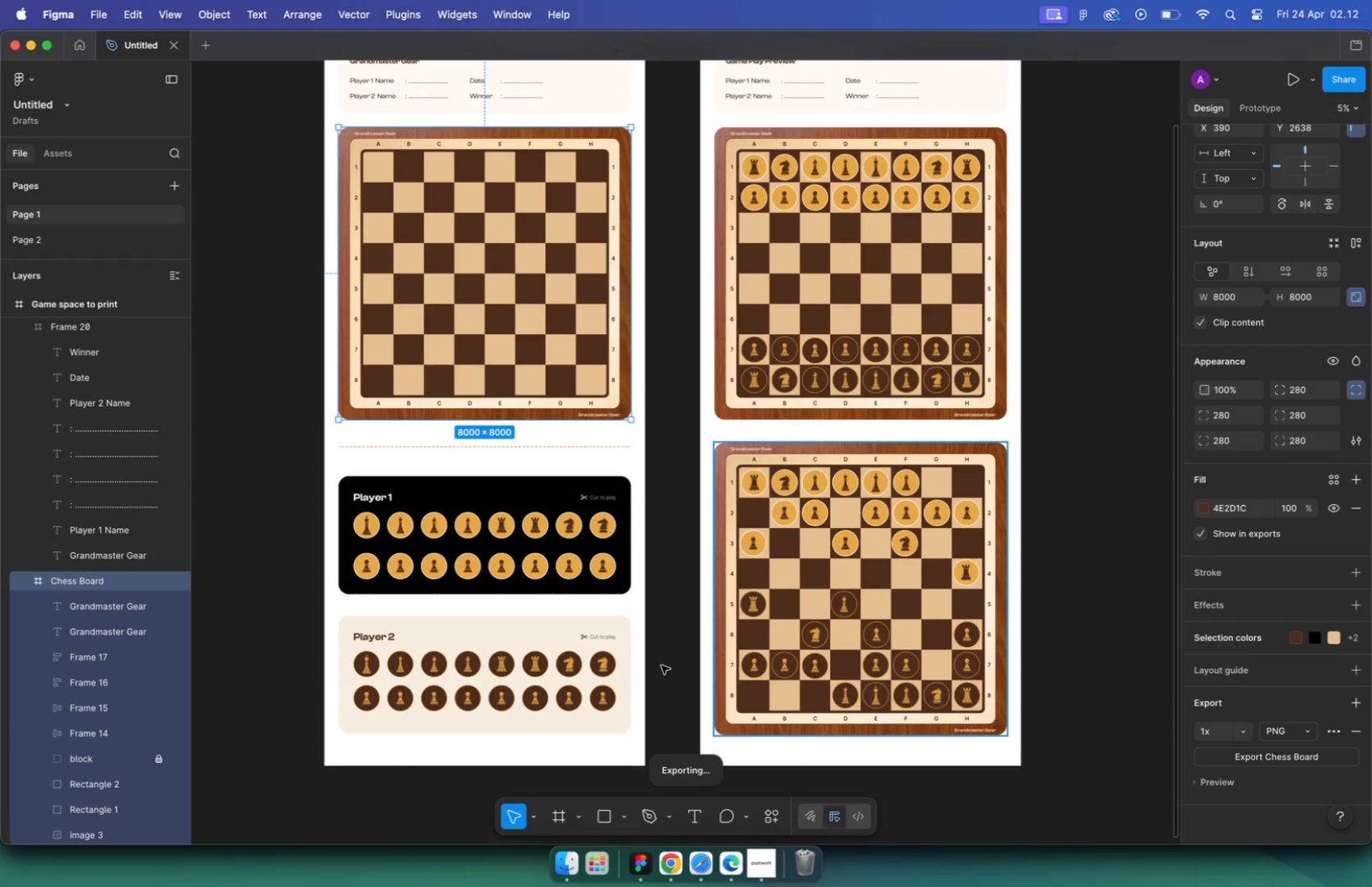 
type( Empty)
 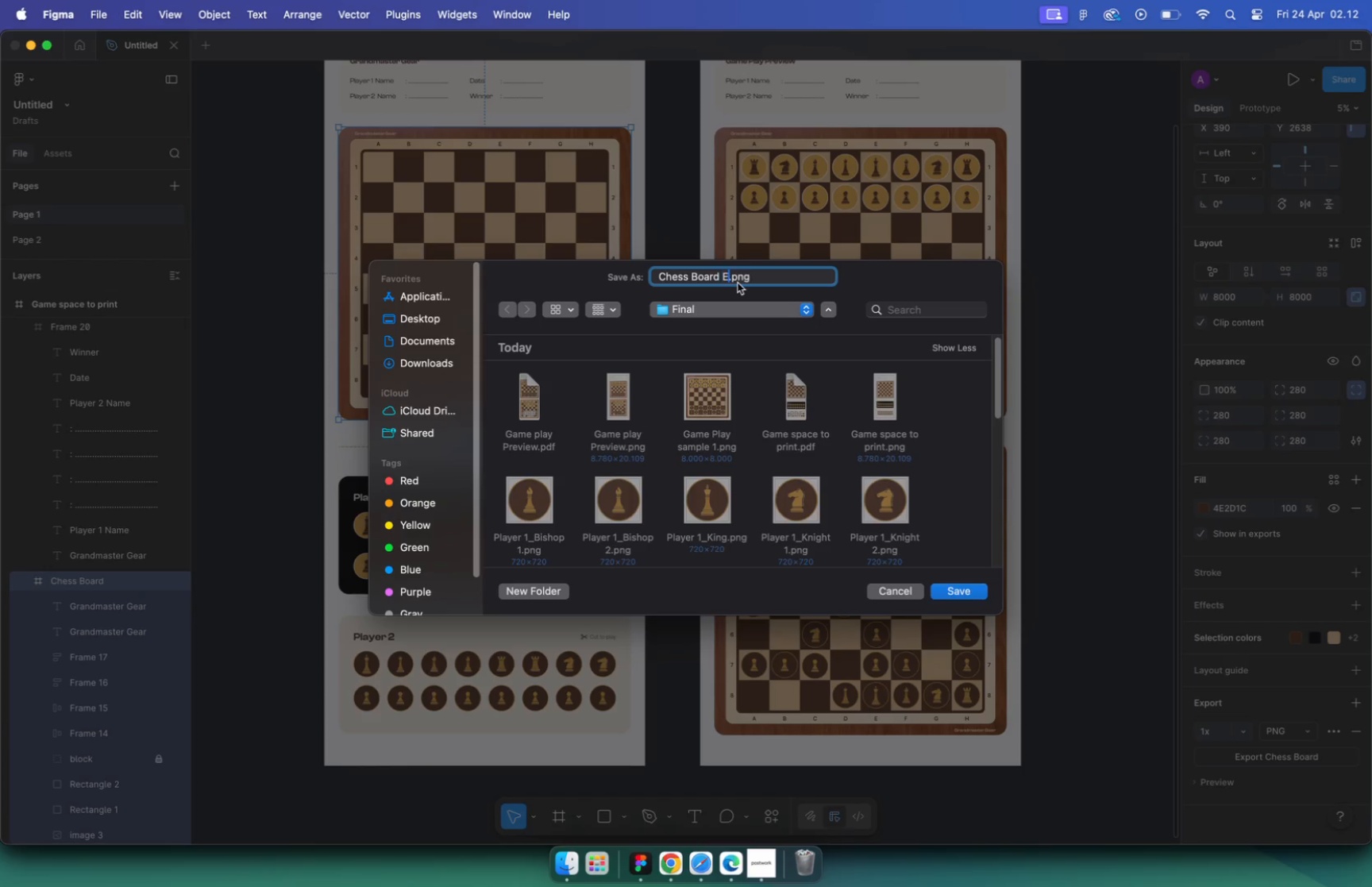 
key(Enter)
 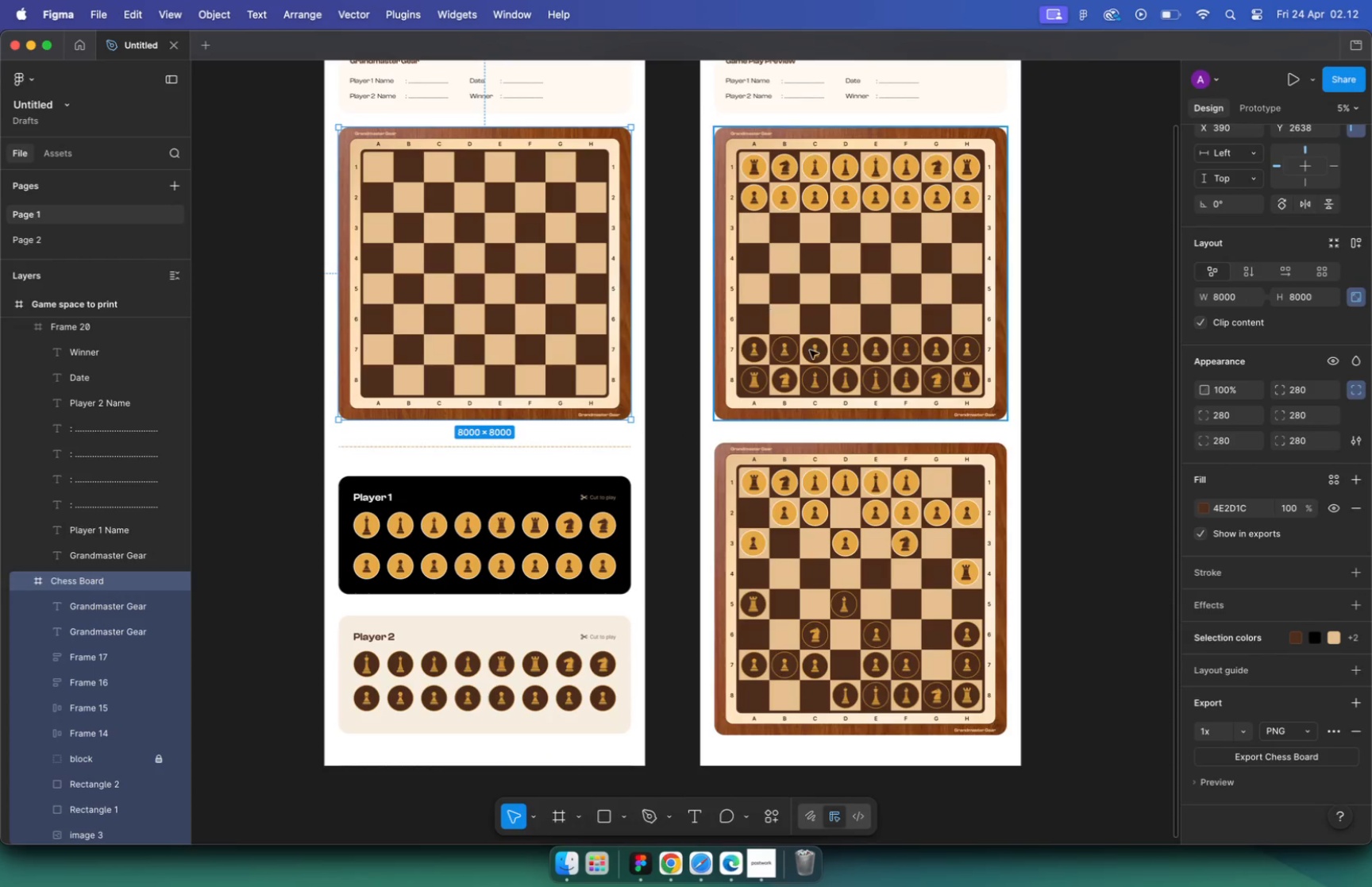 
left_click([754, 862])